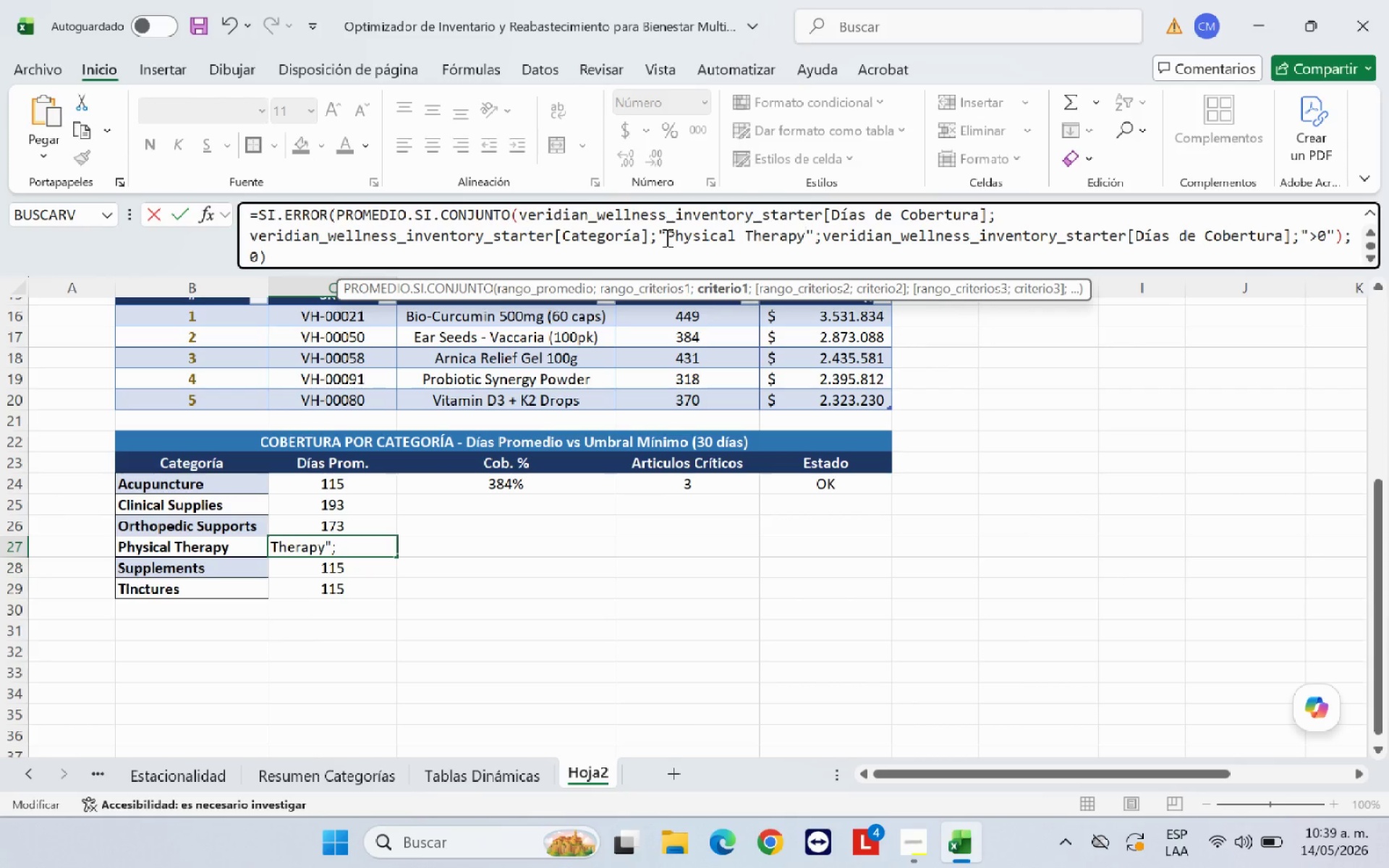 
key(Enter)
 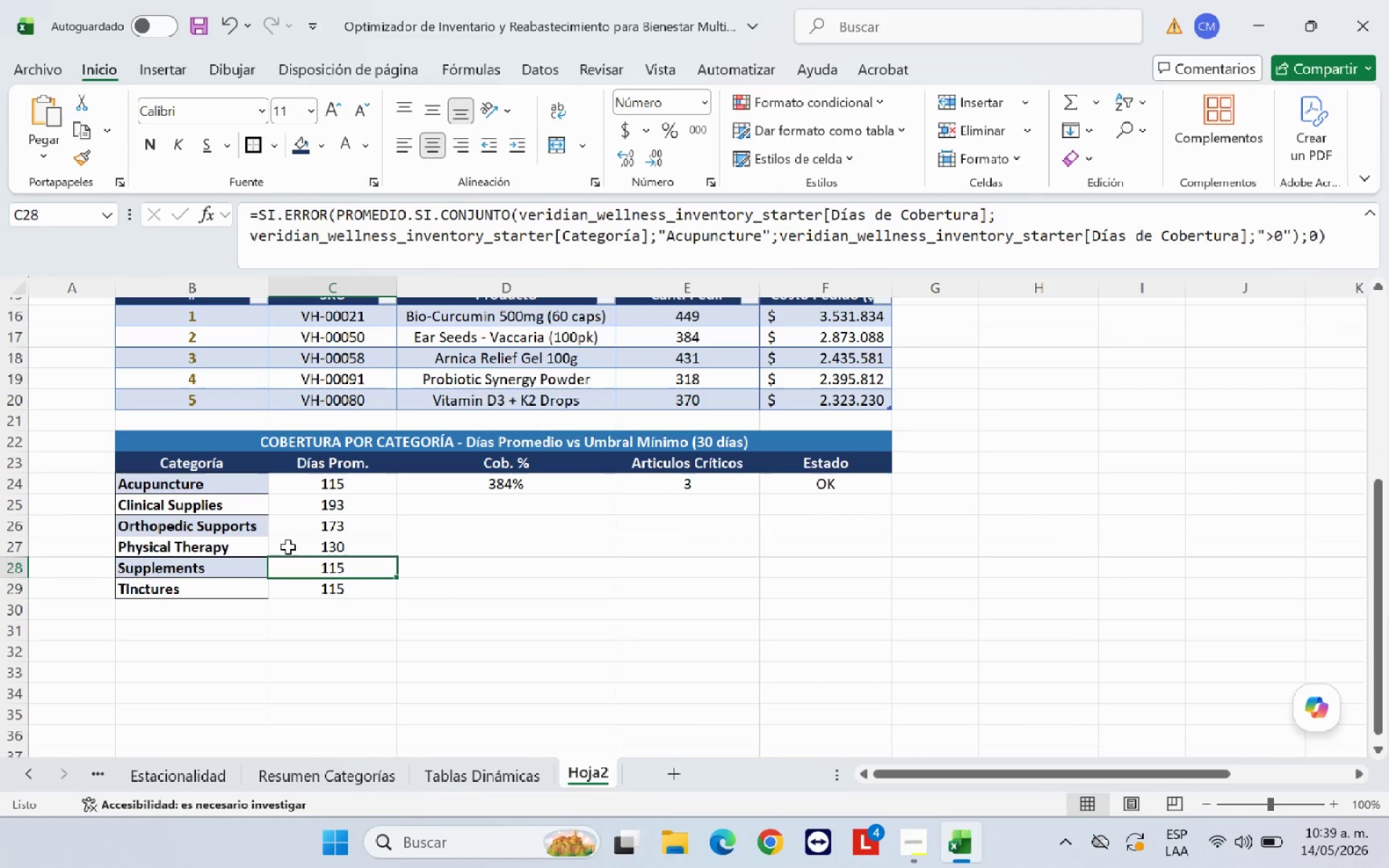 
left_click([223, 571])
 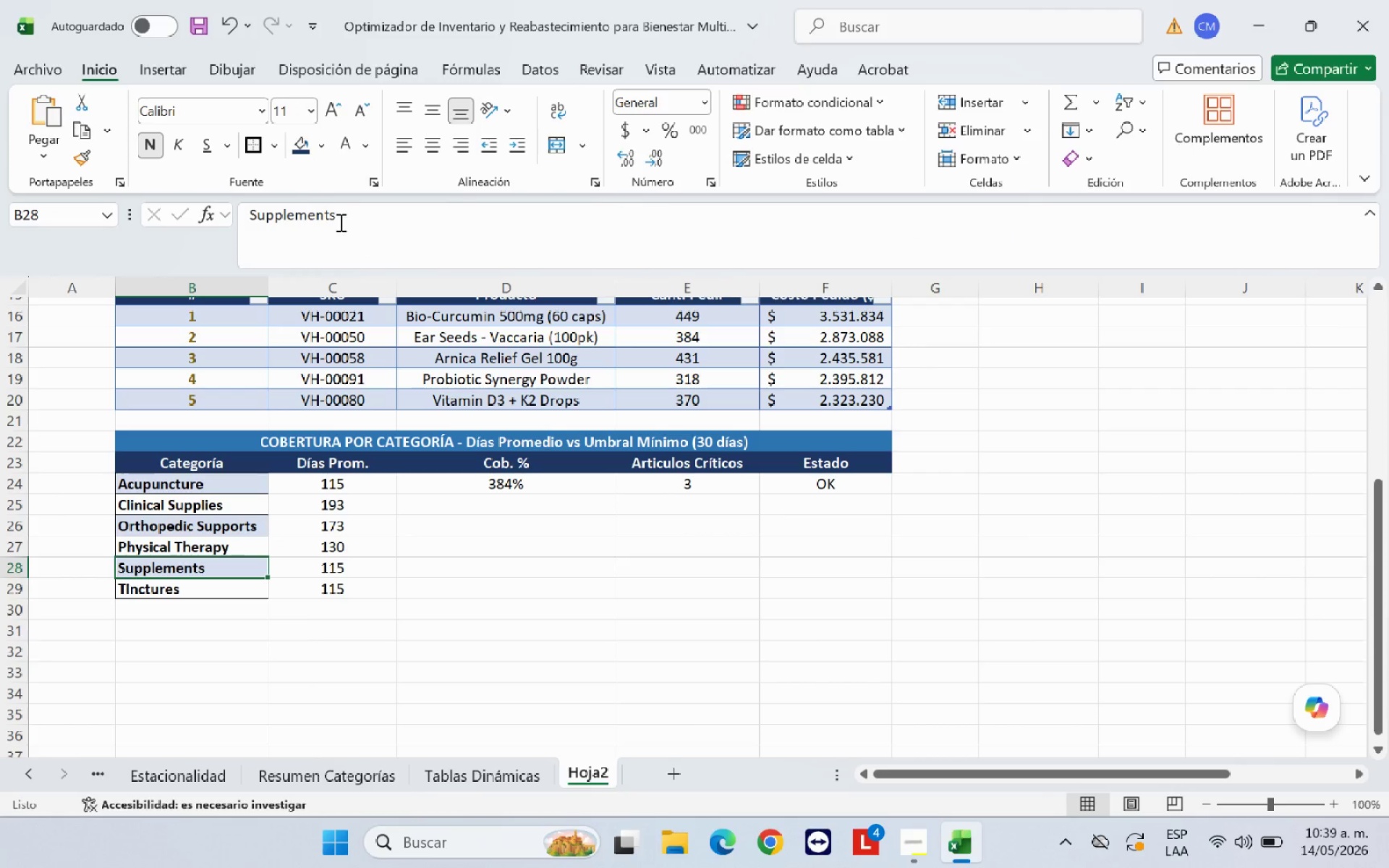 
left_click_drag(start_coordinate=[335, 215], to_coordinate=[241, 224])
 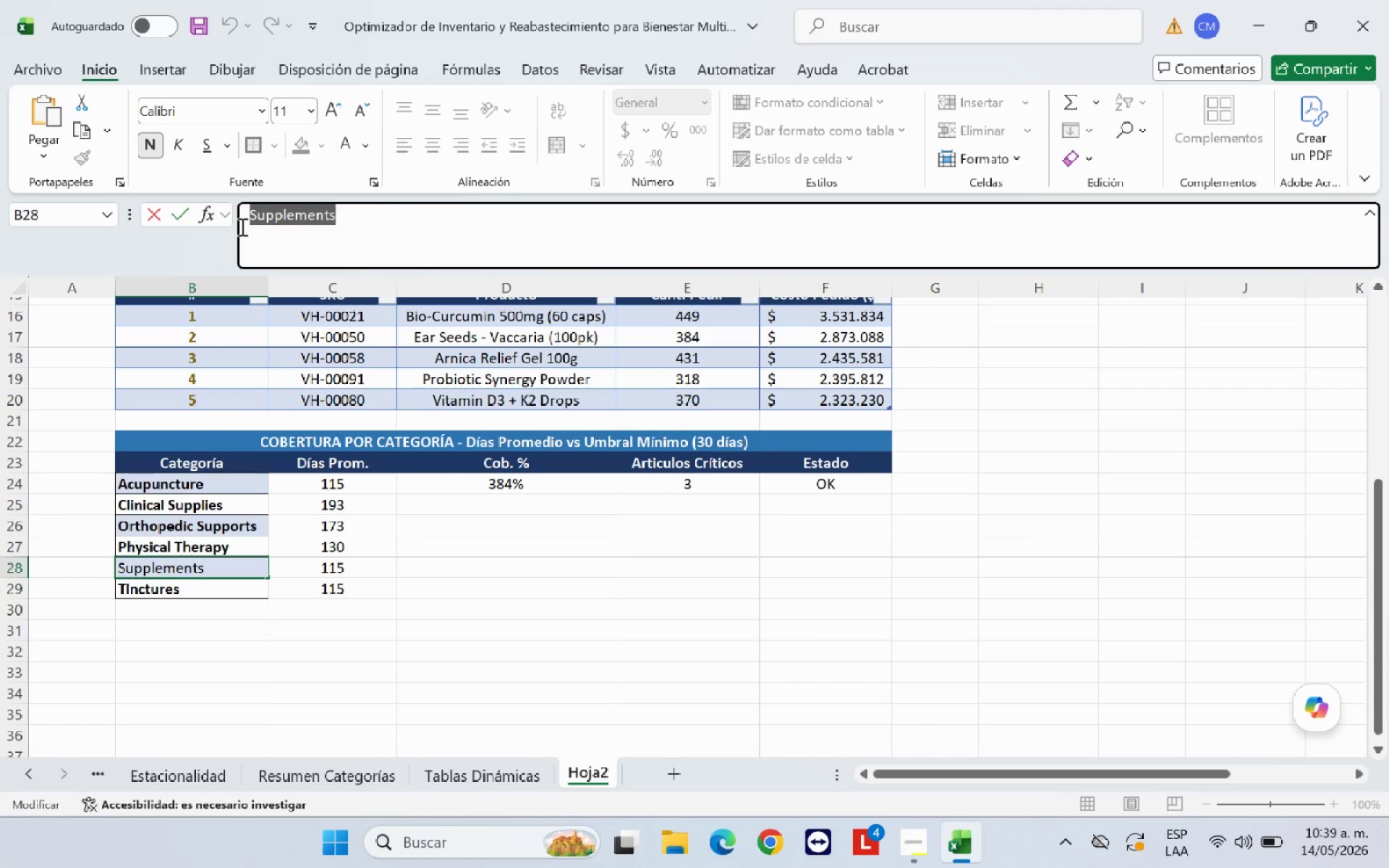 
key(Control+C)
 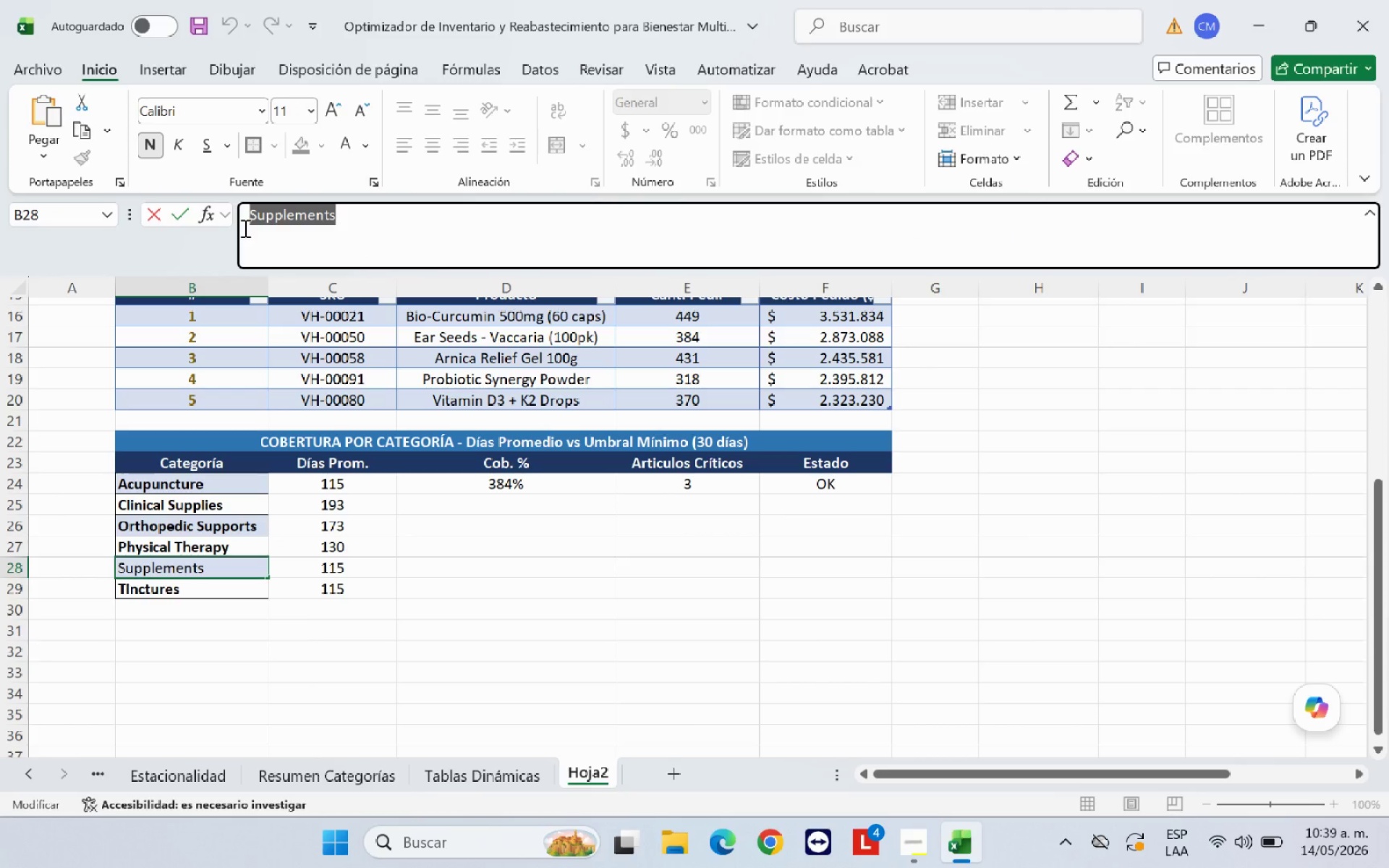 
key(Enter)
 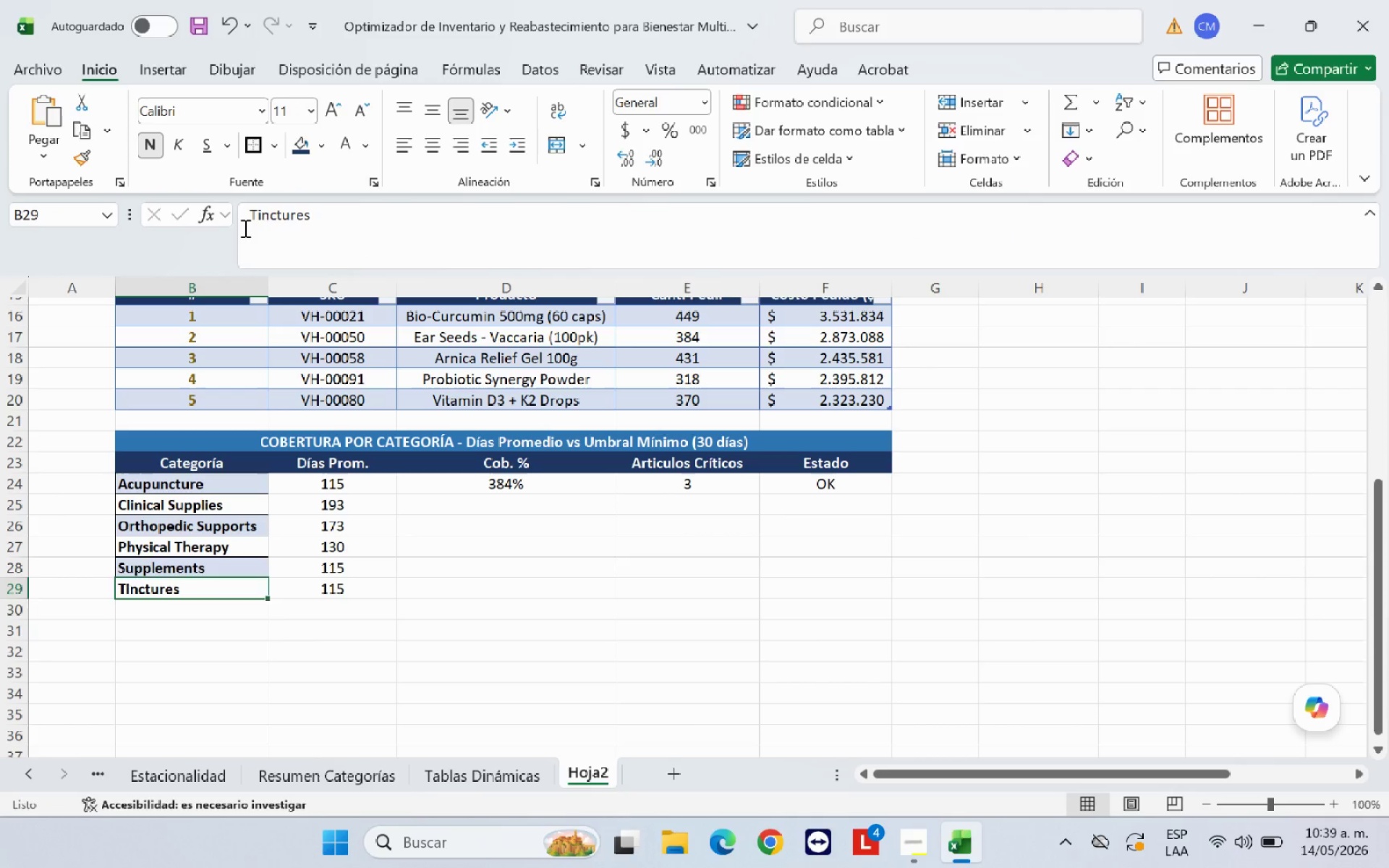 
key(ArrowUp)
 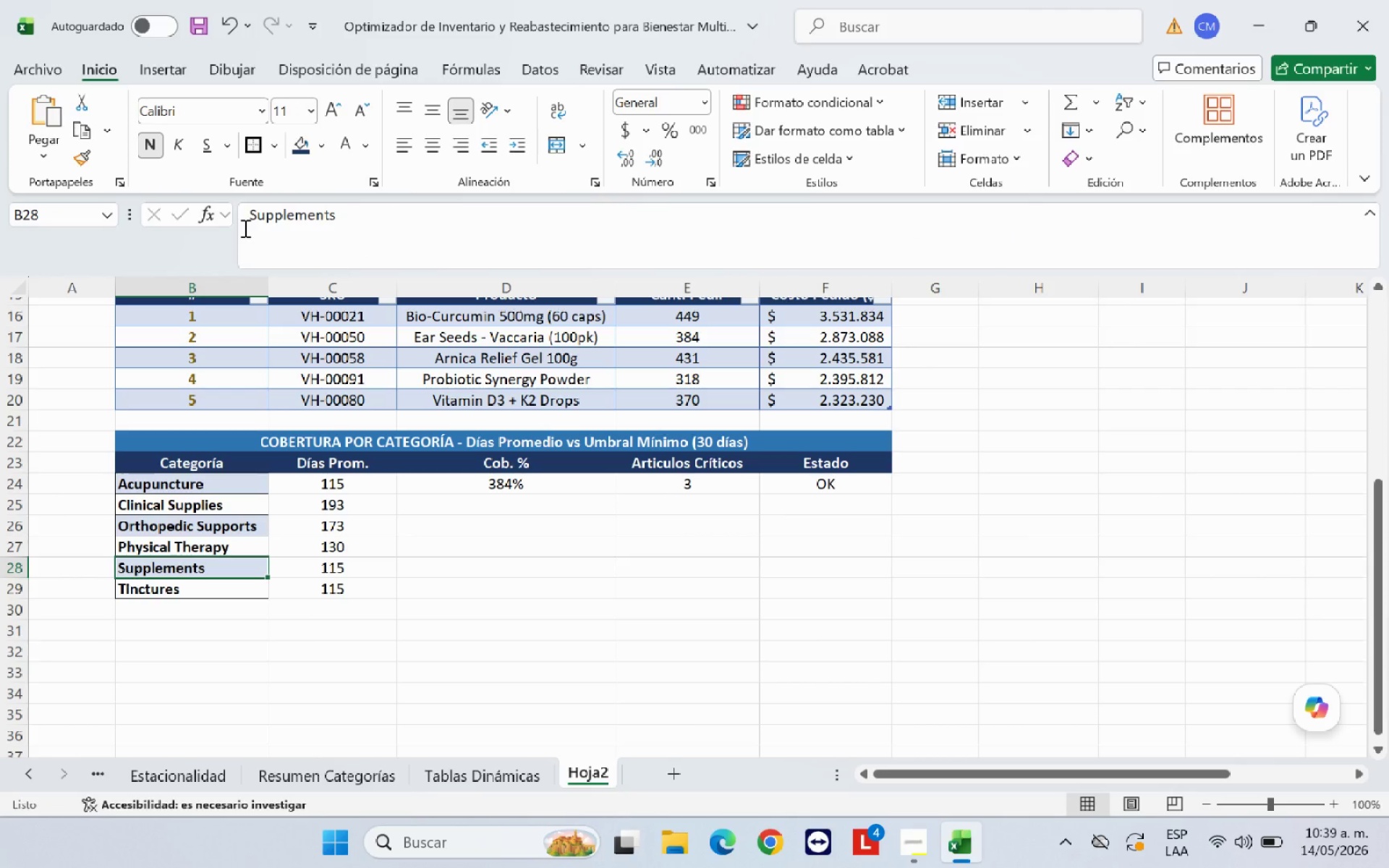 
key(ArrowRight)
 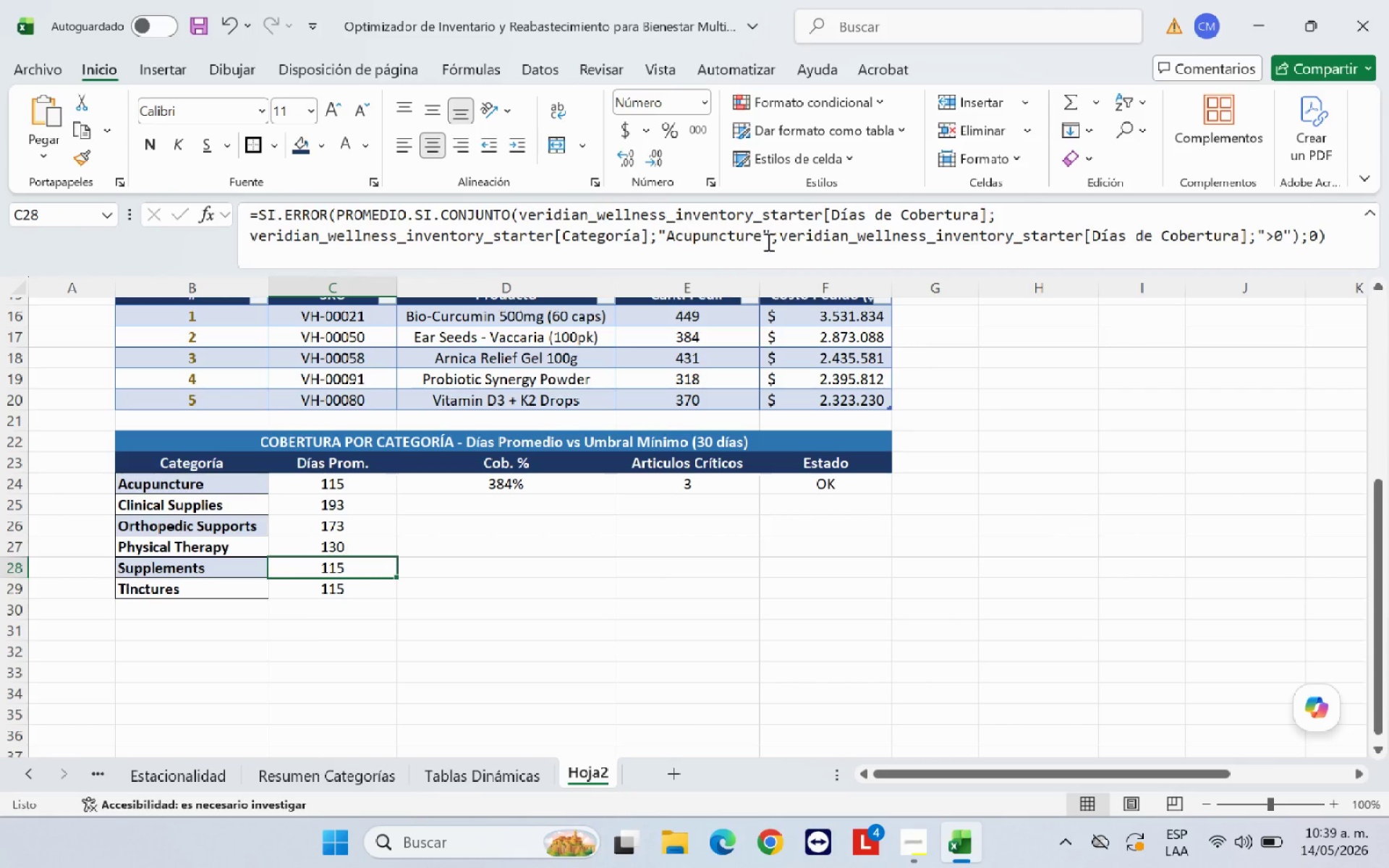 
left_click_drag(start_coordinate=[761, 239], to_coordinate=[666, 242])
 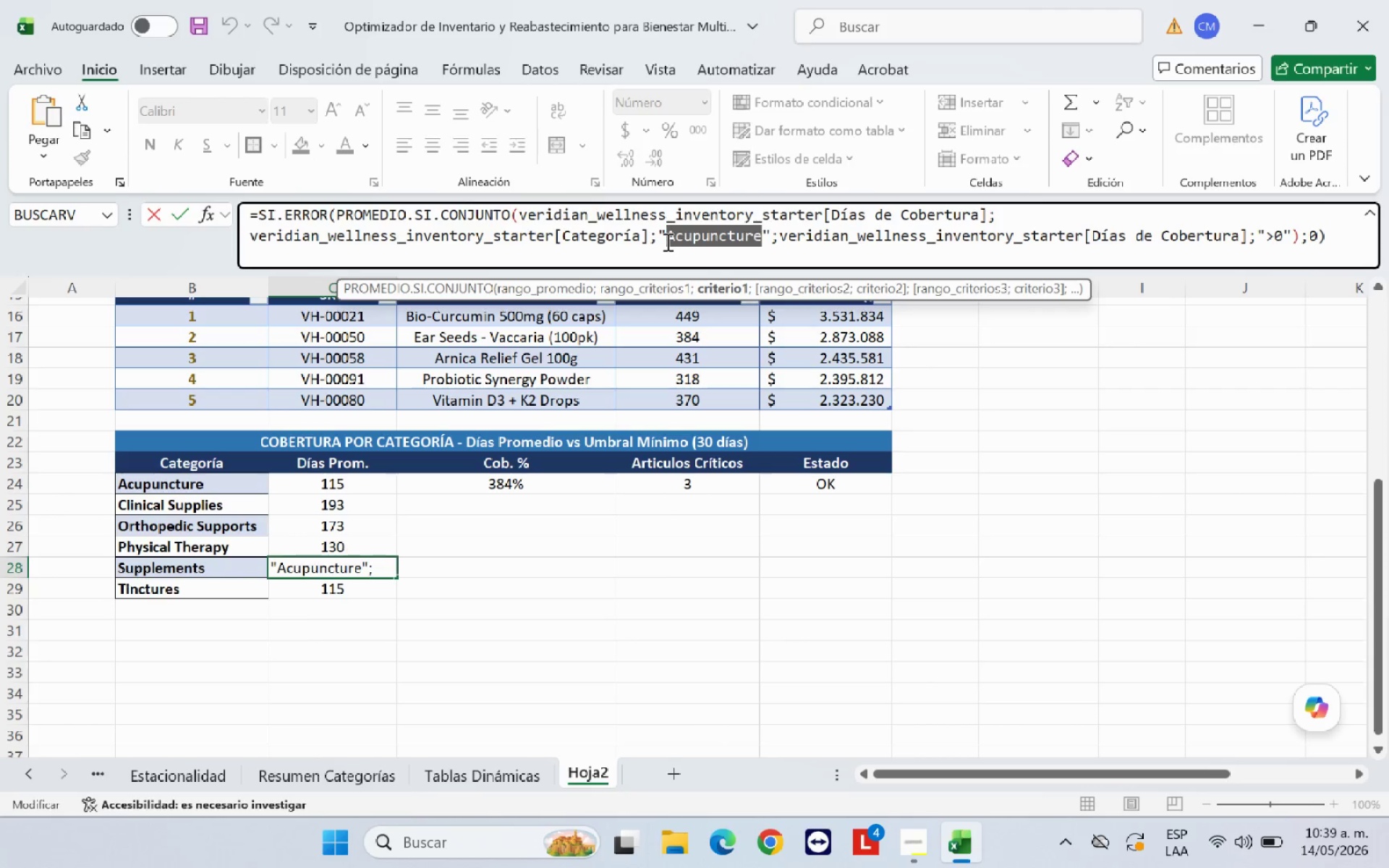 
key(Control+V)
 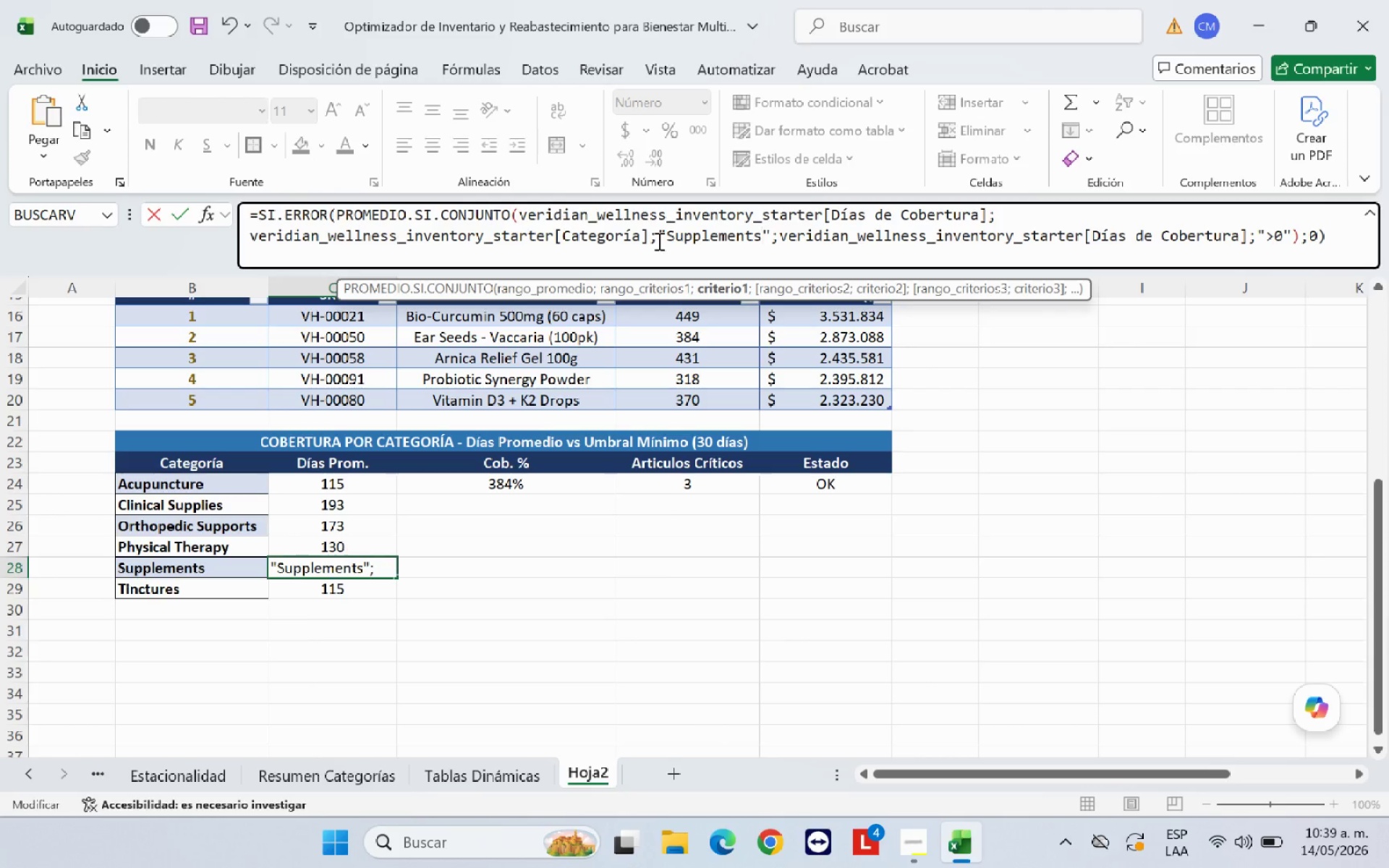 
key(Control+ControlLeft)
 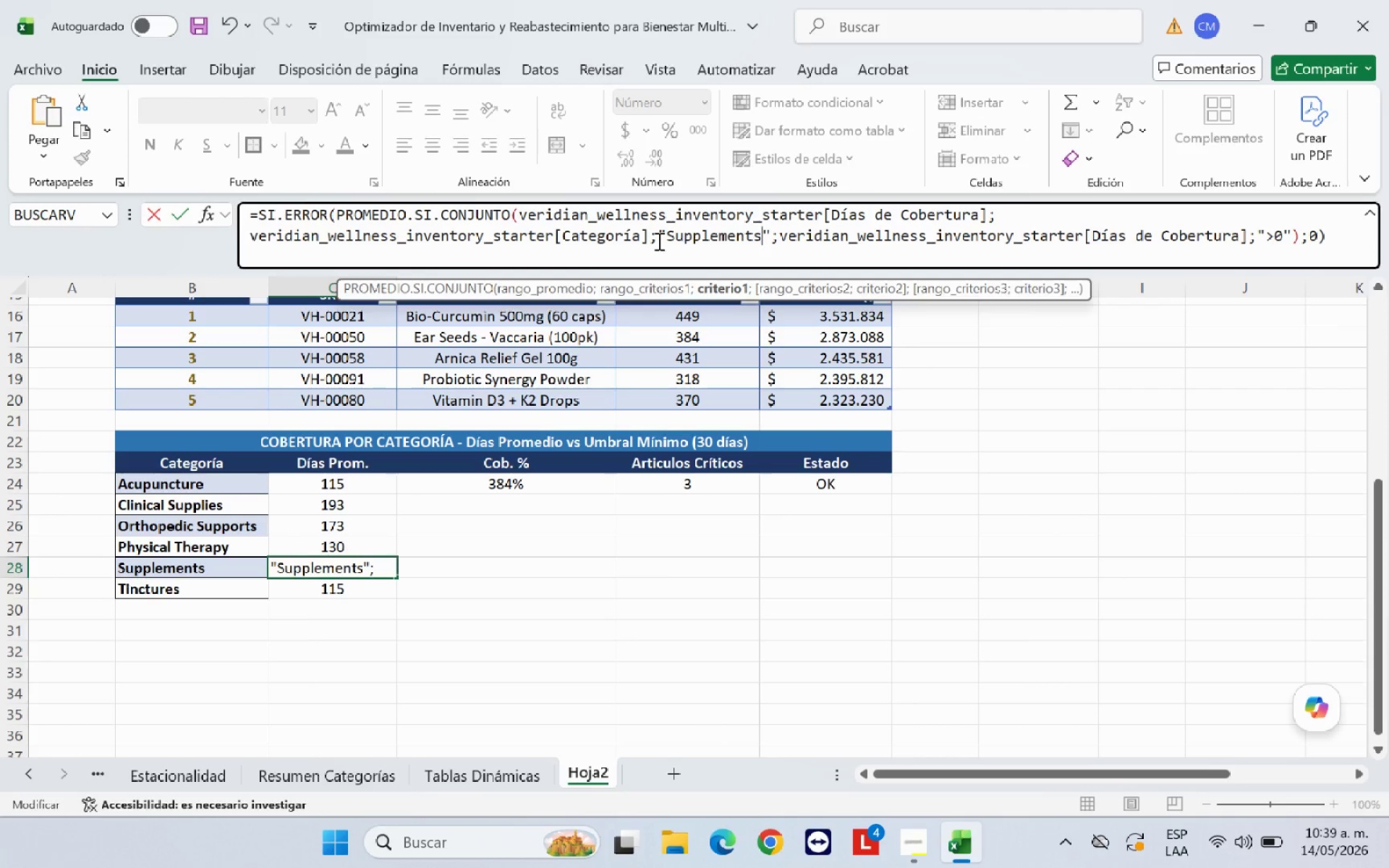 
key(Enter)
 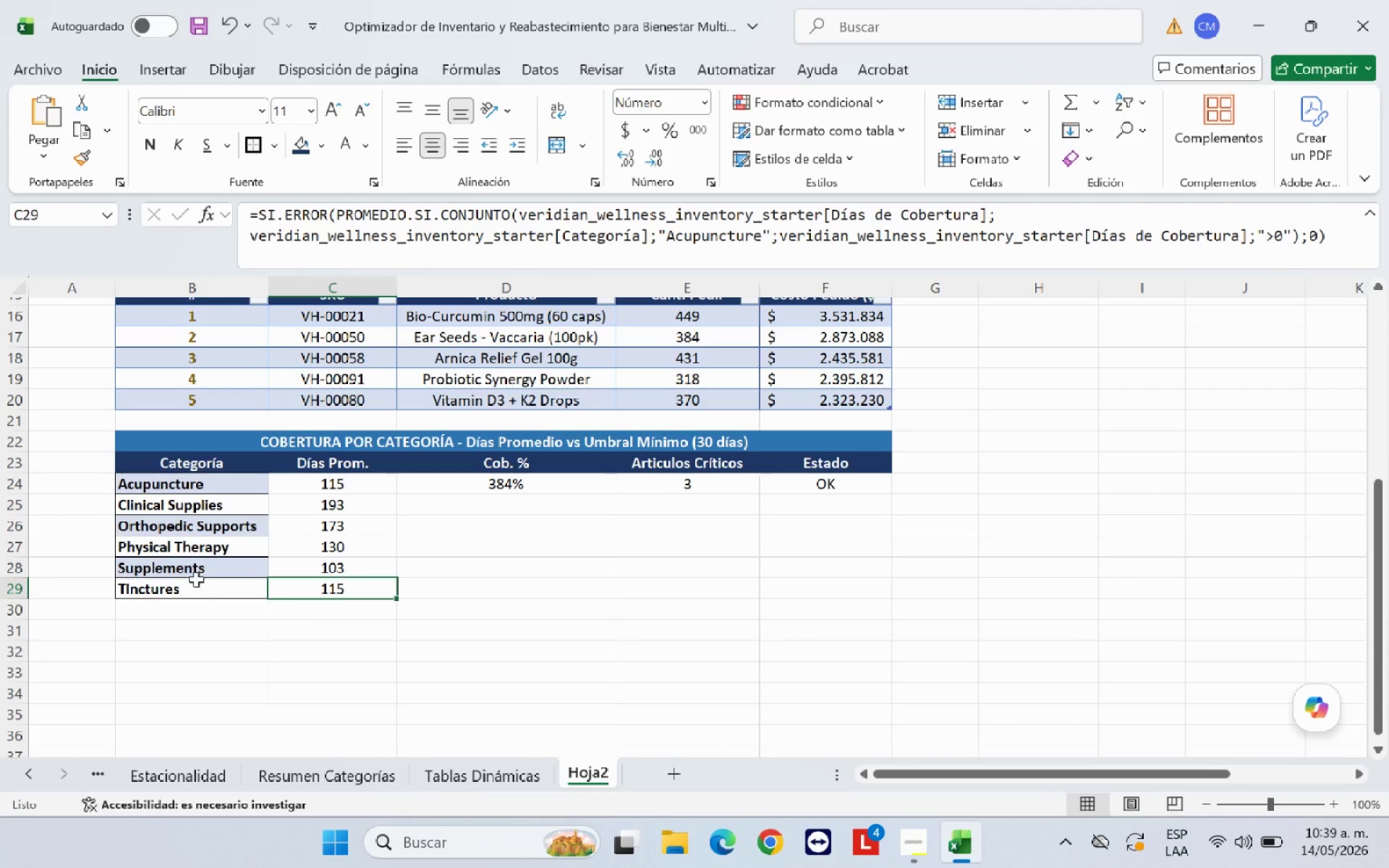 
left_click([200, 592])
 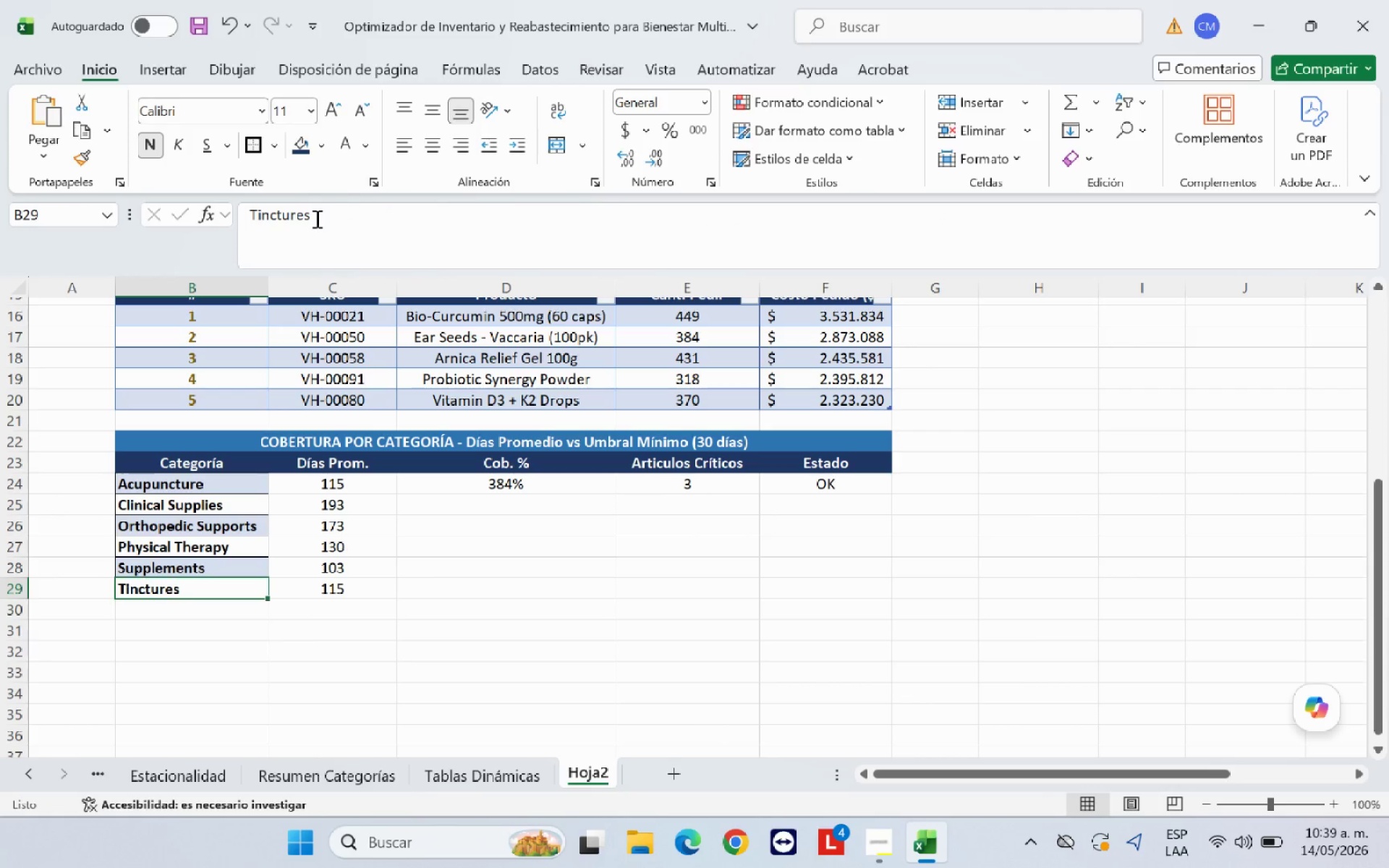 
left_click_drag(start_coordinate=[310, 216], to_coordinate=[251, 226])
 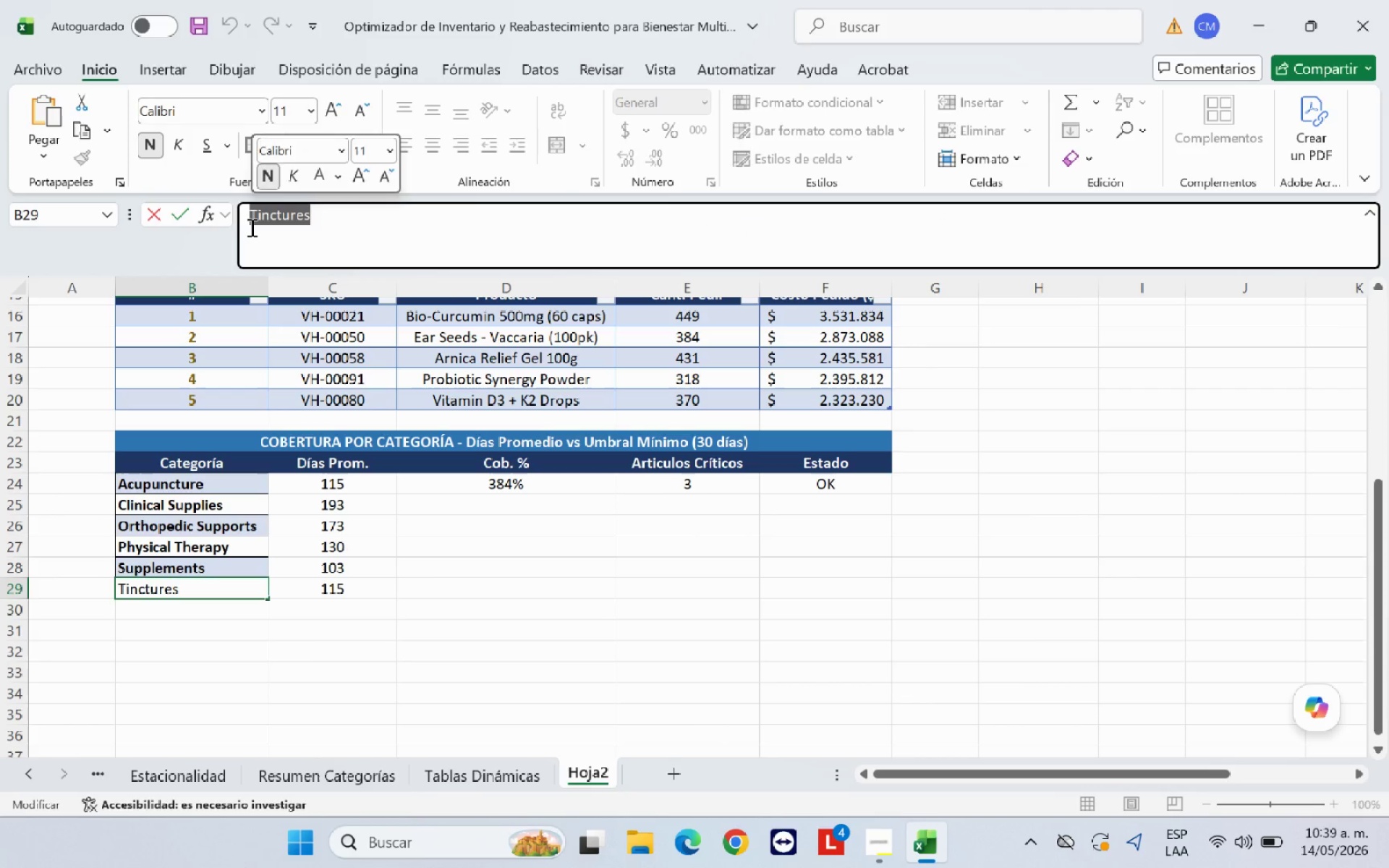 
key(Control+C)
 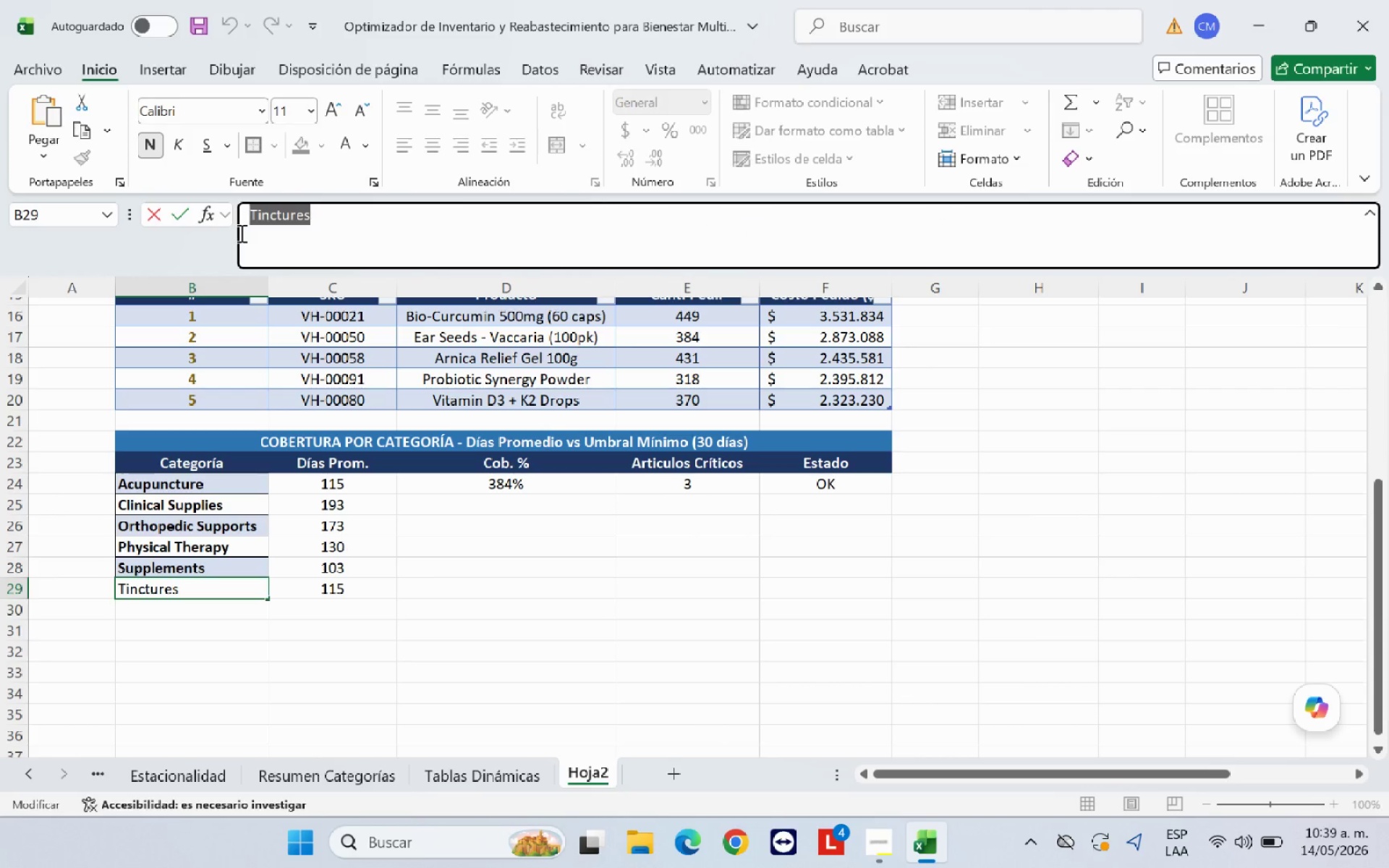 
key(Enter)
 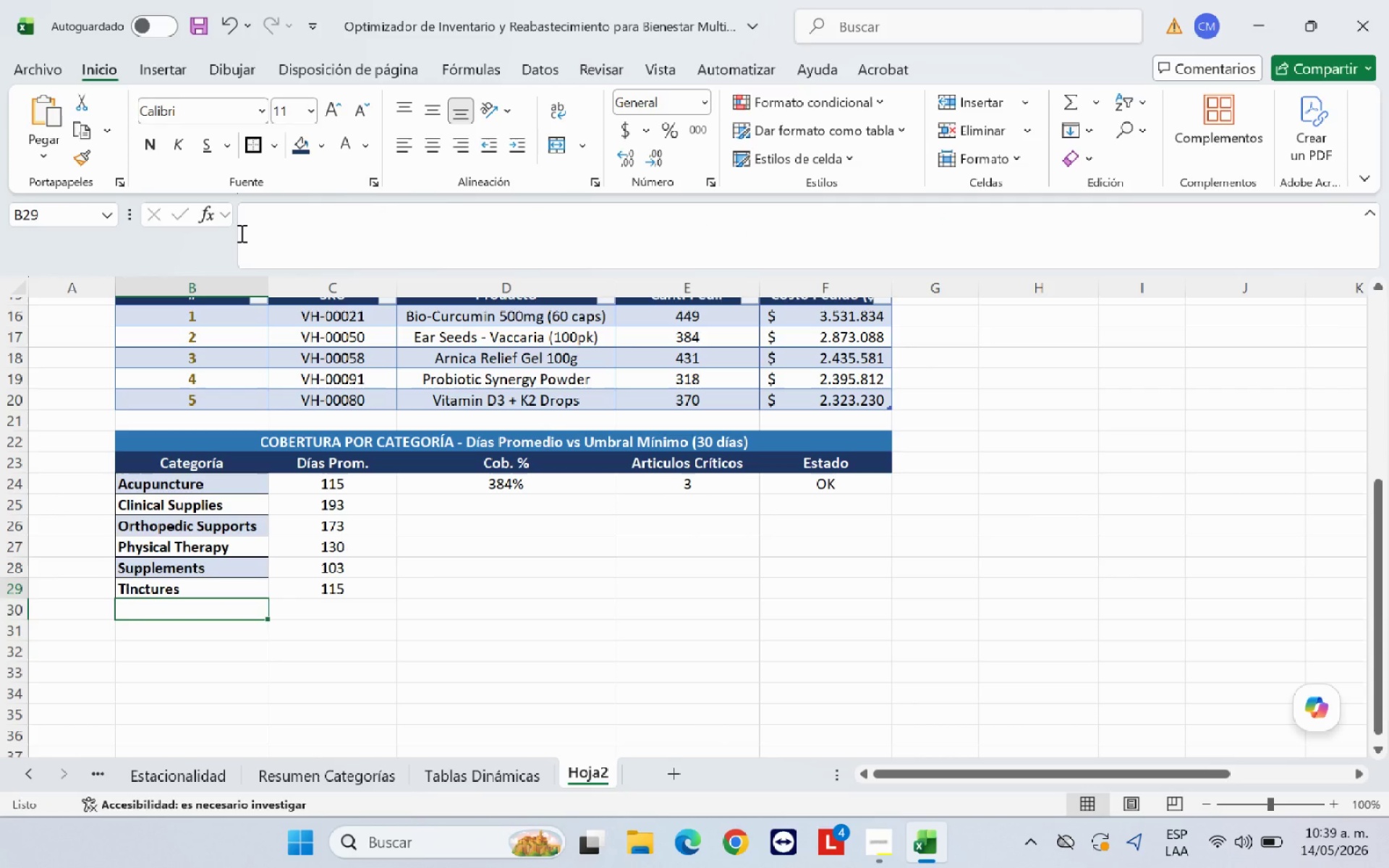 
key(ArrowUp)
 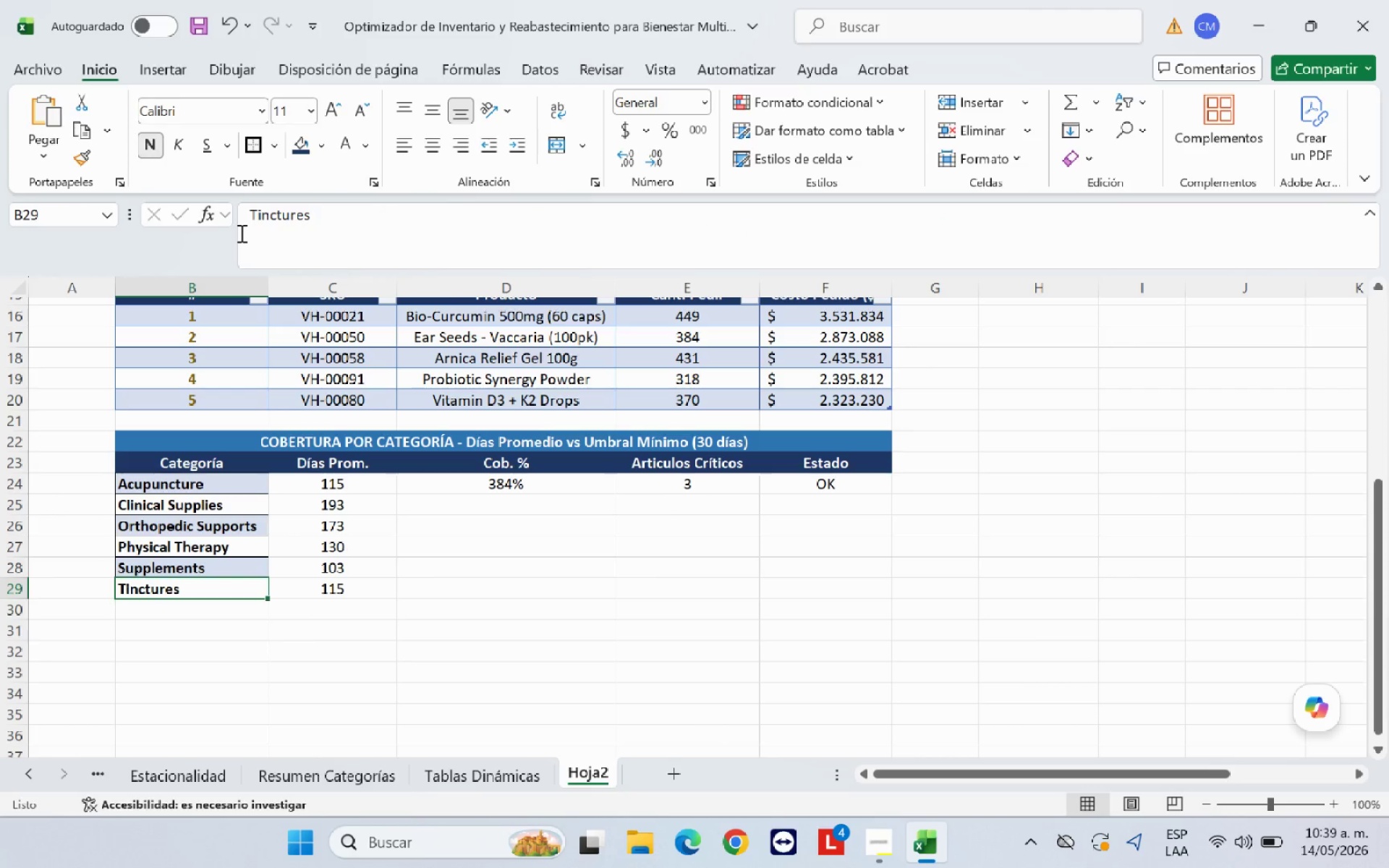 
key(ArrowRight)
 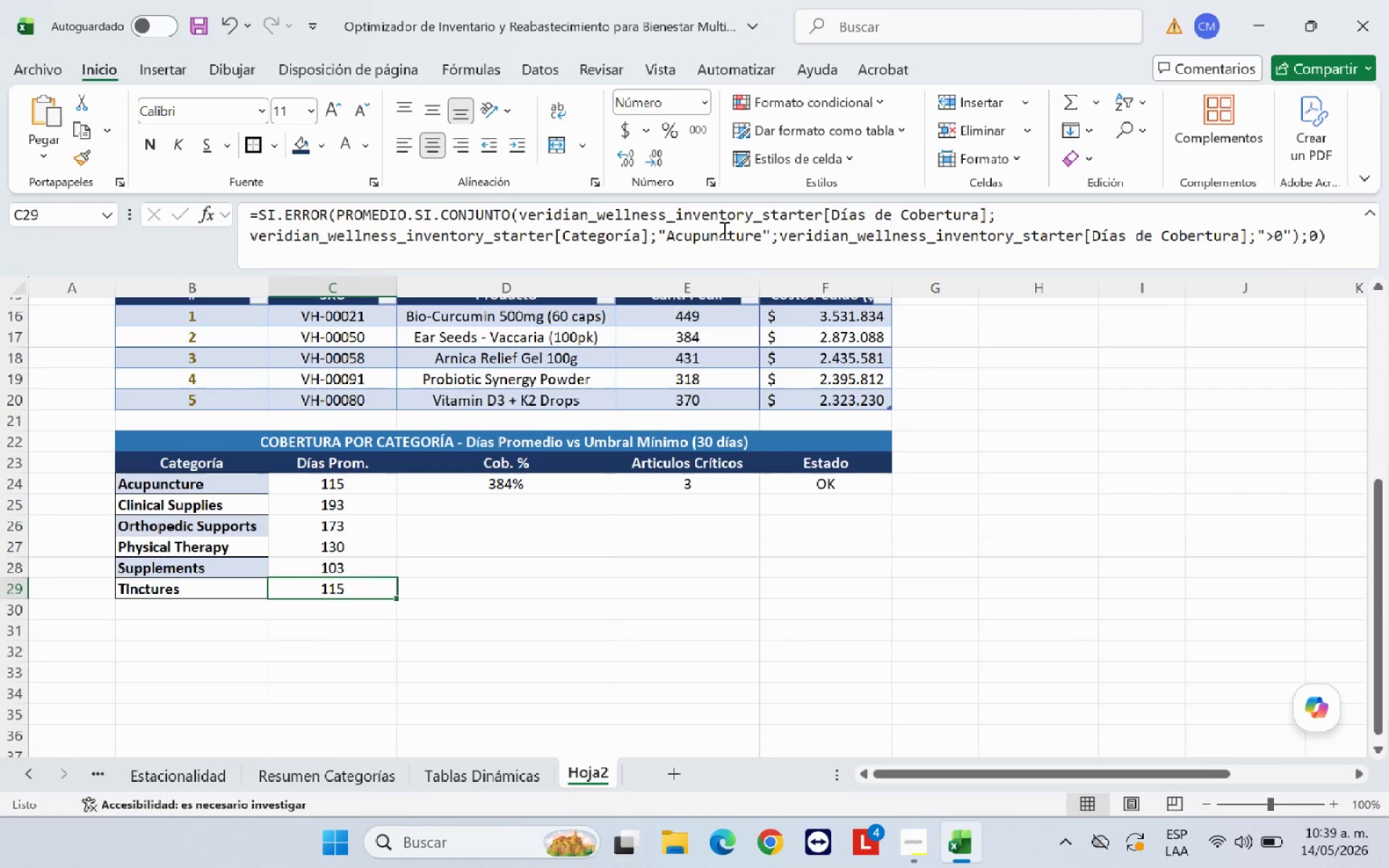 
left_click_drag(start_coordinate=[762, 236], to_coordinate=[663, 239])
 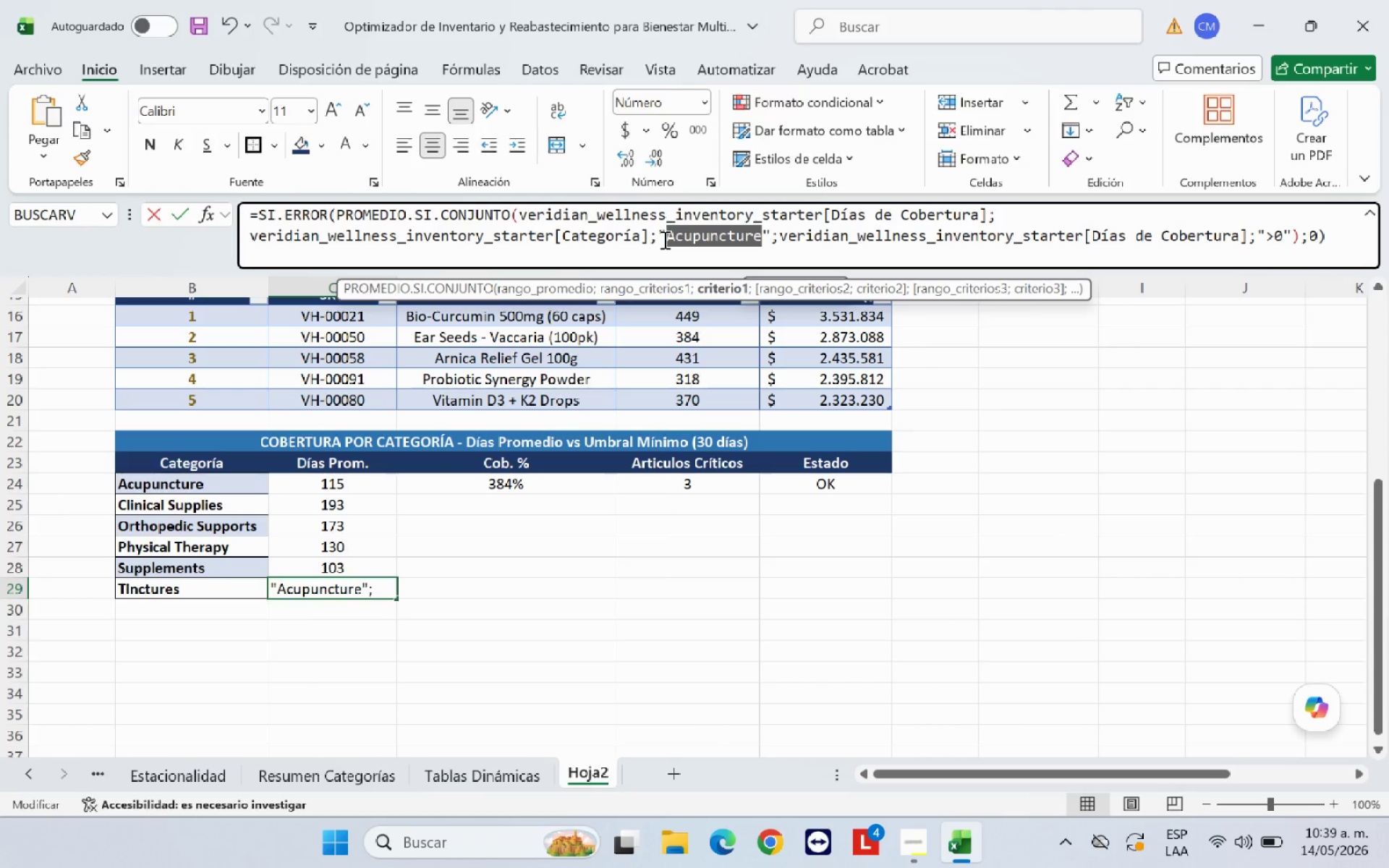 
key(Control+V)
 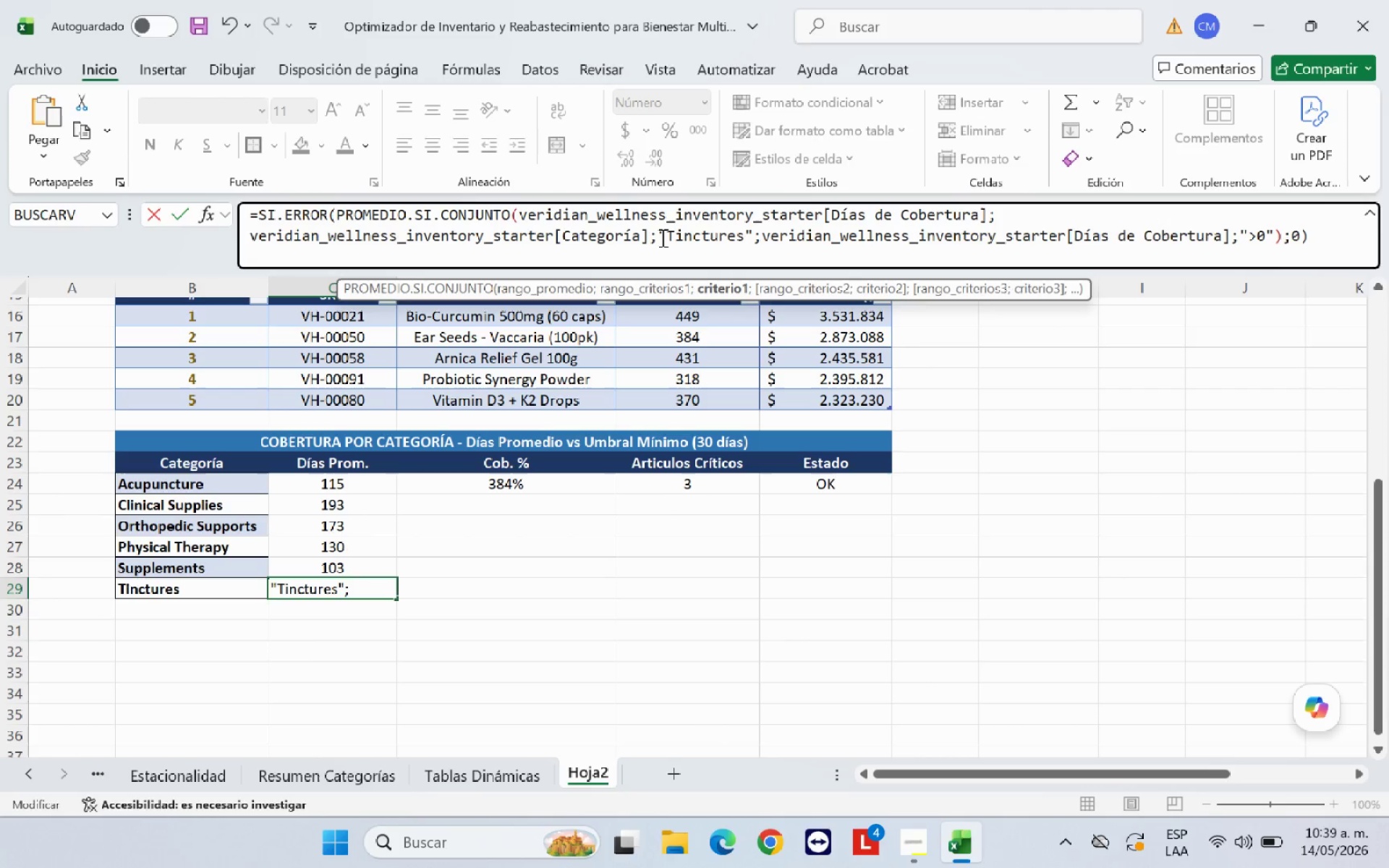 
key(Enter)
 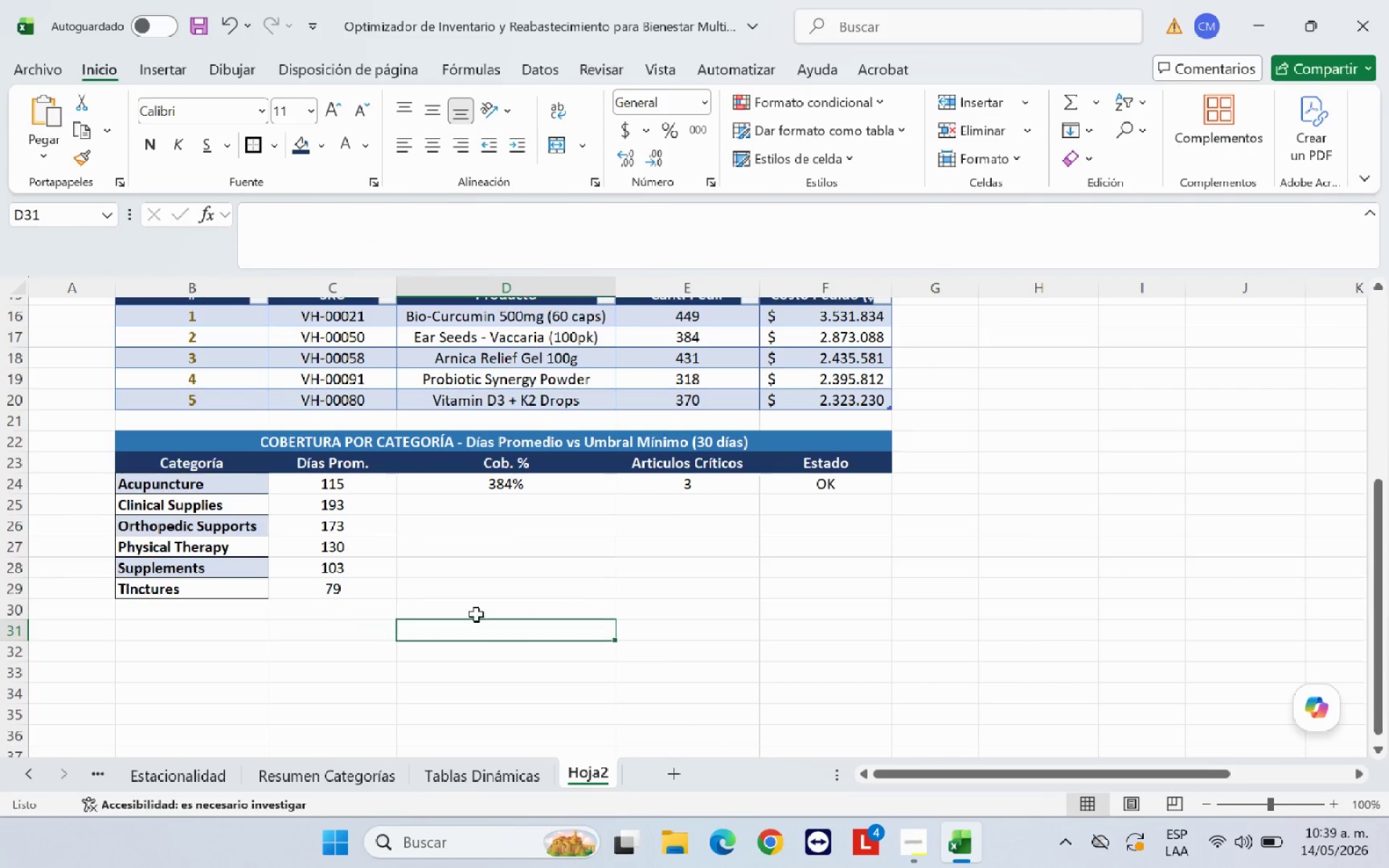 
left_click([527, 486])
 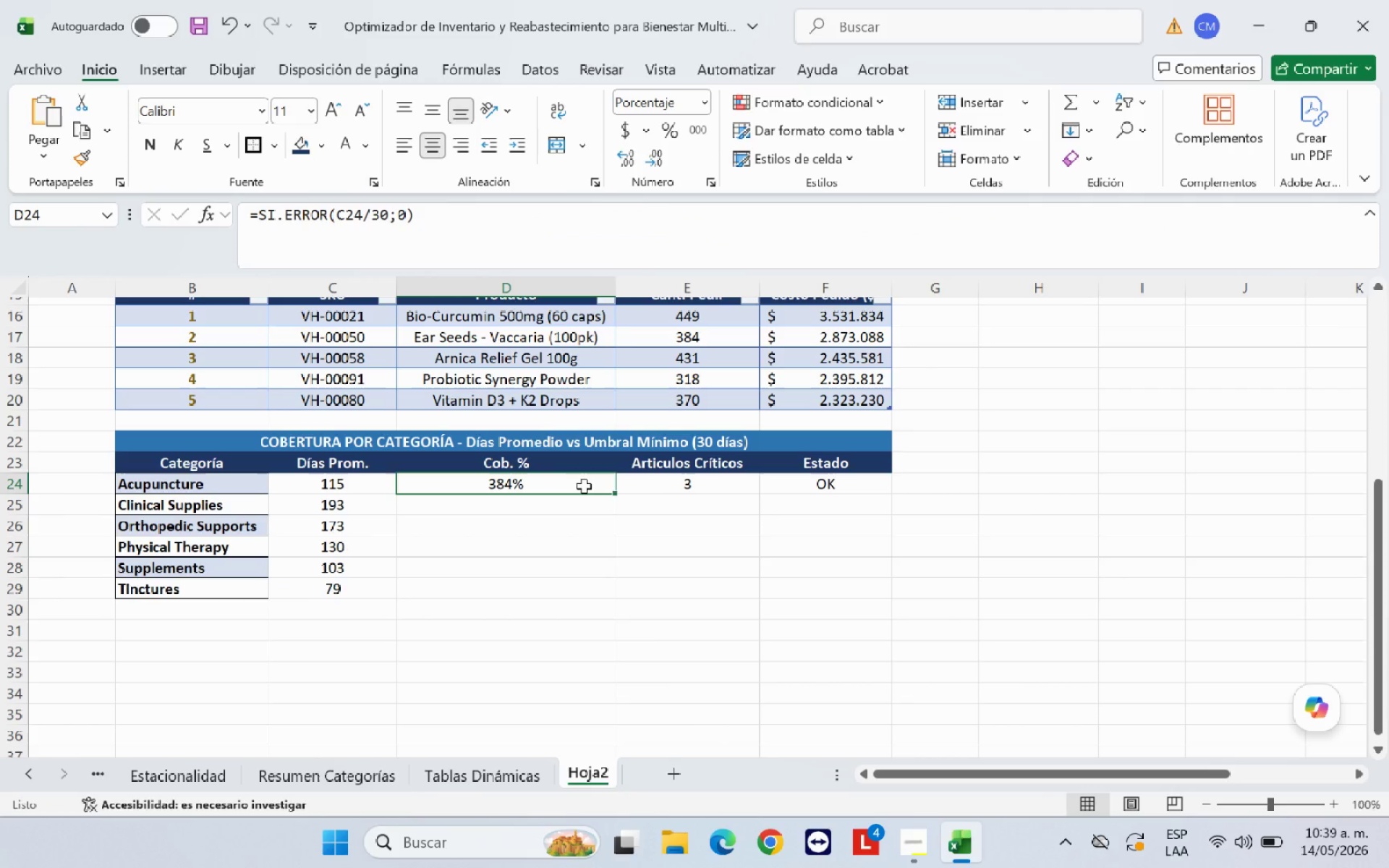 
left_click_drag(start_coordinate=[616, 494], to_coordinate=[582, 595])
 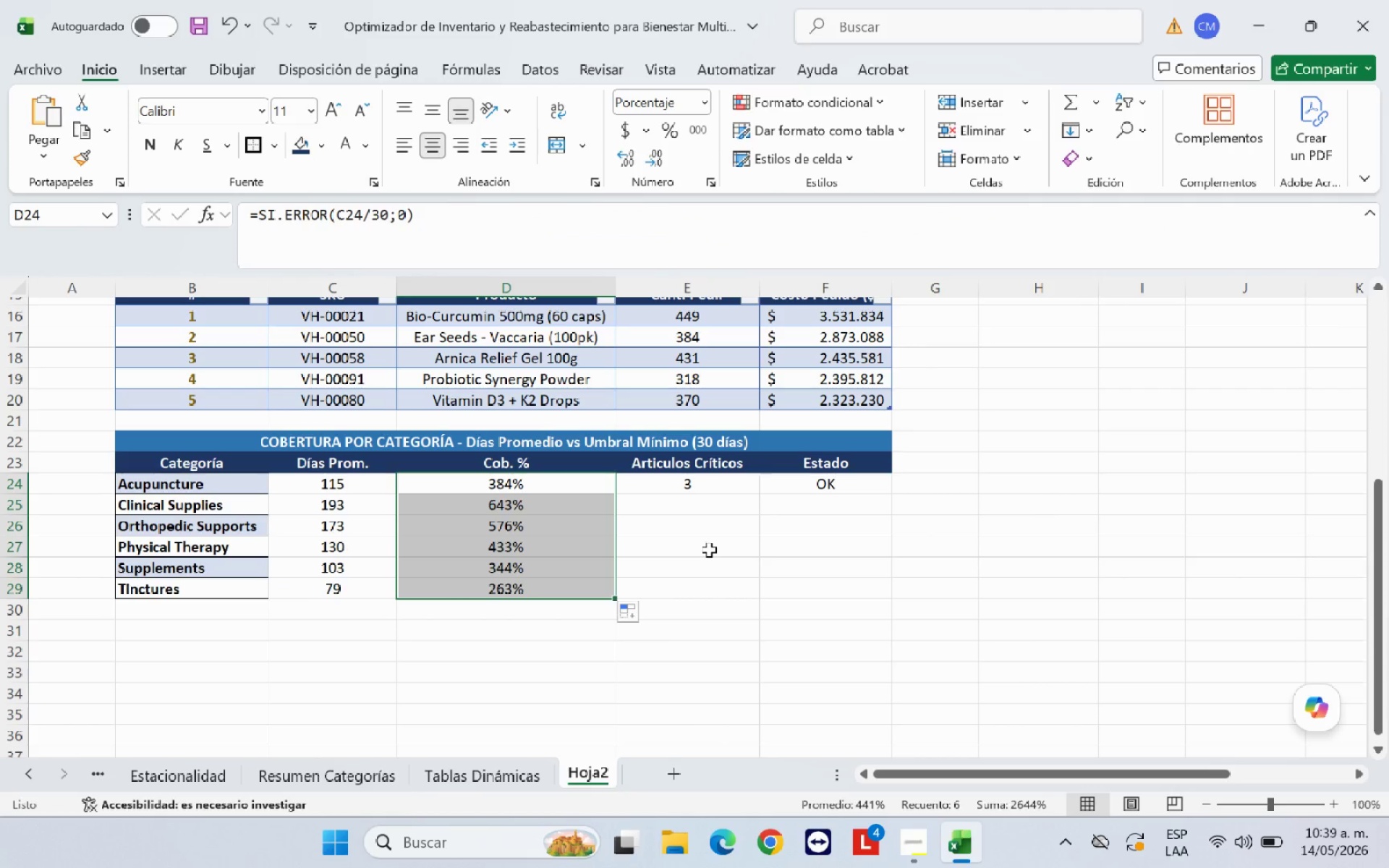 
left_click([709, 550])
 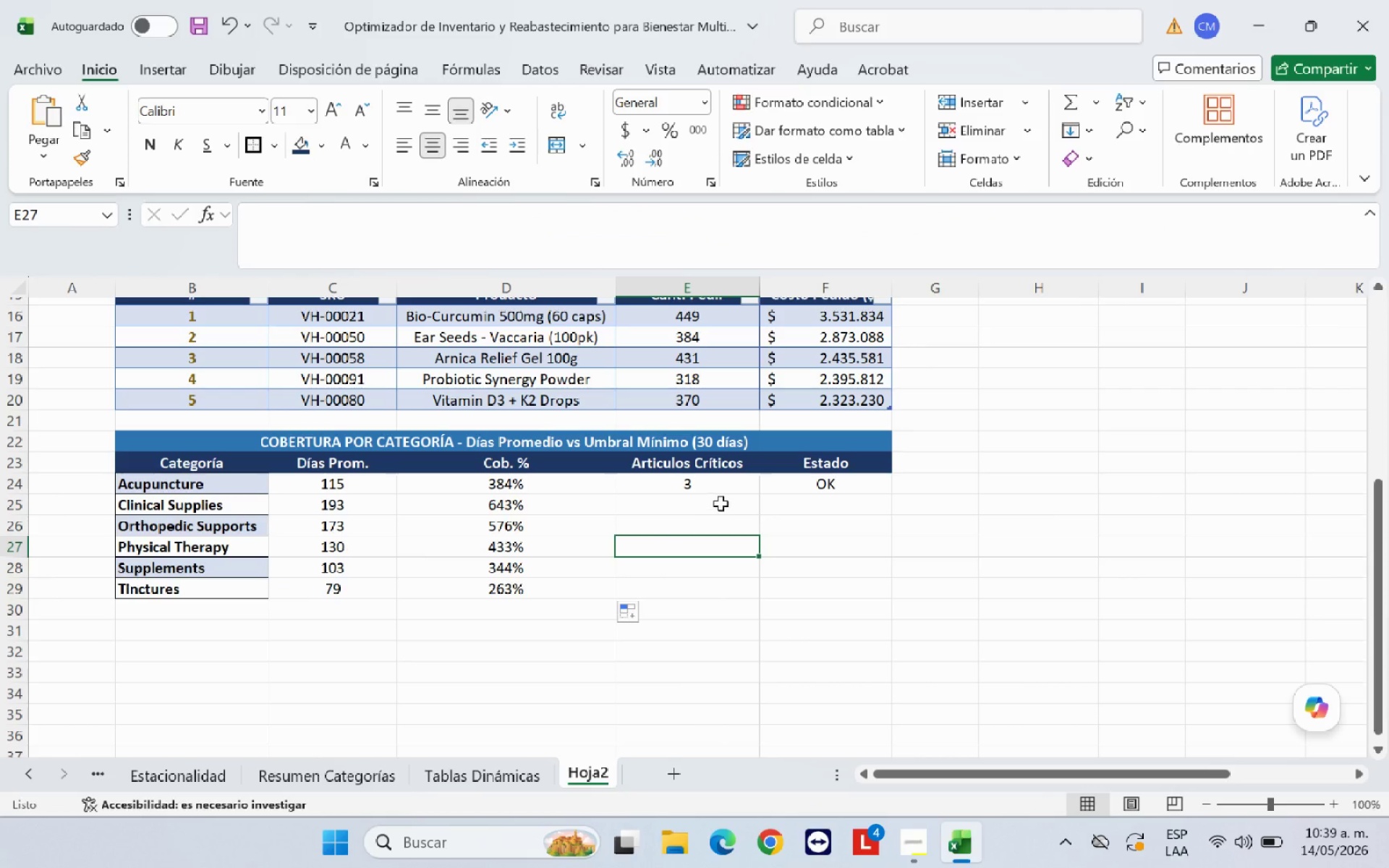 
left_click([721, 503])
 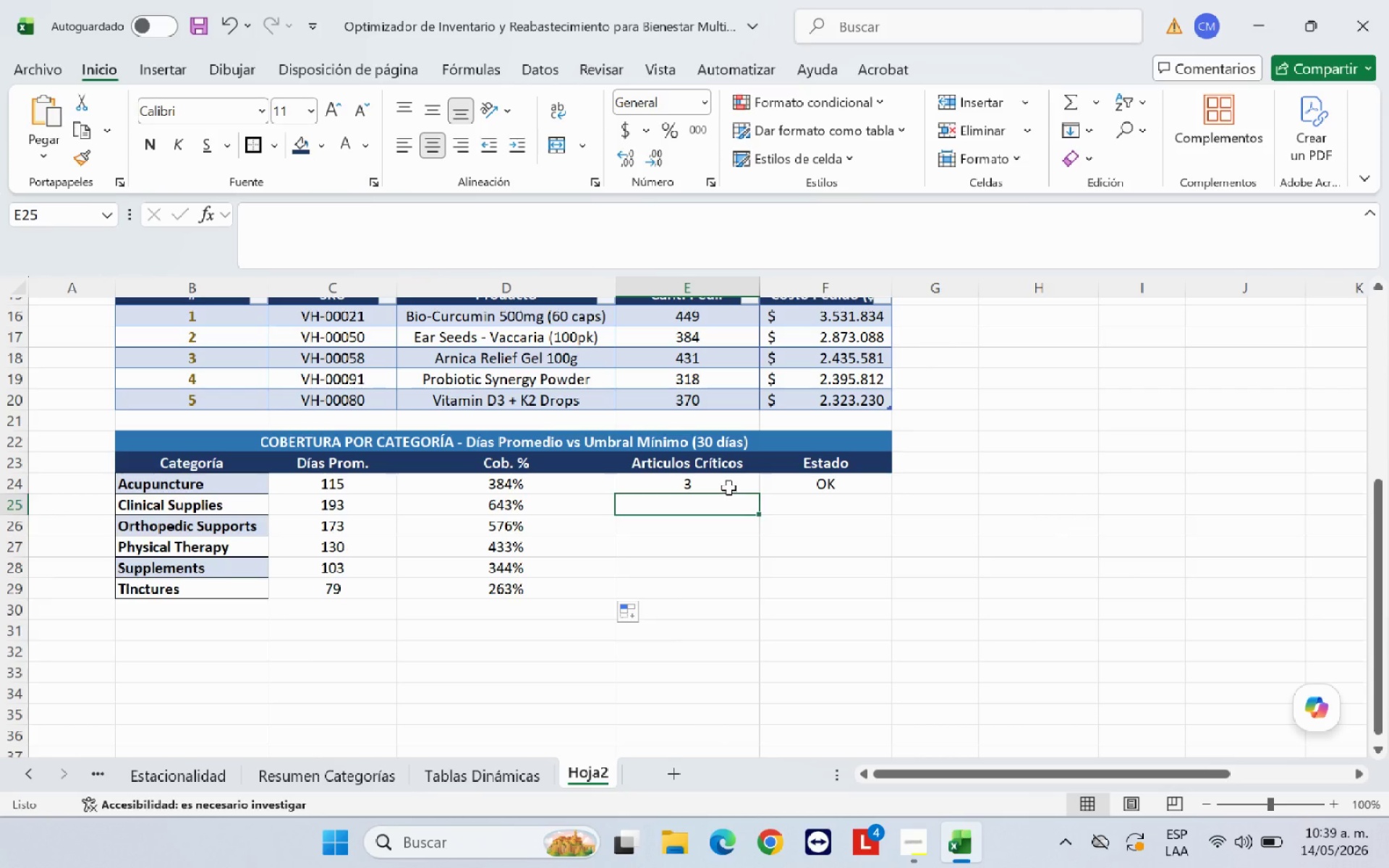 
left_click([729, 488])
 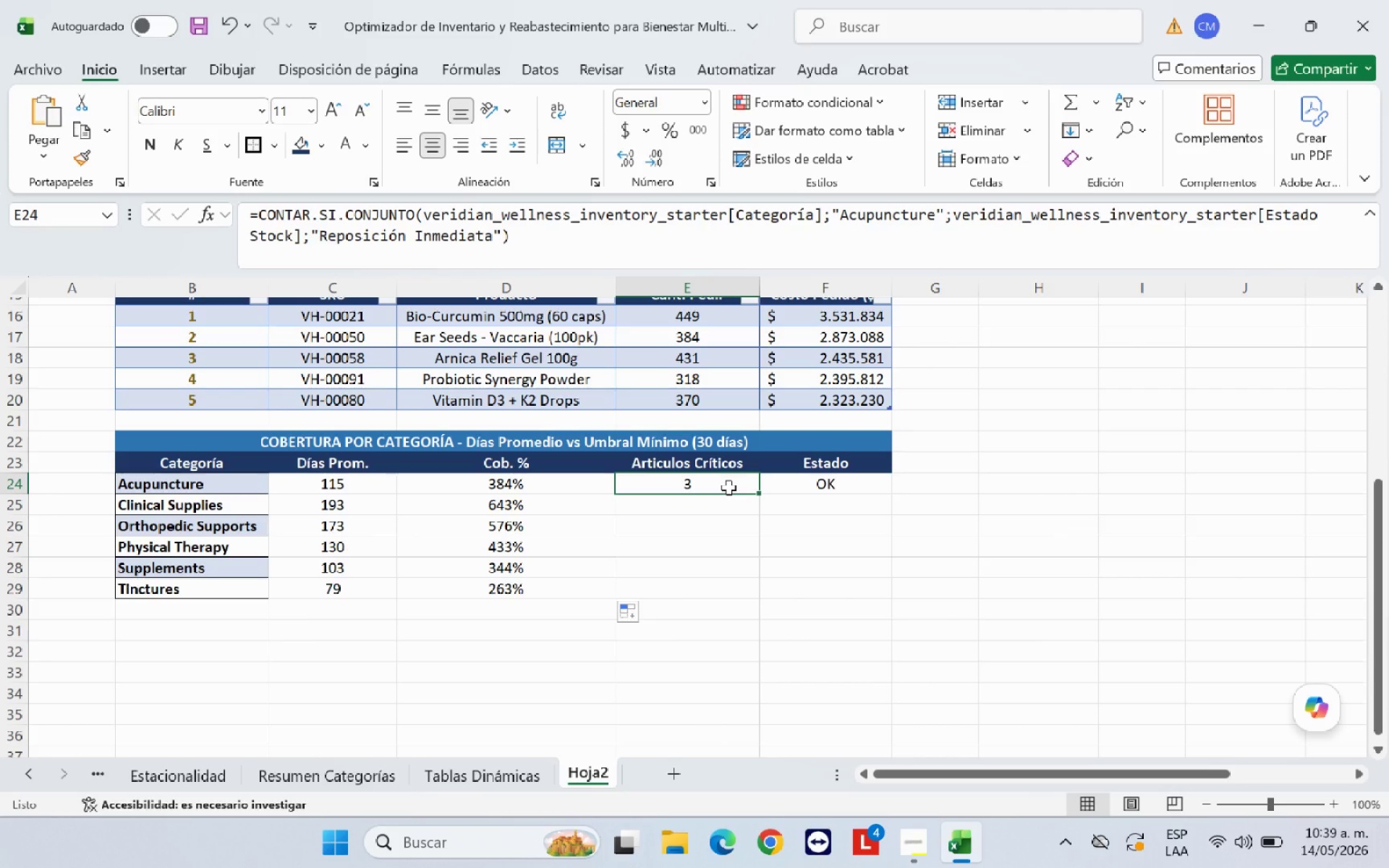 
wait(7.01)
 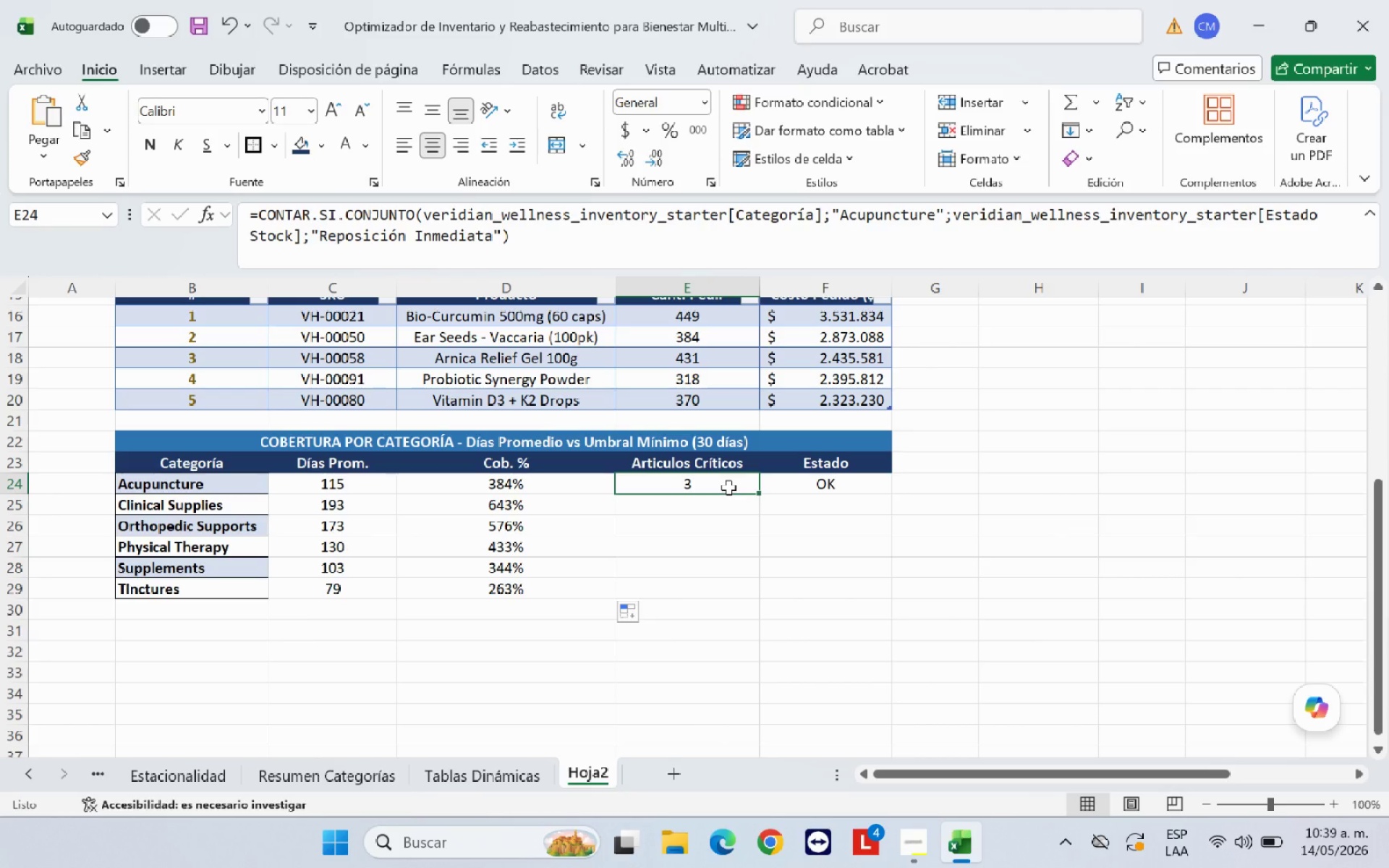 
left_click_drag(start_coordinate=[760, 494], to_coordinate=[751, 589])
 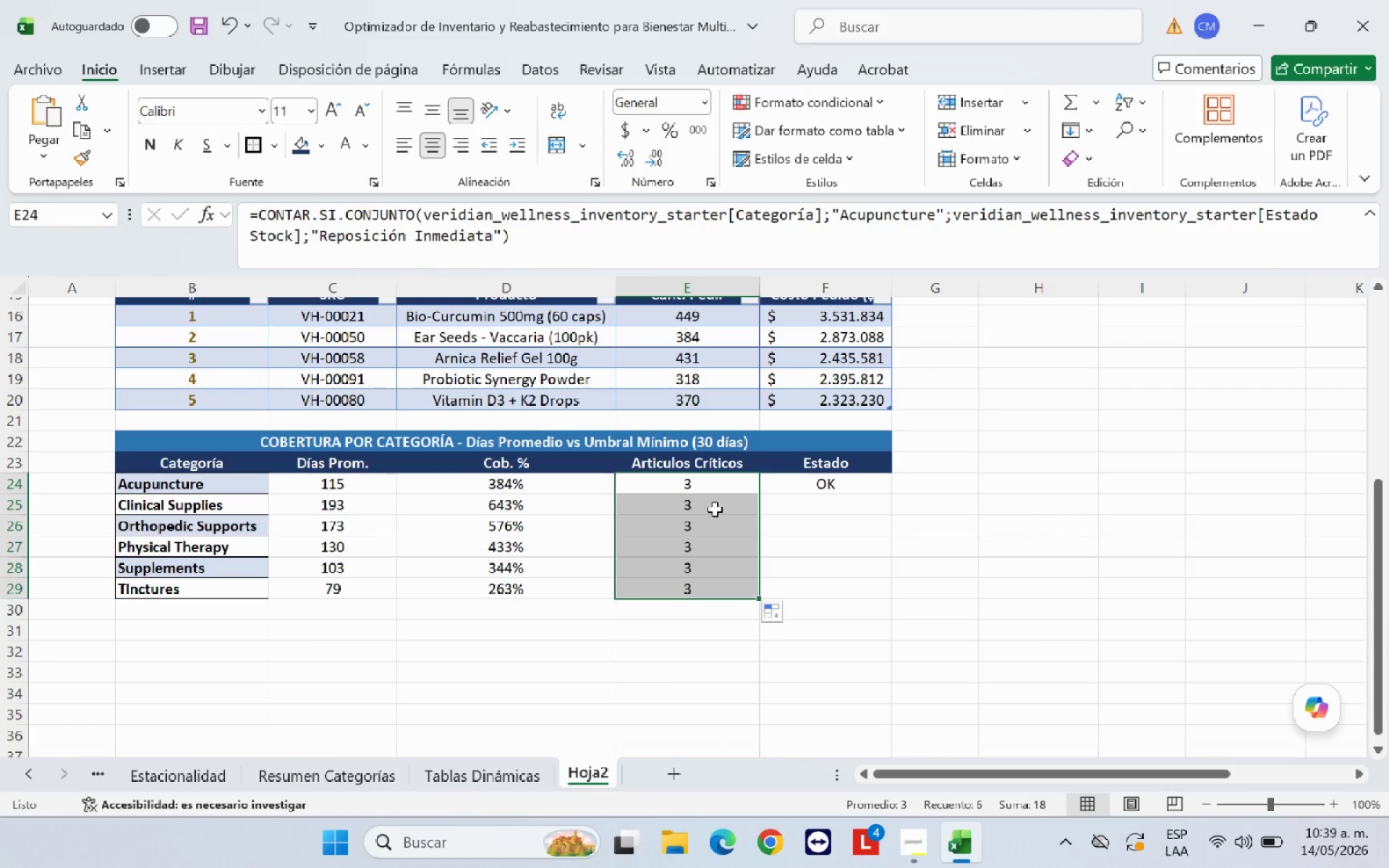 
left_click([715, 509])
 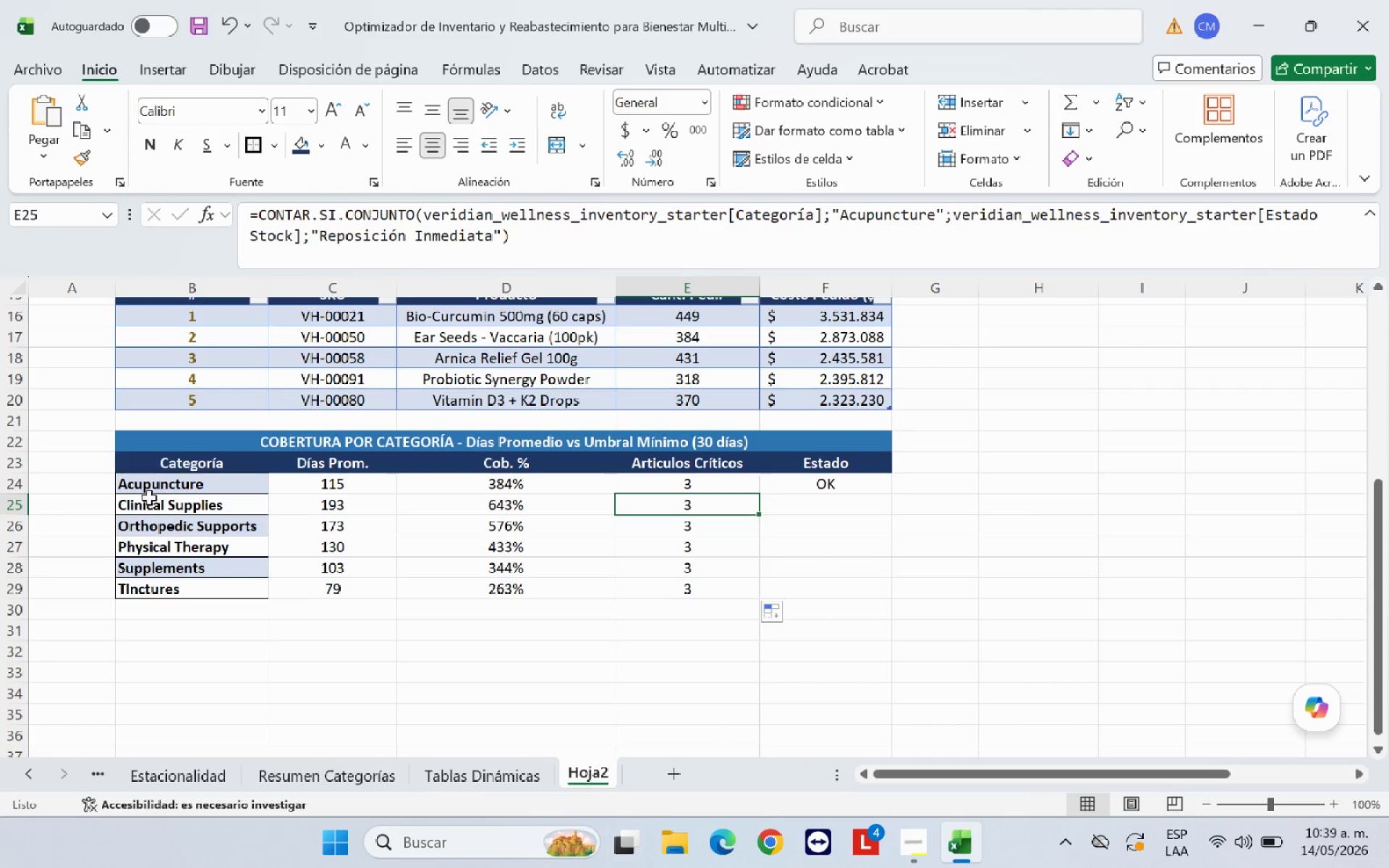 
left_click([181, 501])
 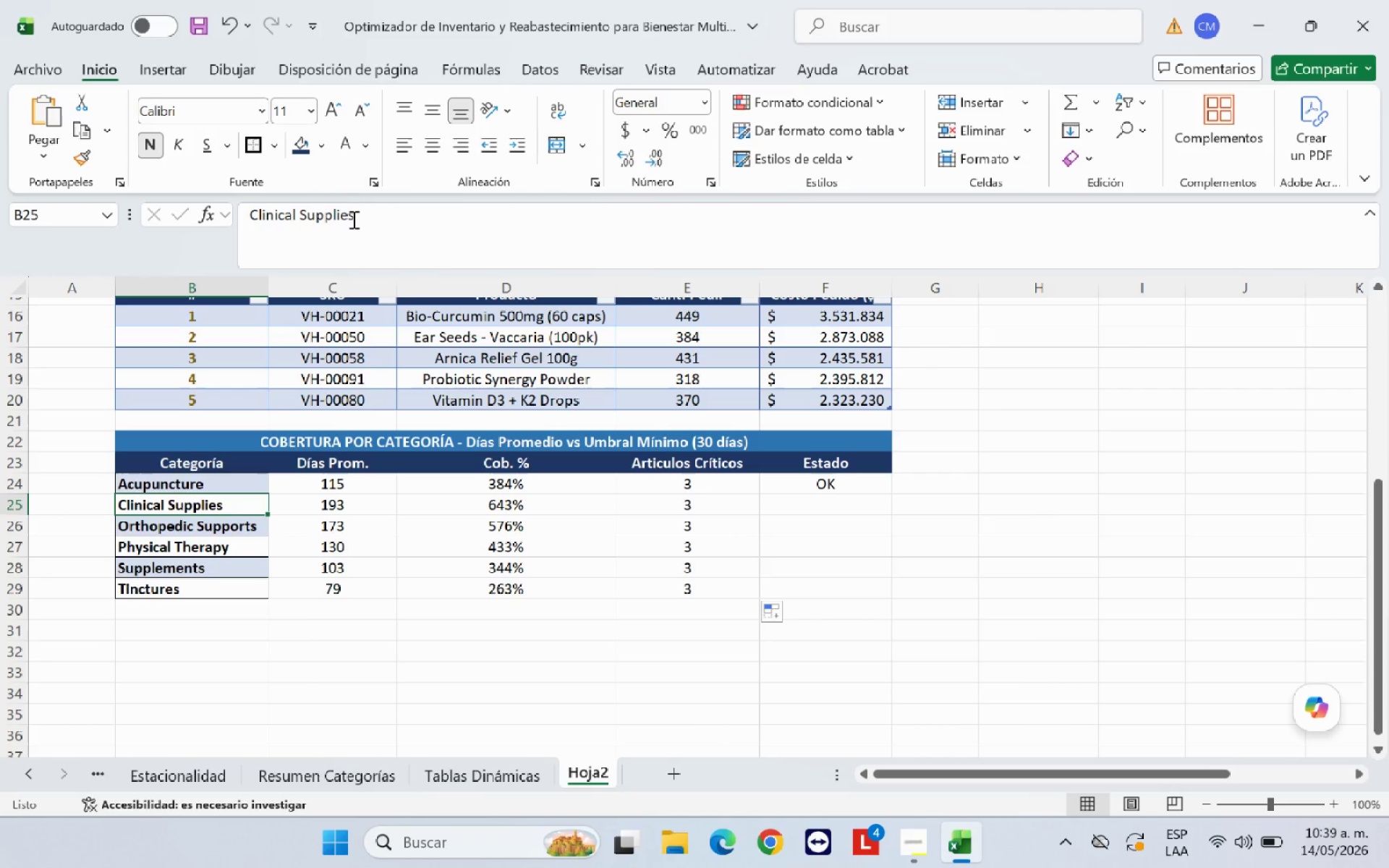 
left_click_drag(start_coordinate=[356, 216], to_coordinate=[256, 230])
 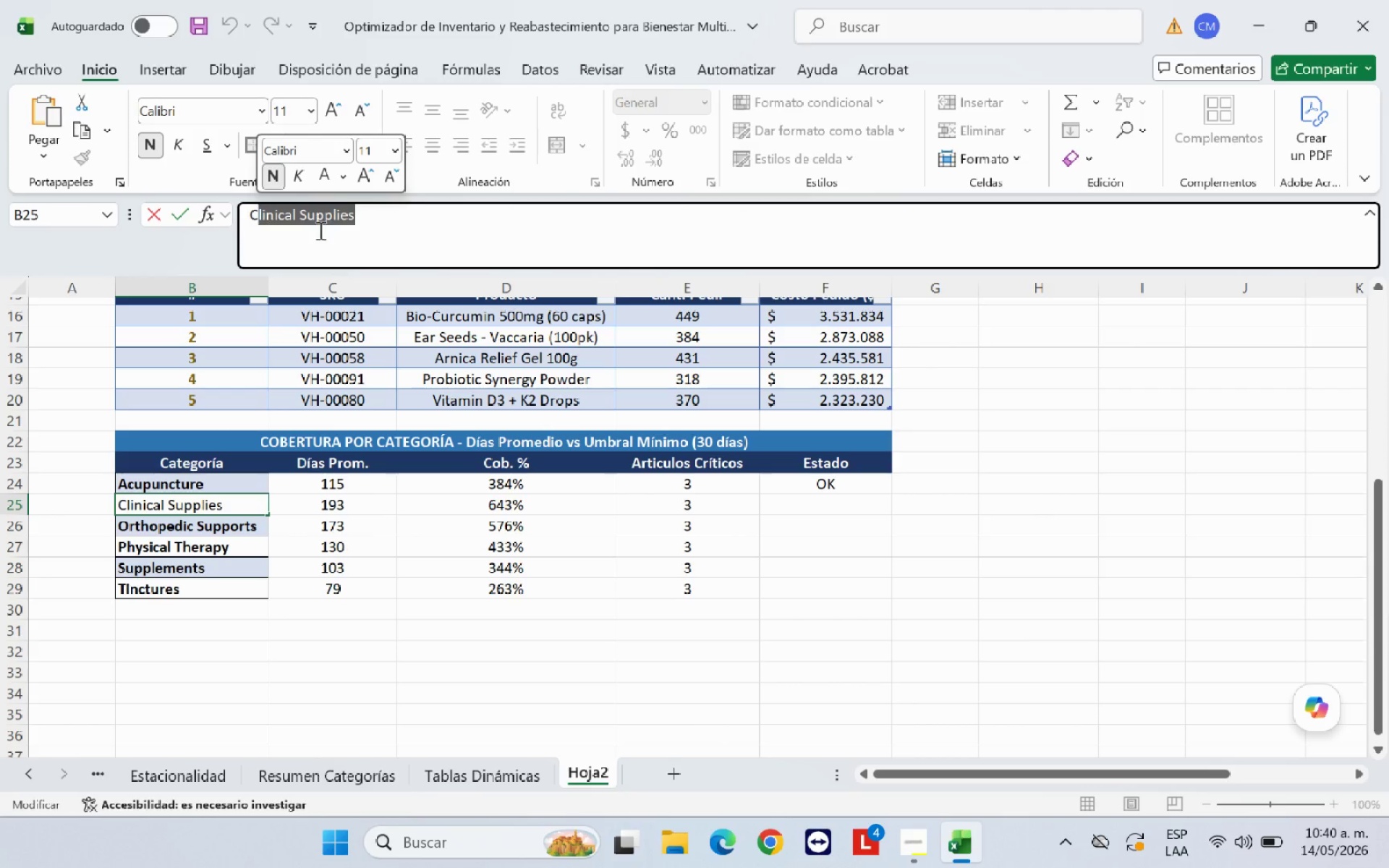 
left_click([352, 227])
 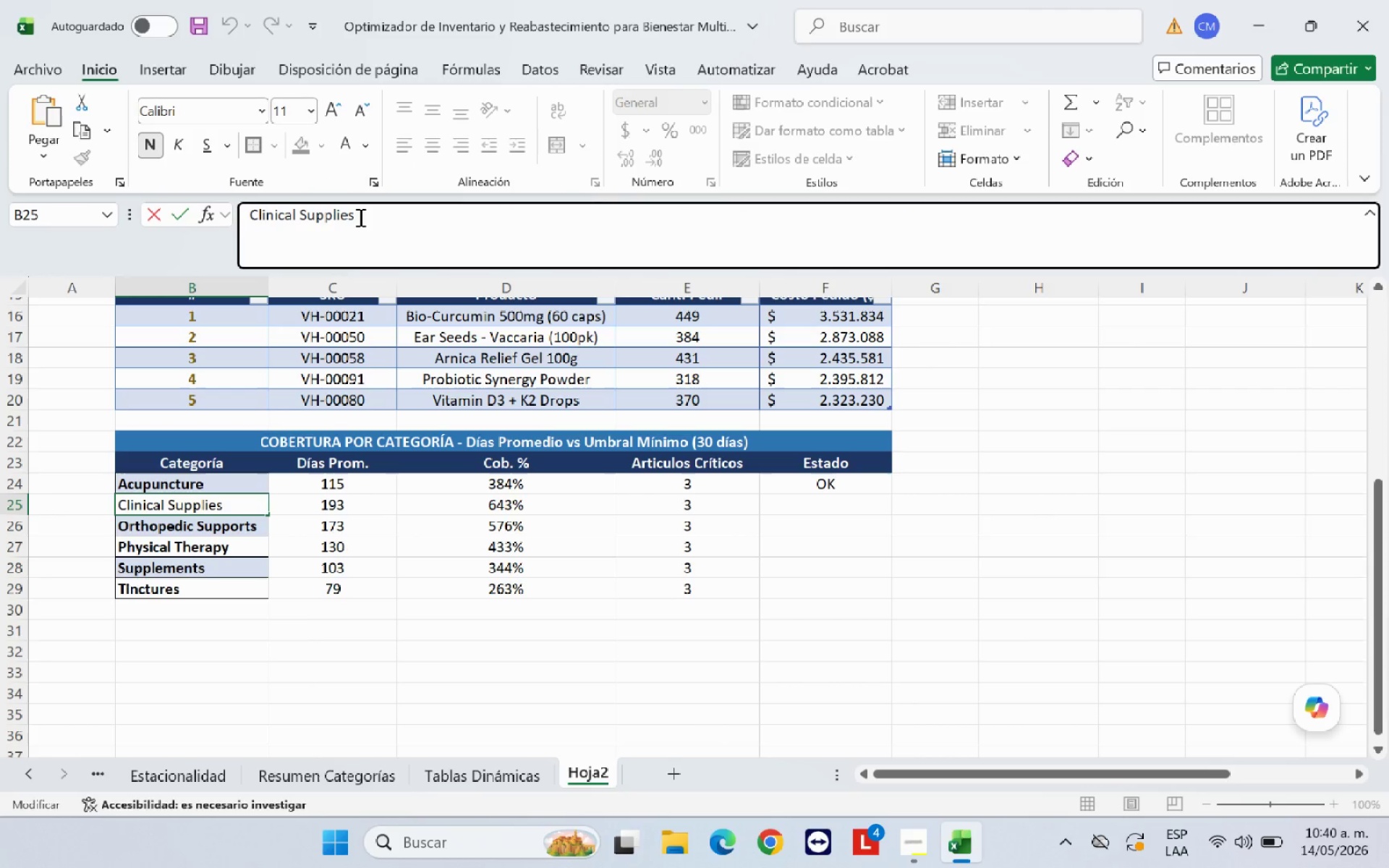 
left_click_drag(start_coordinate=[359, 216], to_coordinate=[250, 230])
 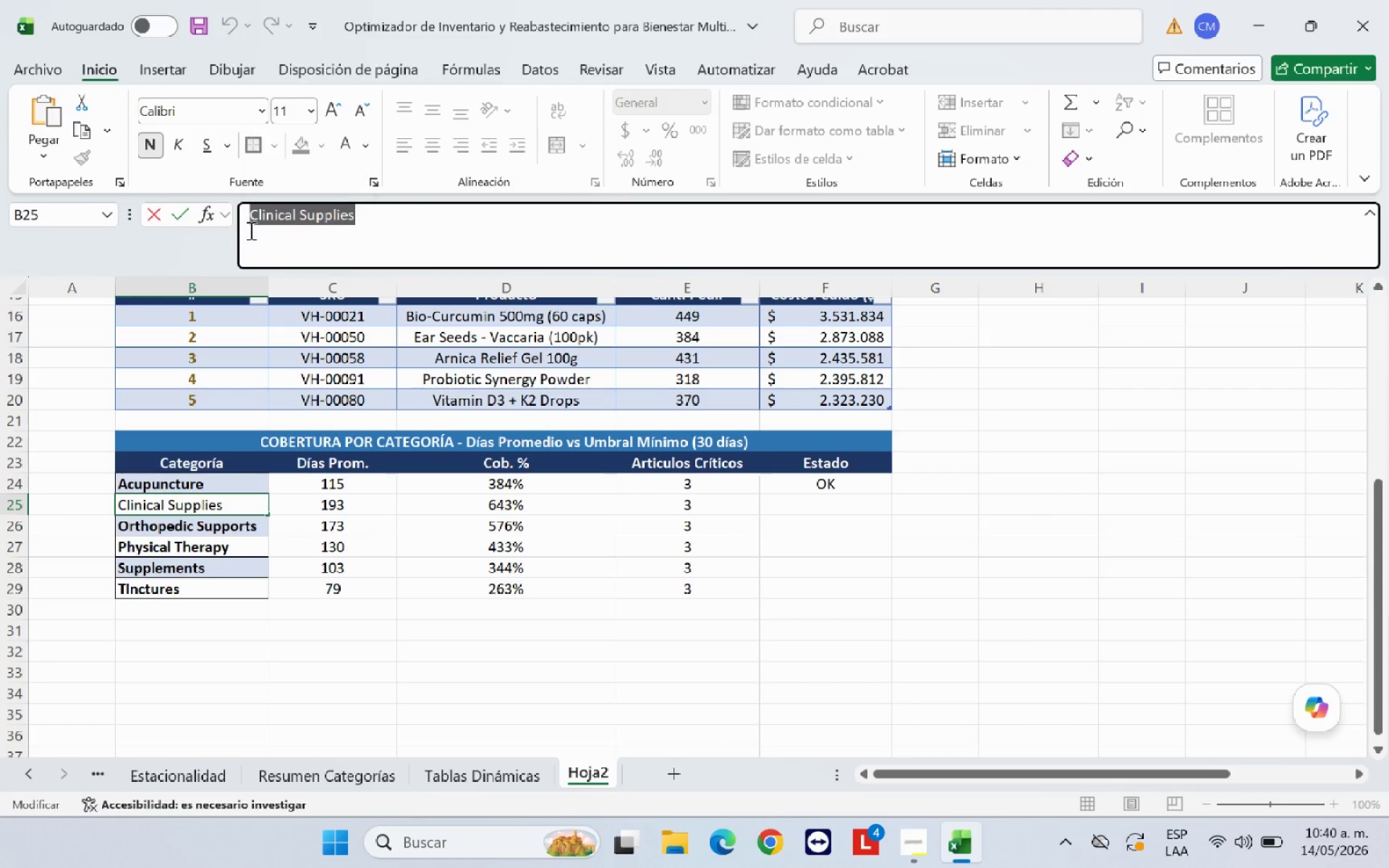 
key(Control+C)
 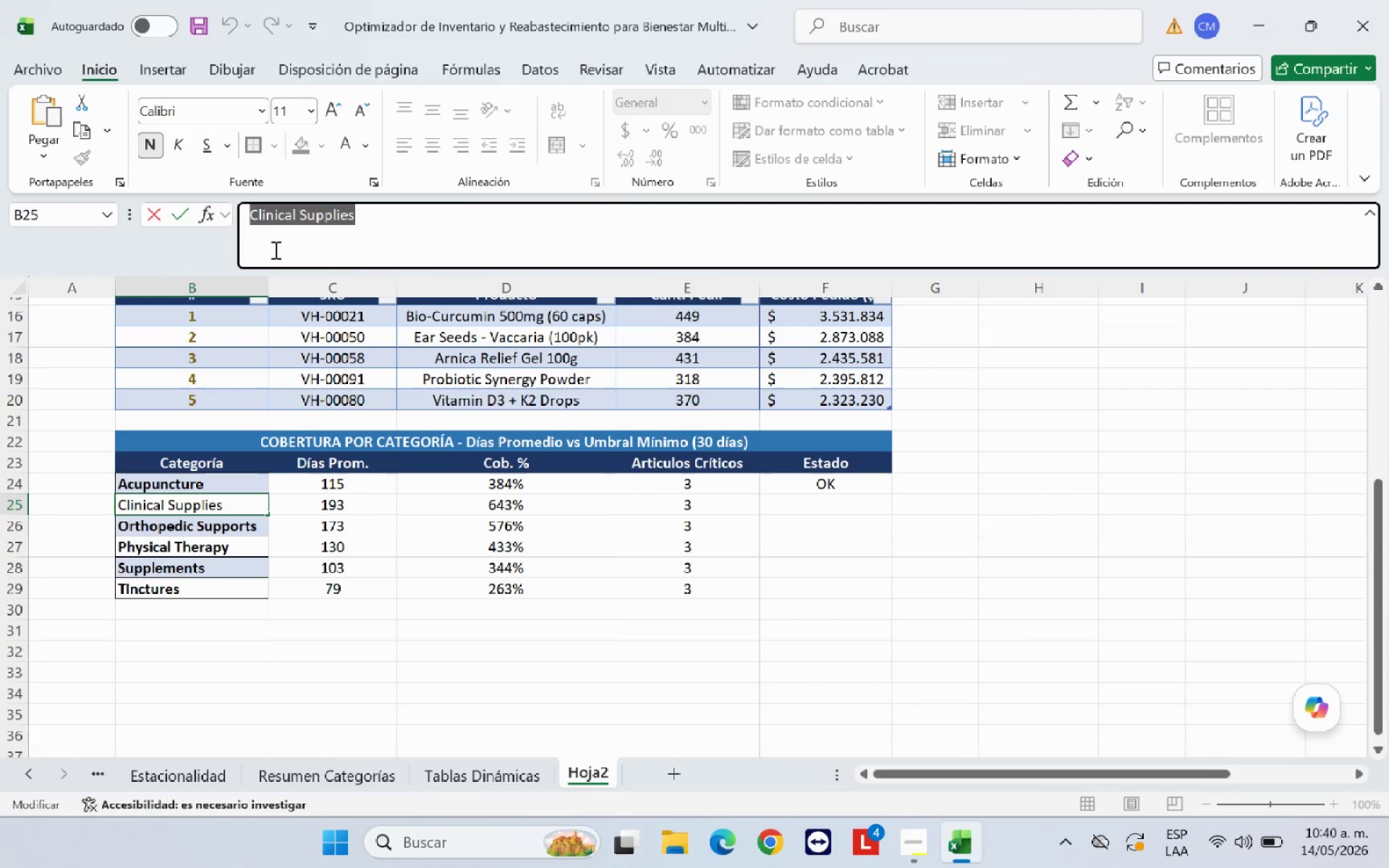 
key(Enter)
 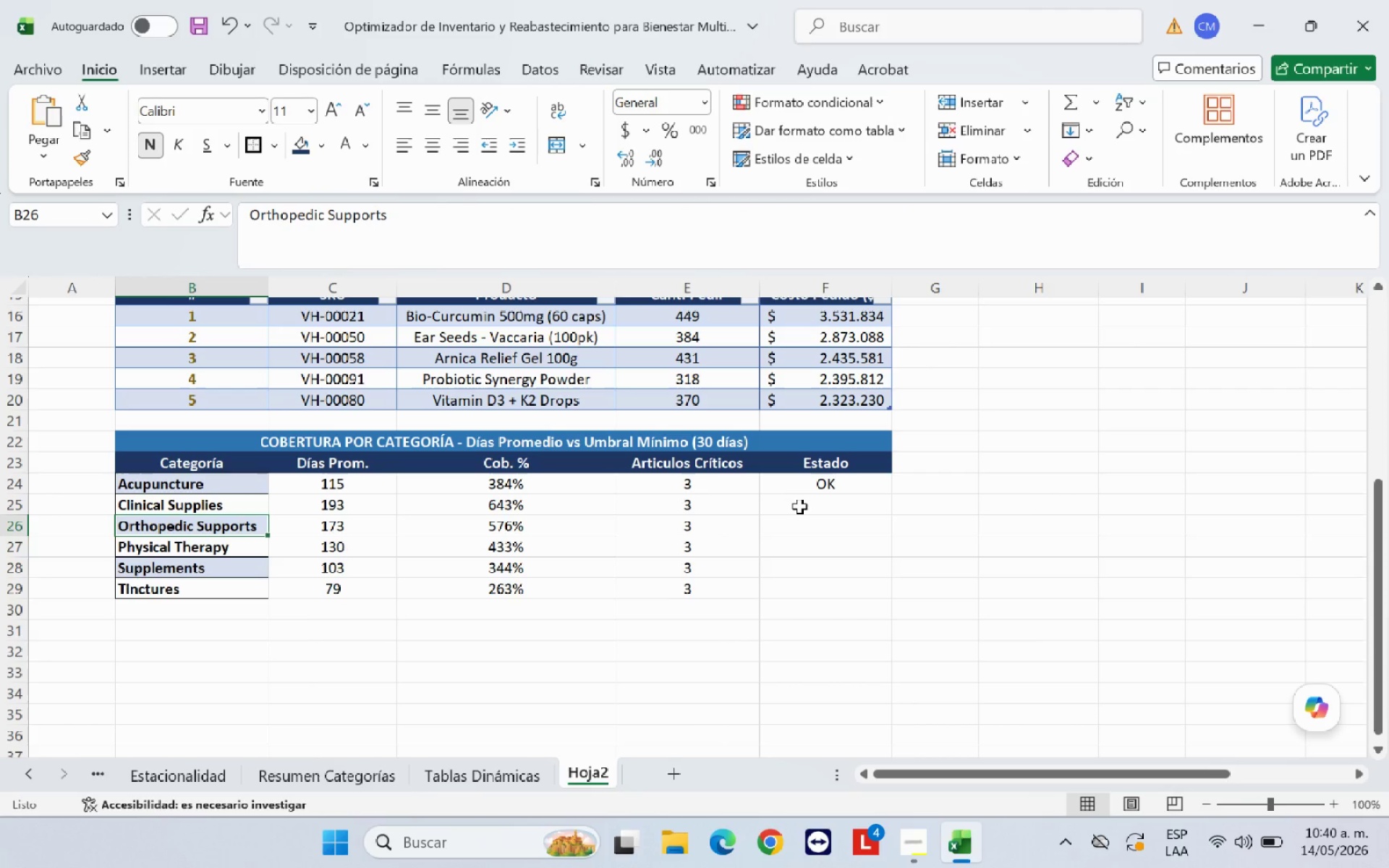 
left_click([724, 504])
 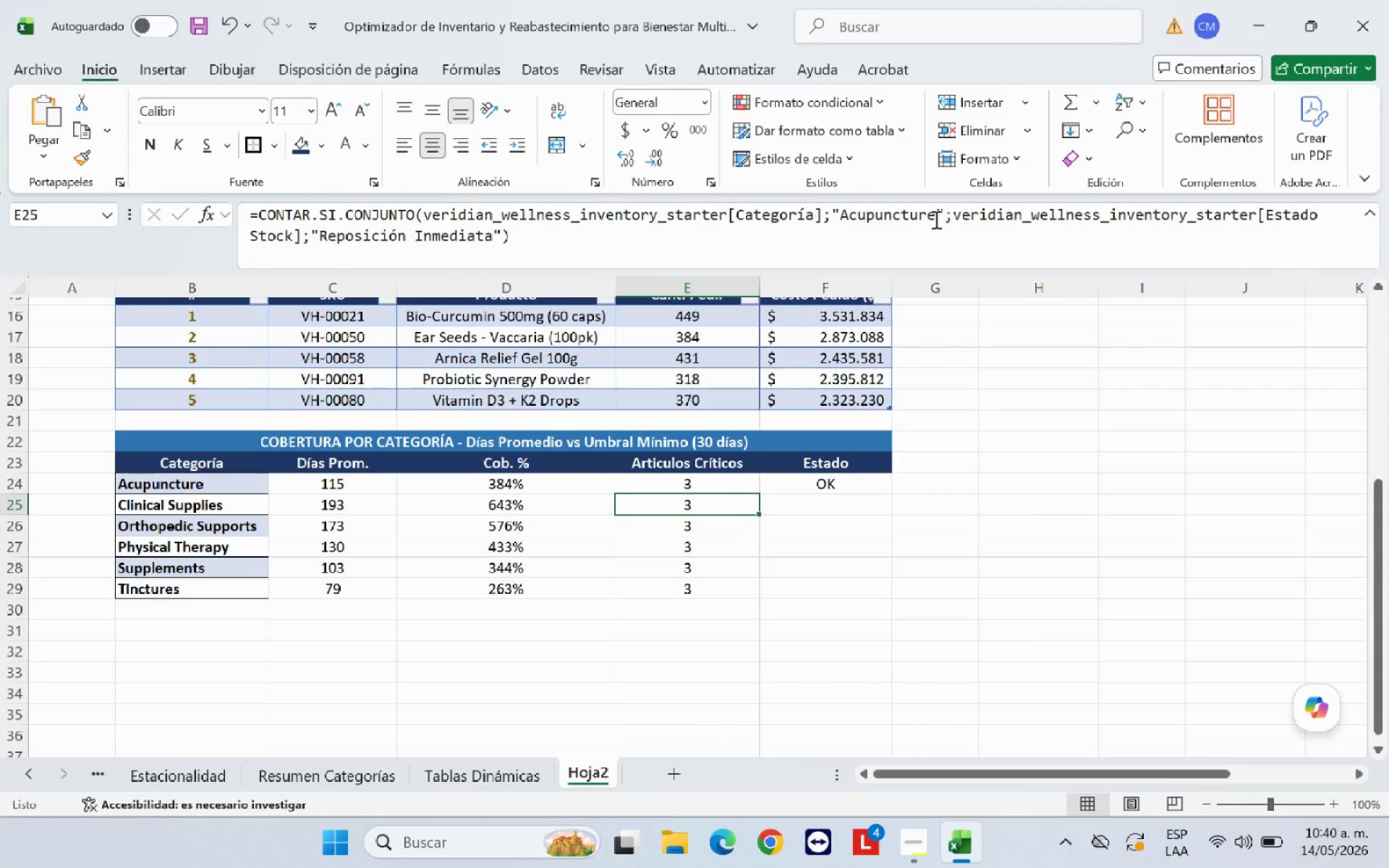 
left_click_drag(start_coordinate=[933, 218], to_coordinate=[841, 218])
 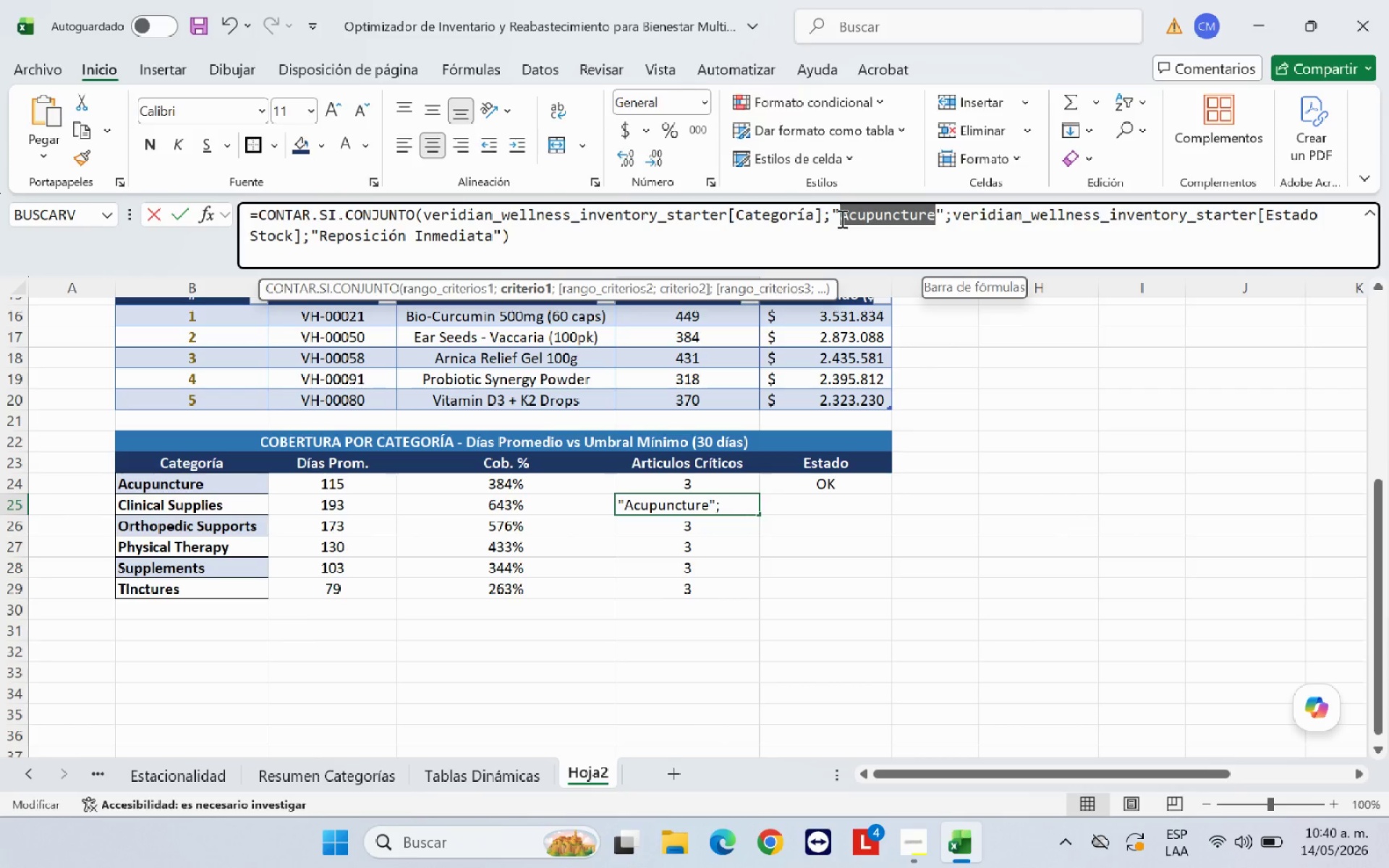 
key(Control+V)
 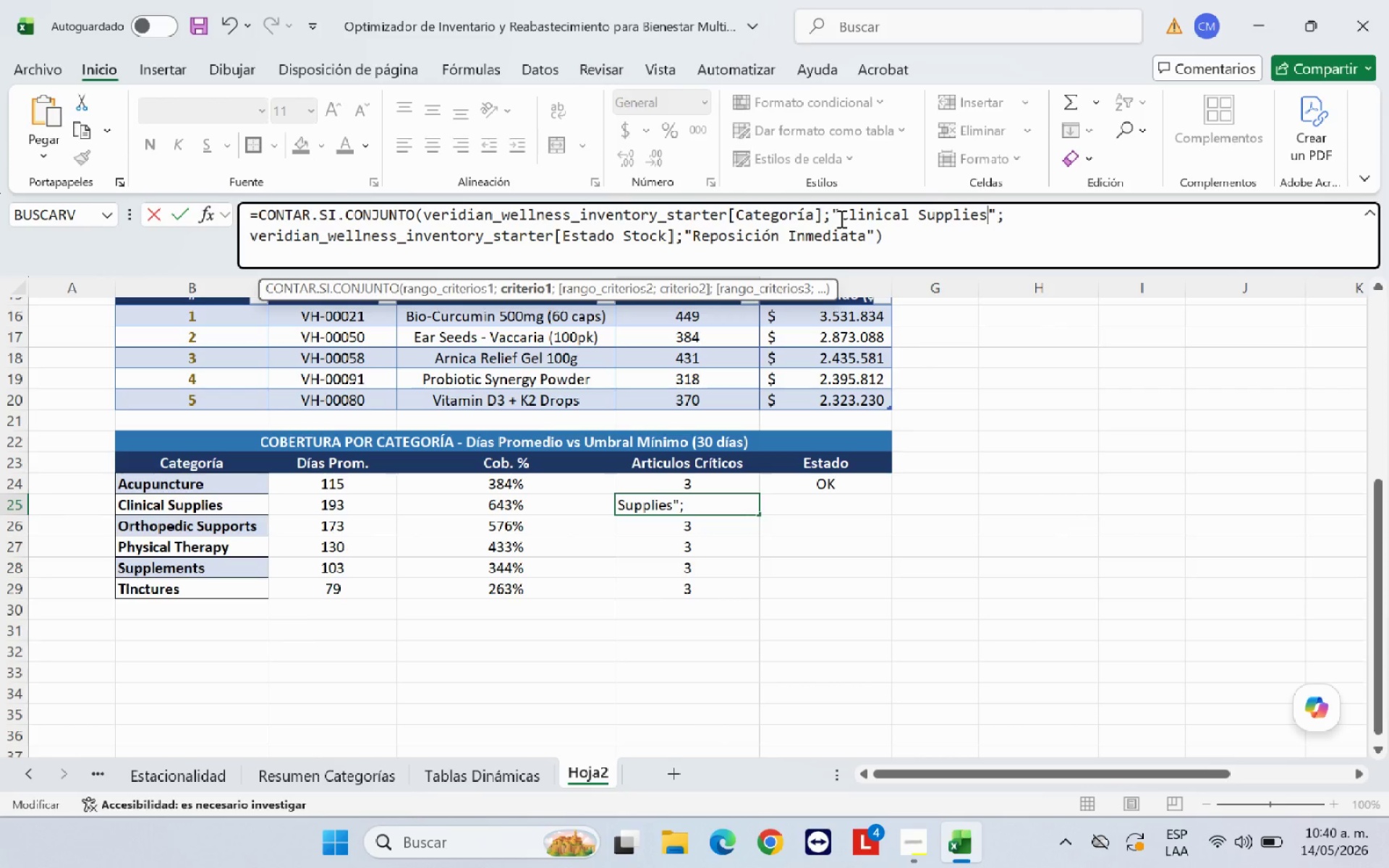 
key(Enter)
 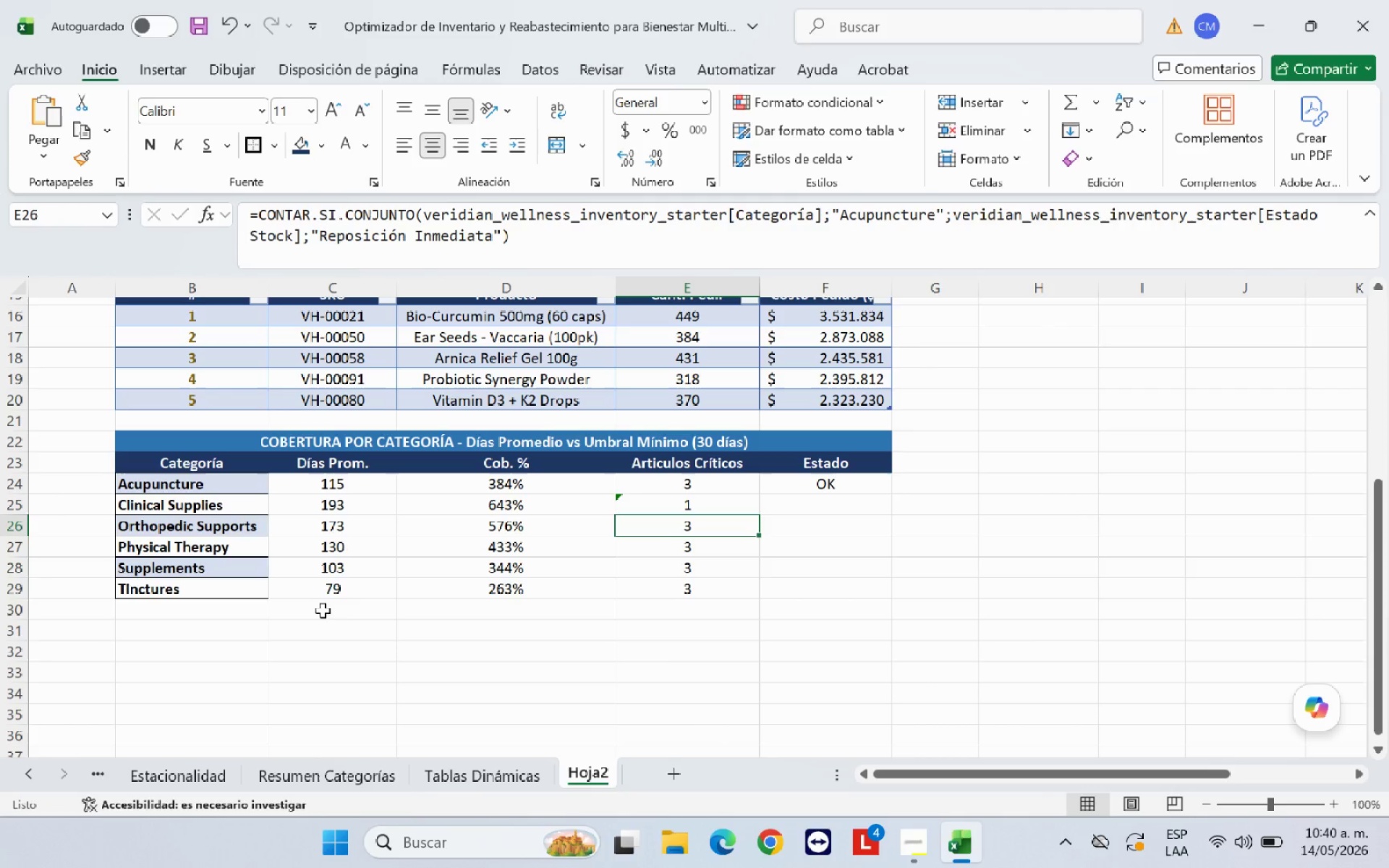 
left_click([226, 526])
 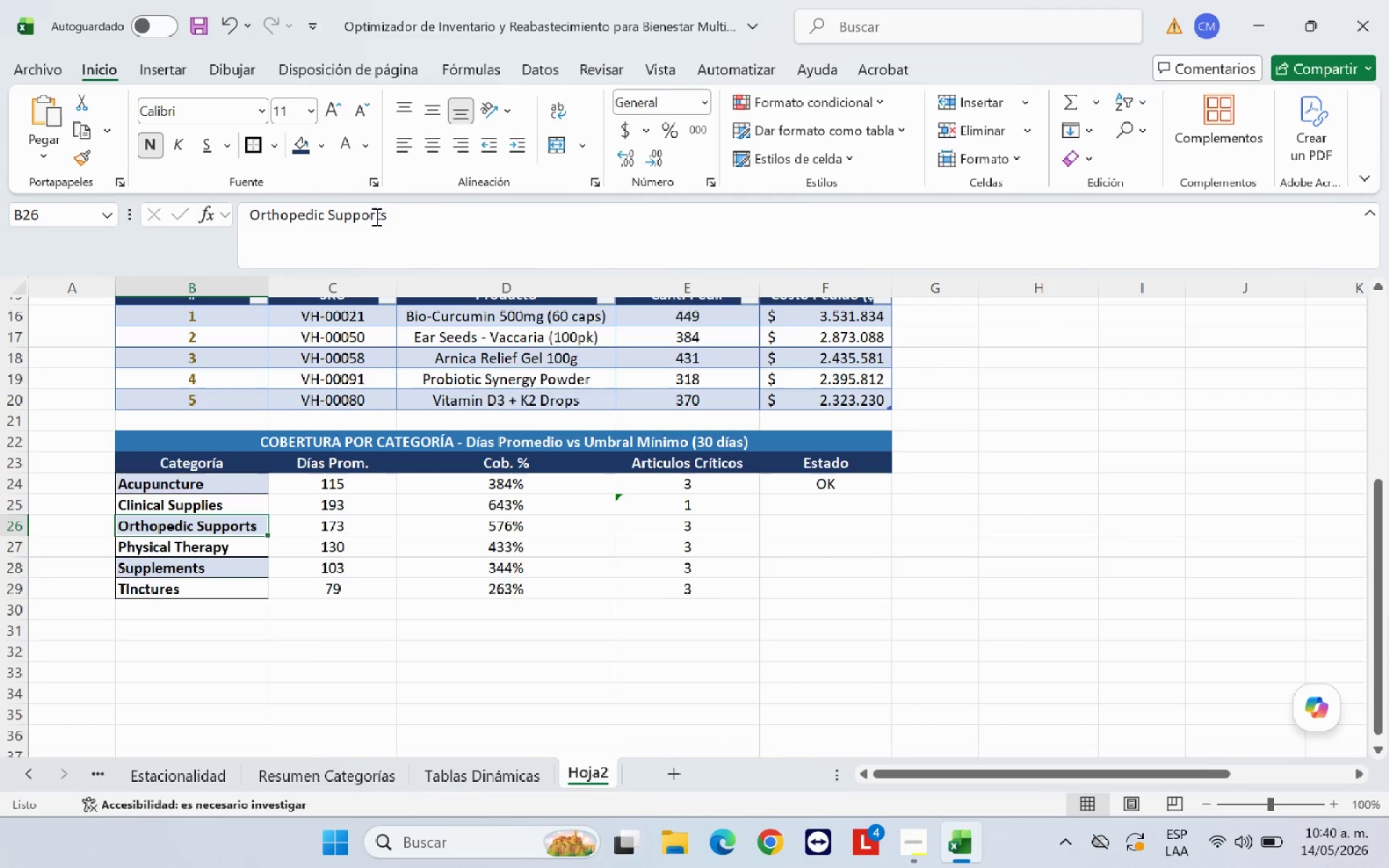 
left_click_drag(start_coordinate=[383, 216], to_coordinate=[263, 225])
 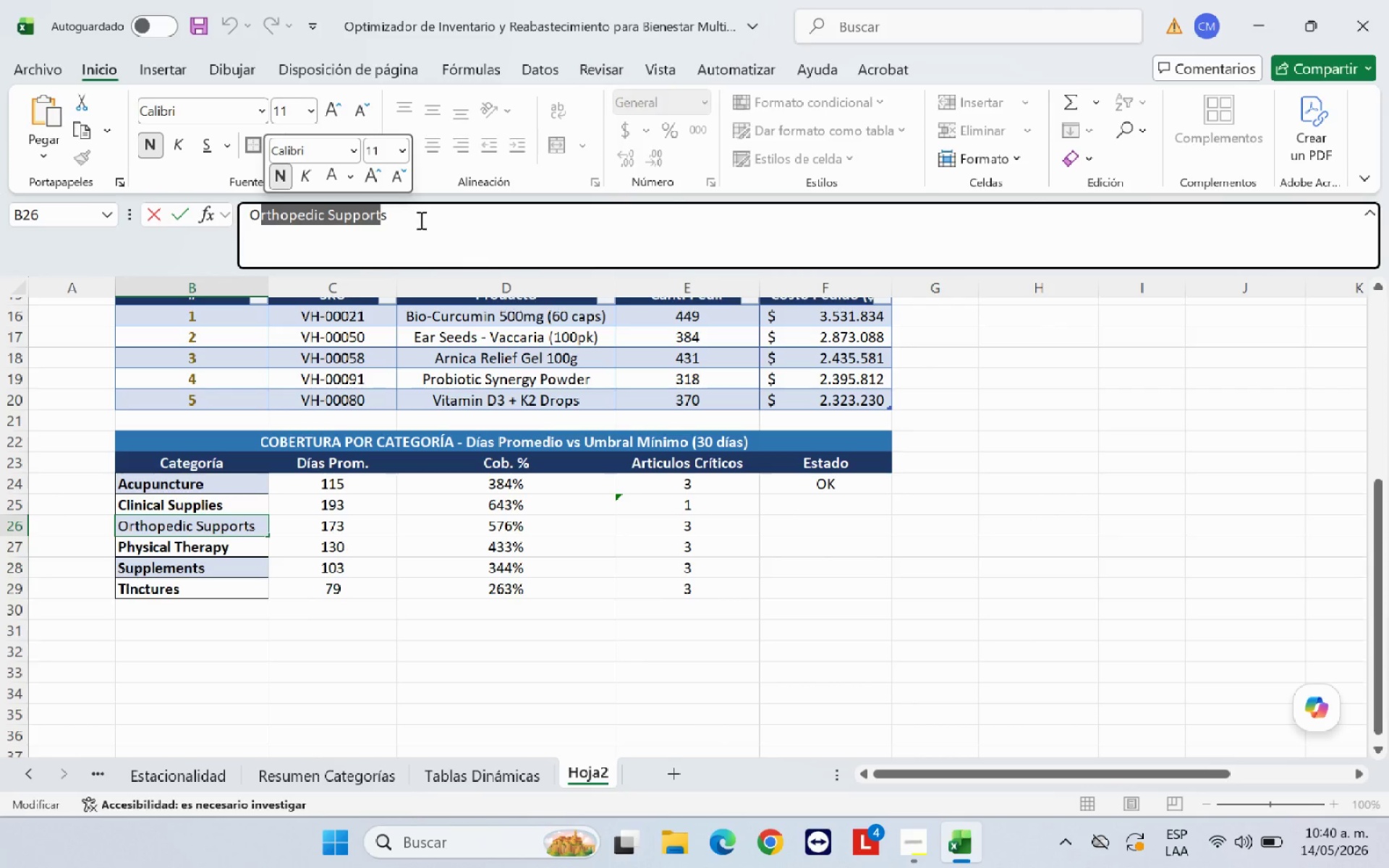 
left_click_drag(start_coordinate=[402, 218], to_coordinate=[222, 225])
 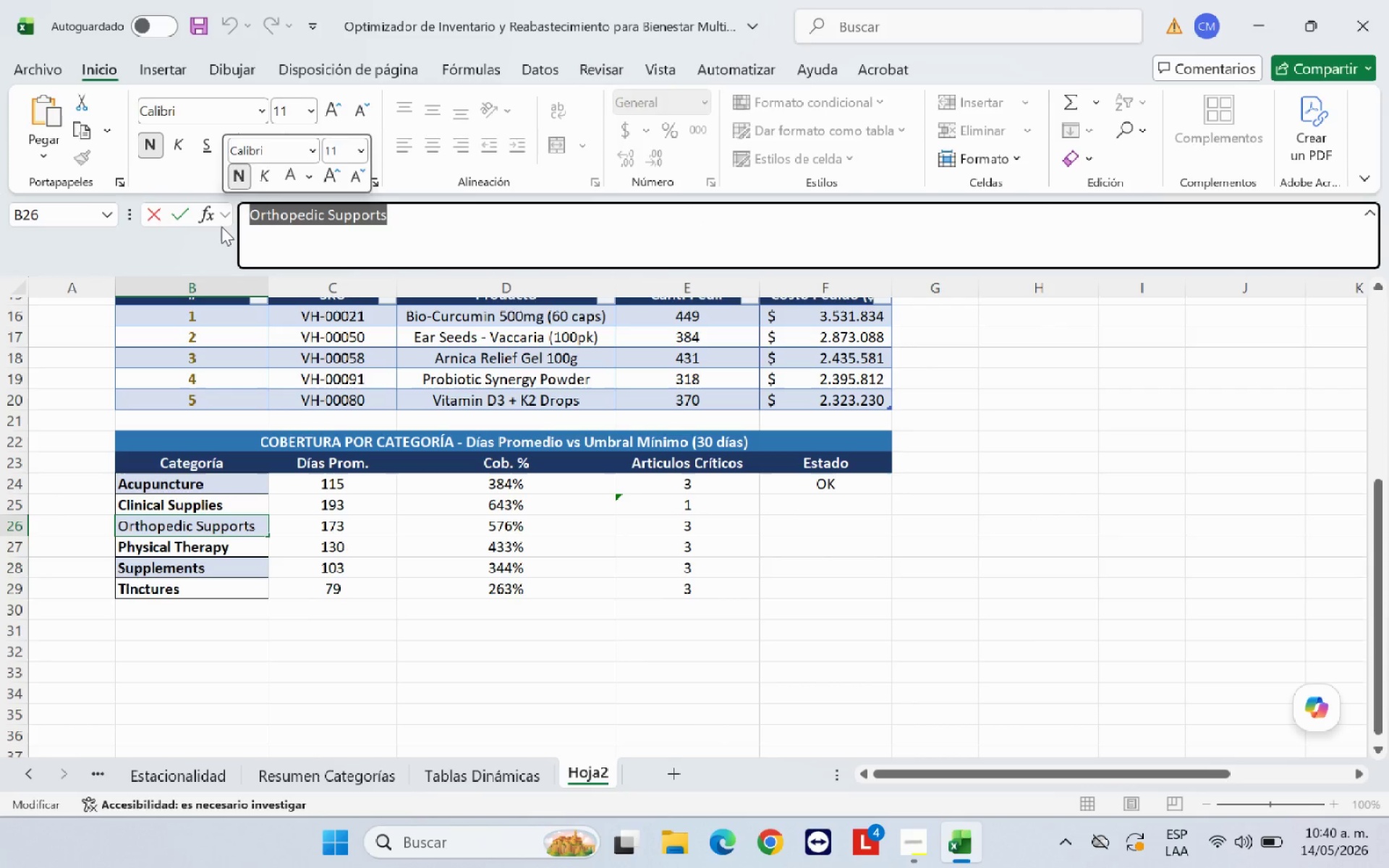 
key(Control+C)
 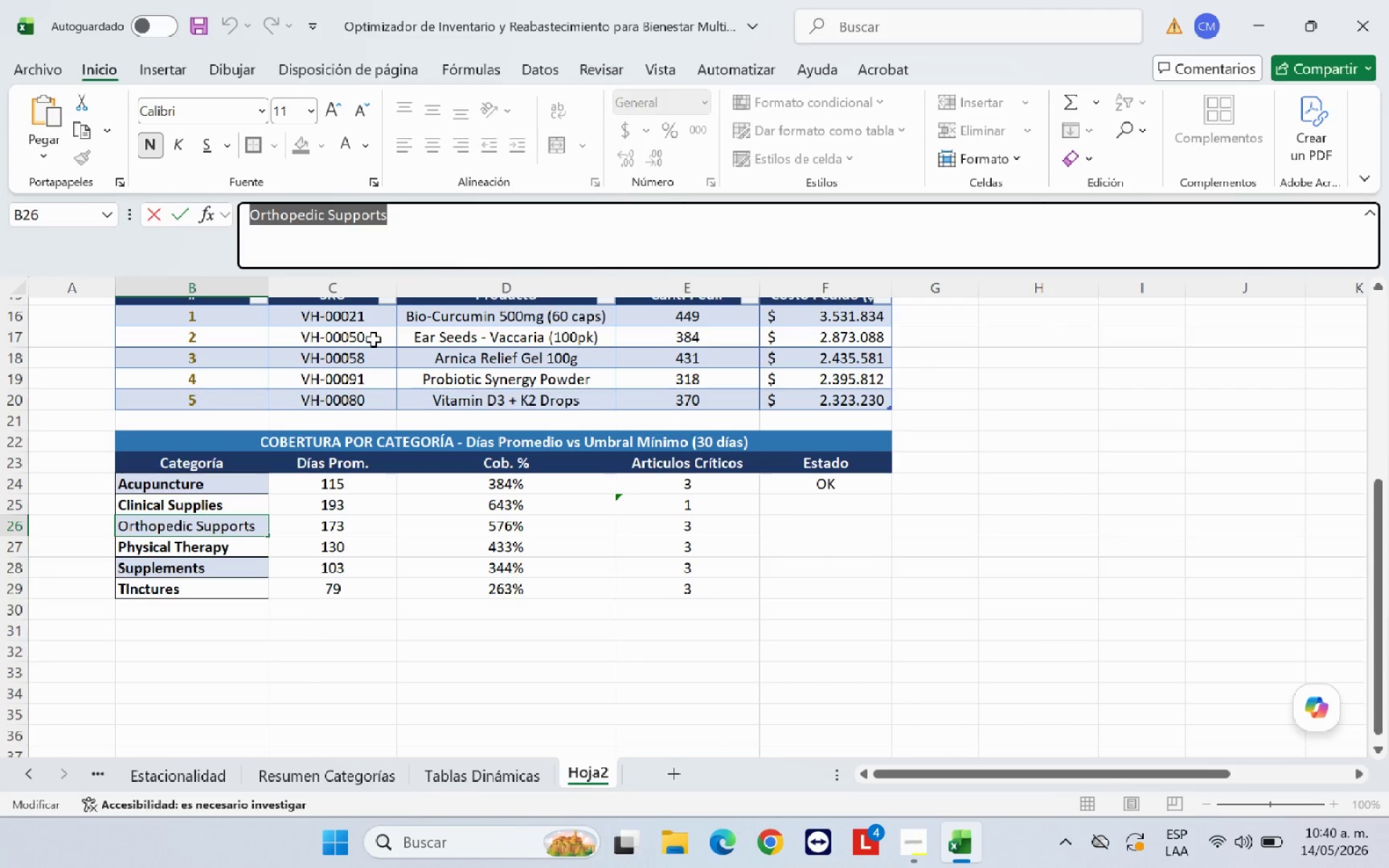 
key(Enter)
 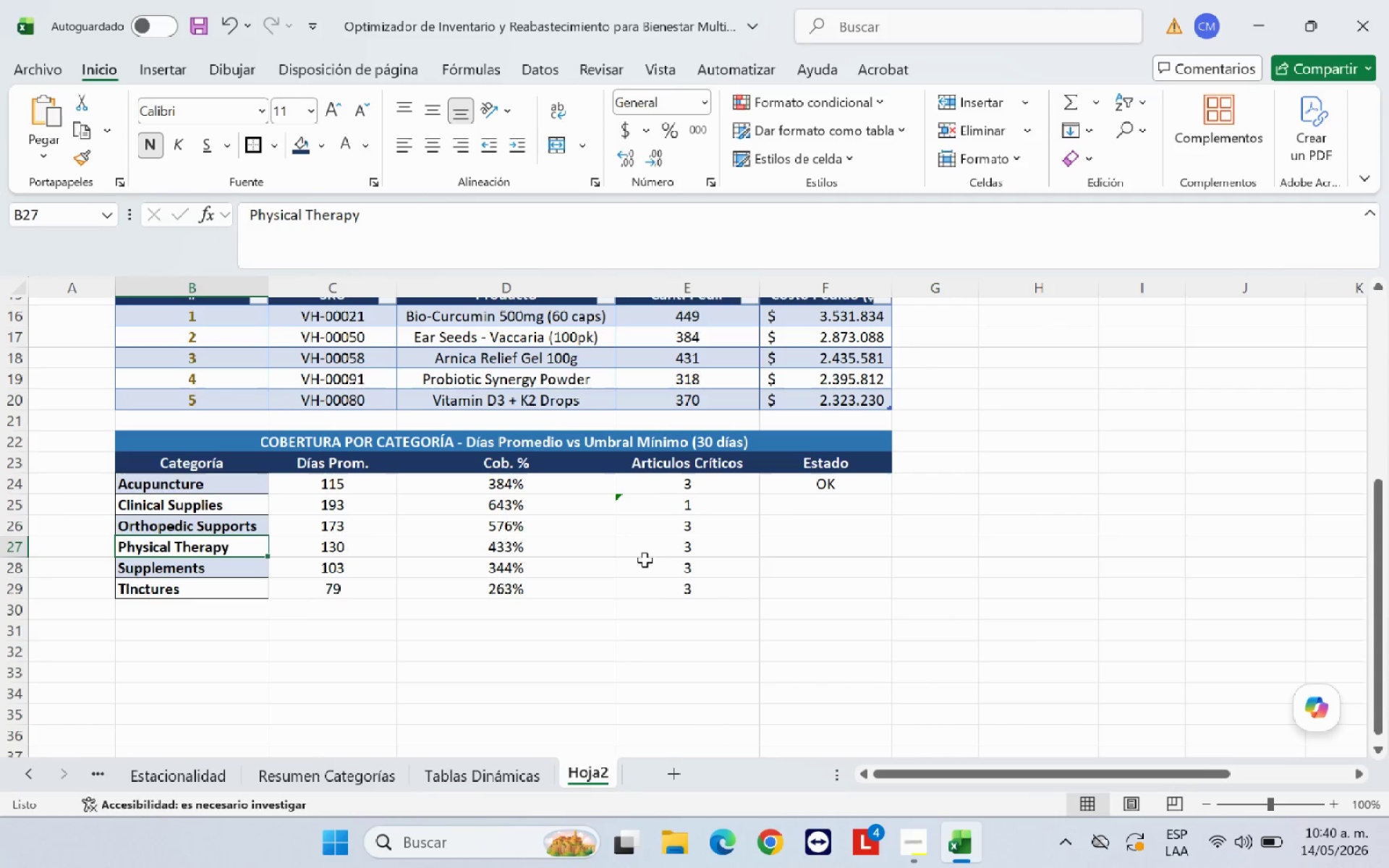 
left_click([673, 529])
 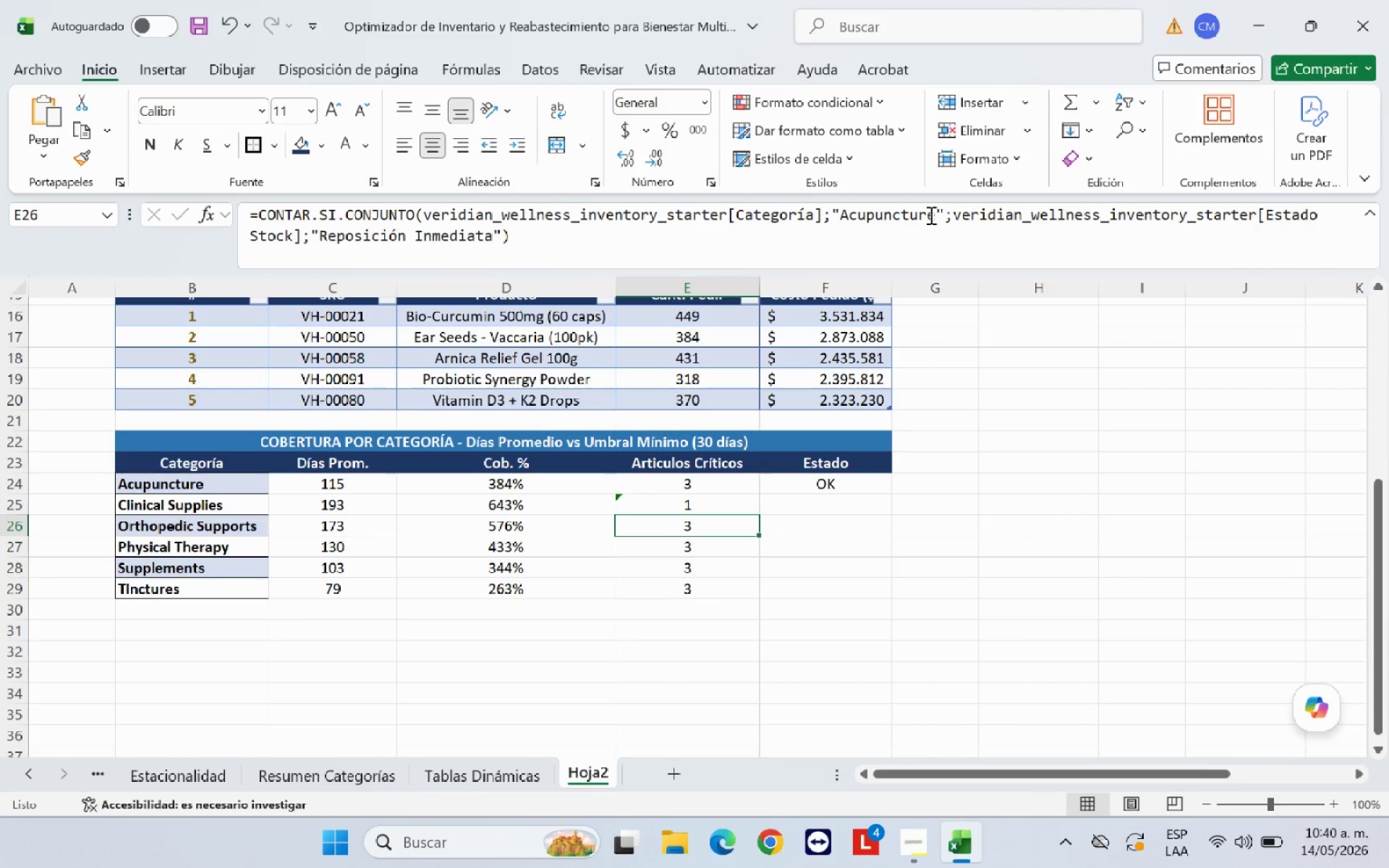 
left_click_drag(start_coordinate=[936, 214], to_coordinate=[841, 219])
 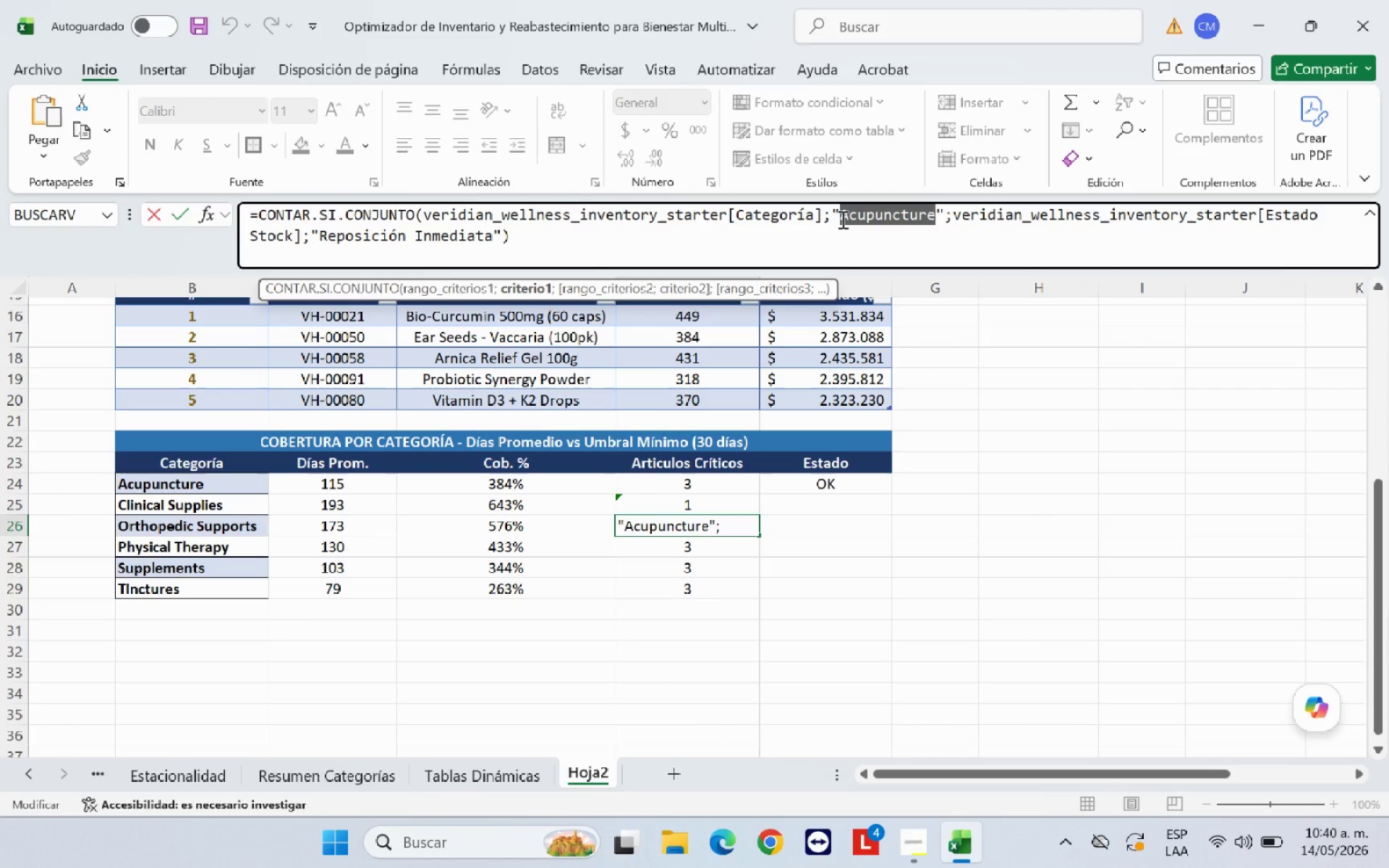 
key(Control+V)
 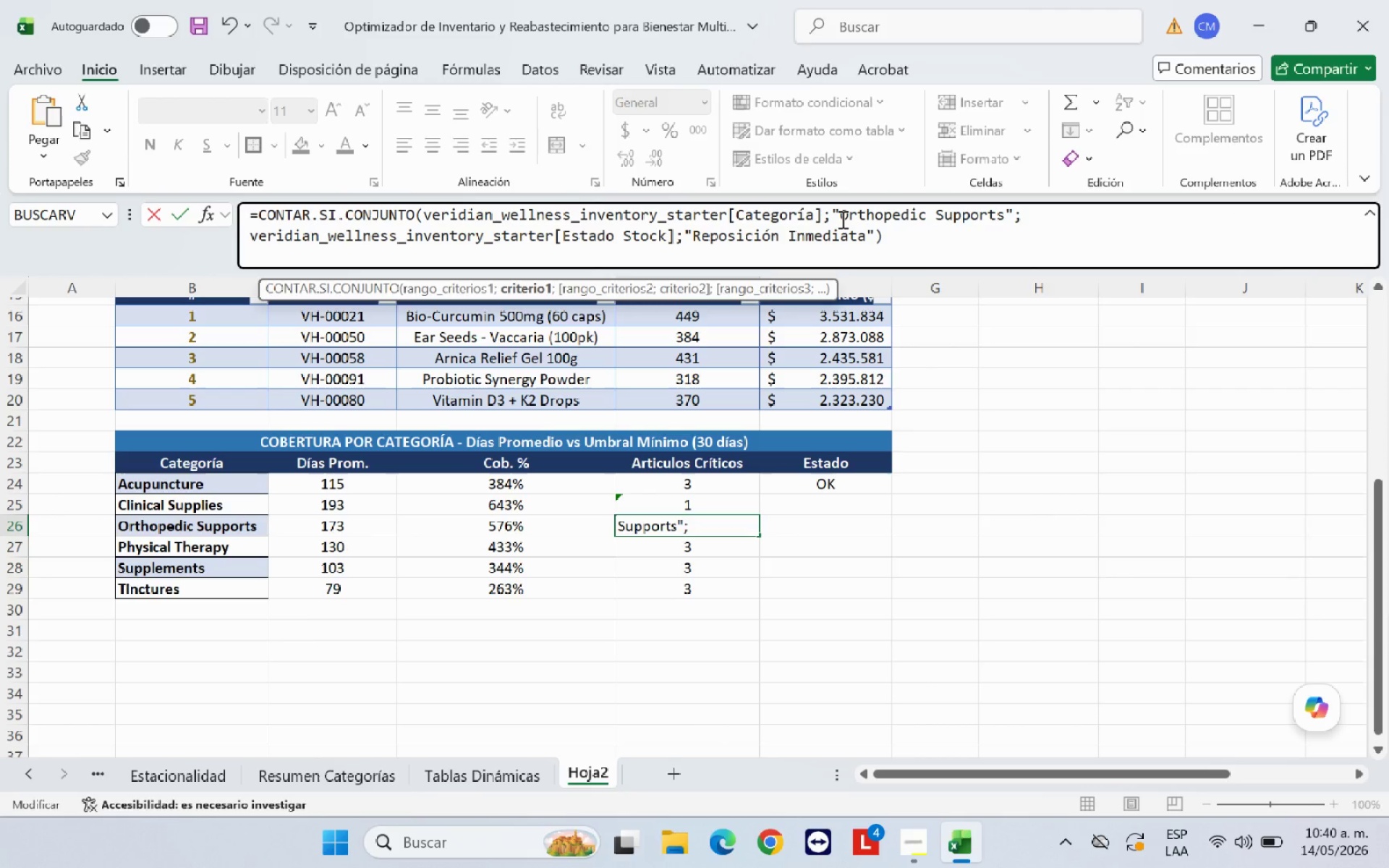 
key(Enter)
 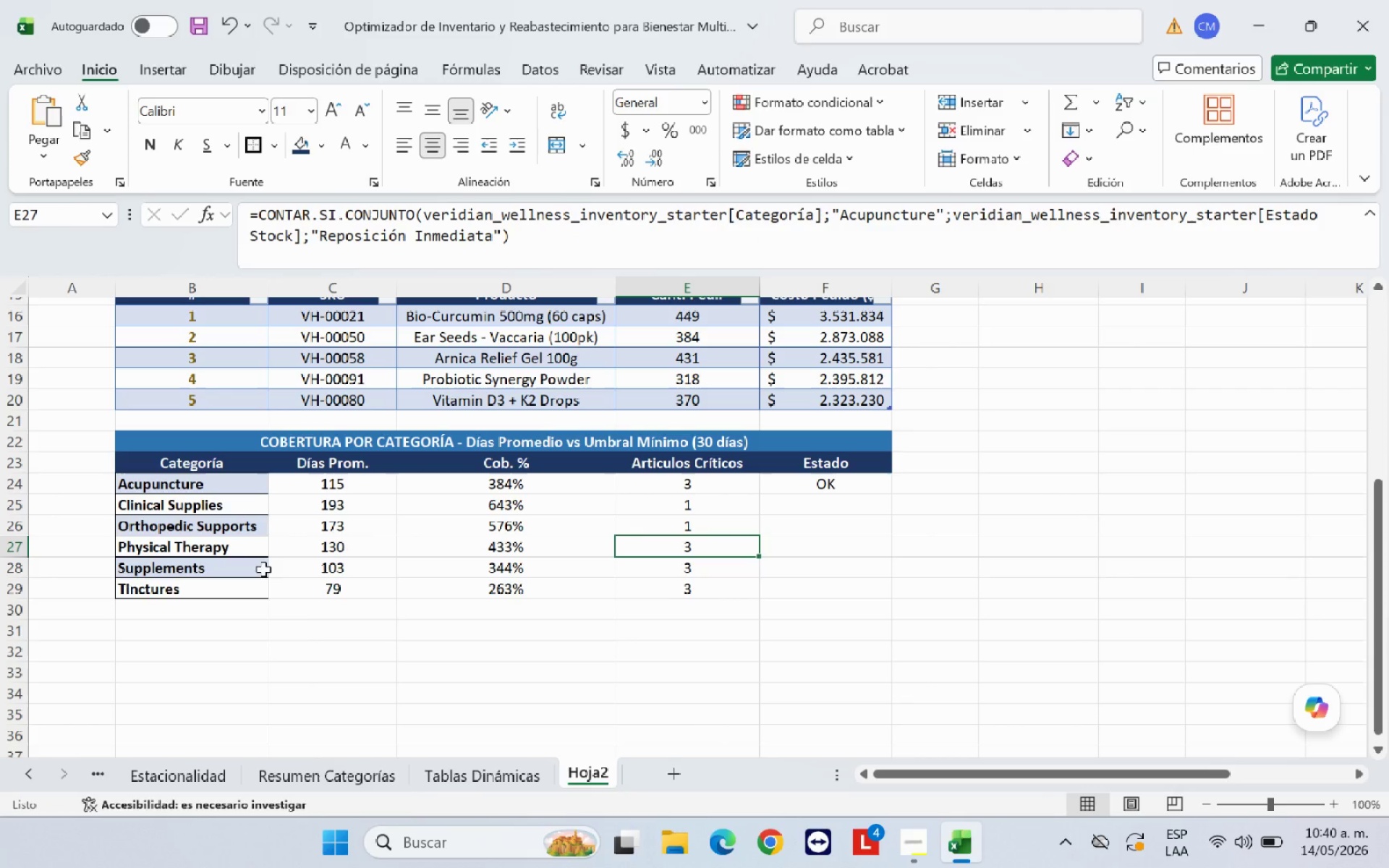 
left_click([239, 547])
 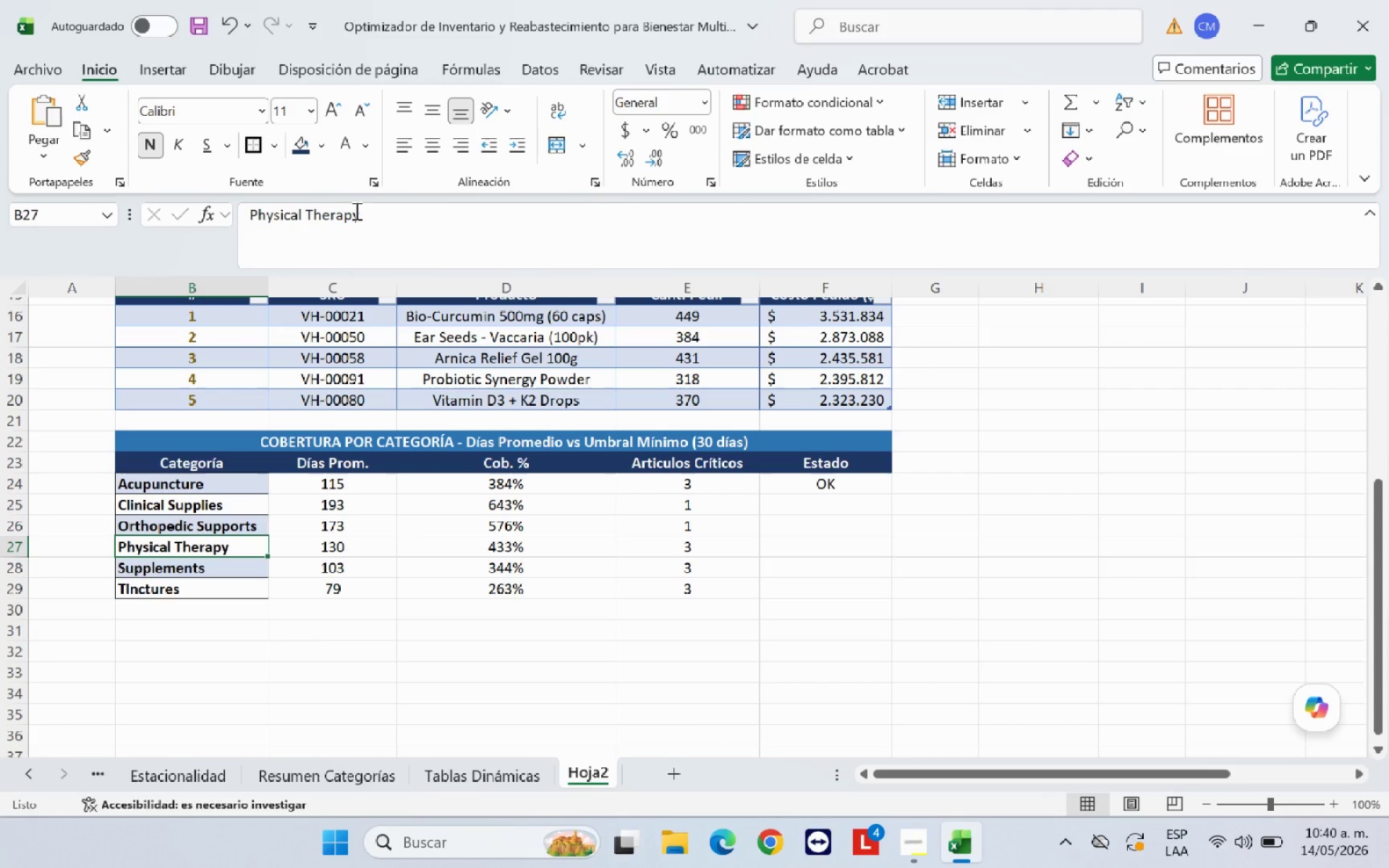 
left_click_drag(start_coordinate=[359, 213], to_coordinate=[243, 218])
 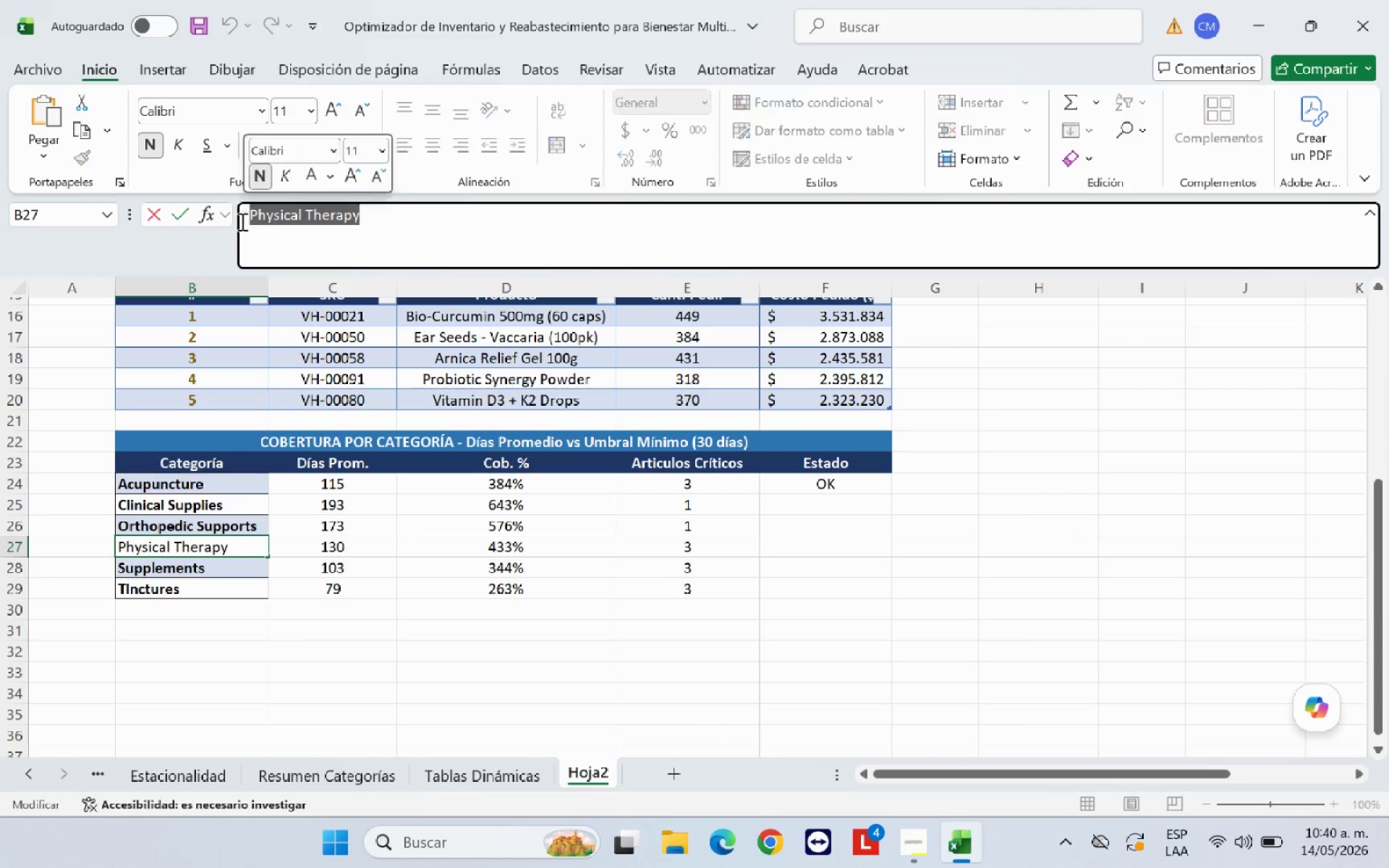 
key(Control+C)
 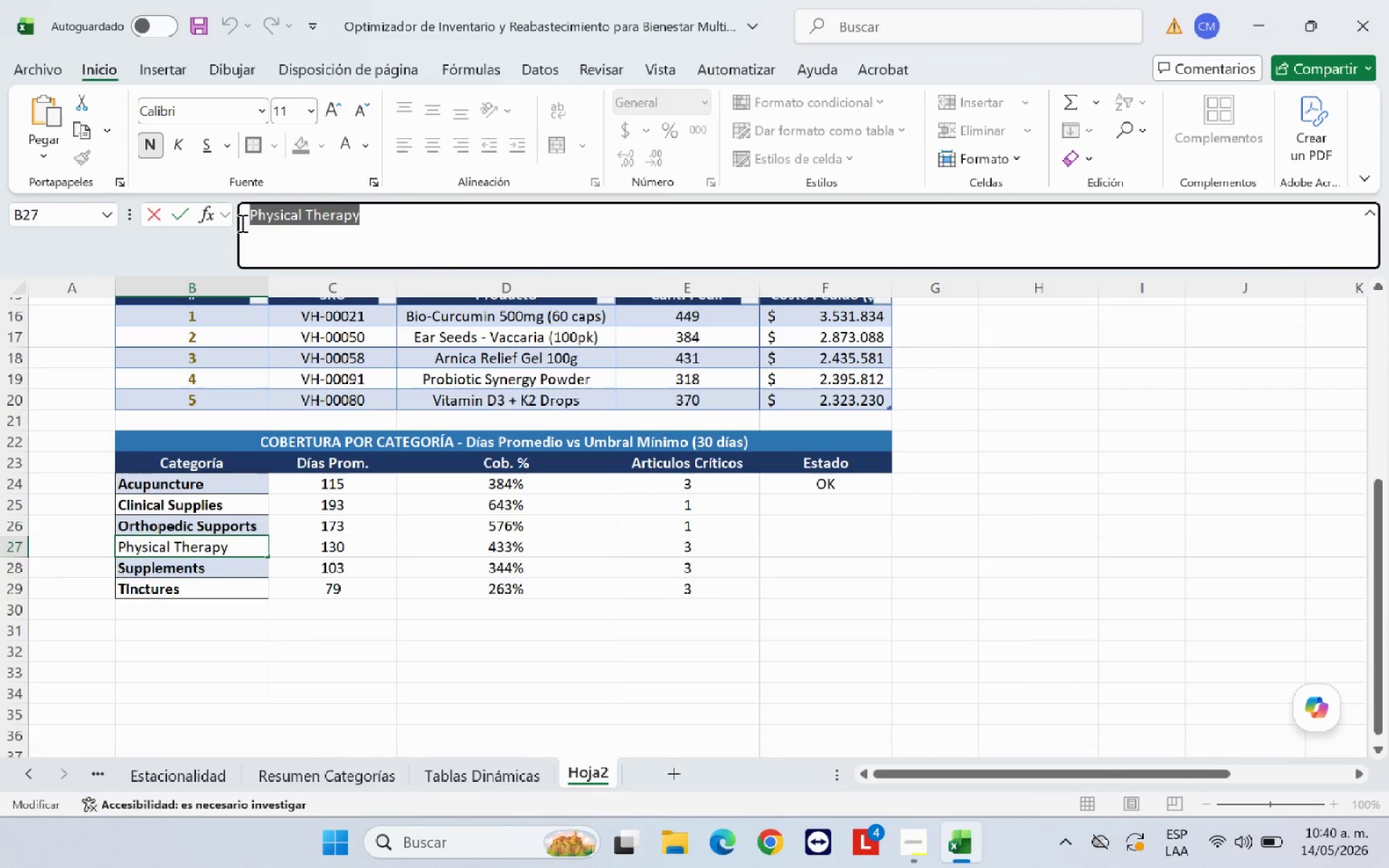 
key(Enter)
 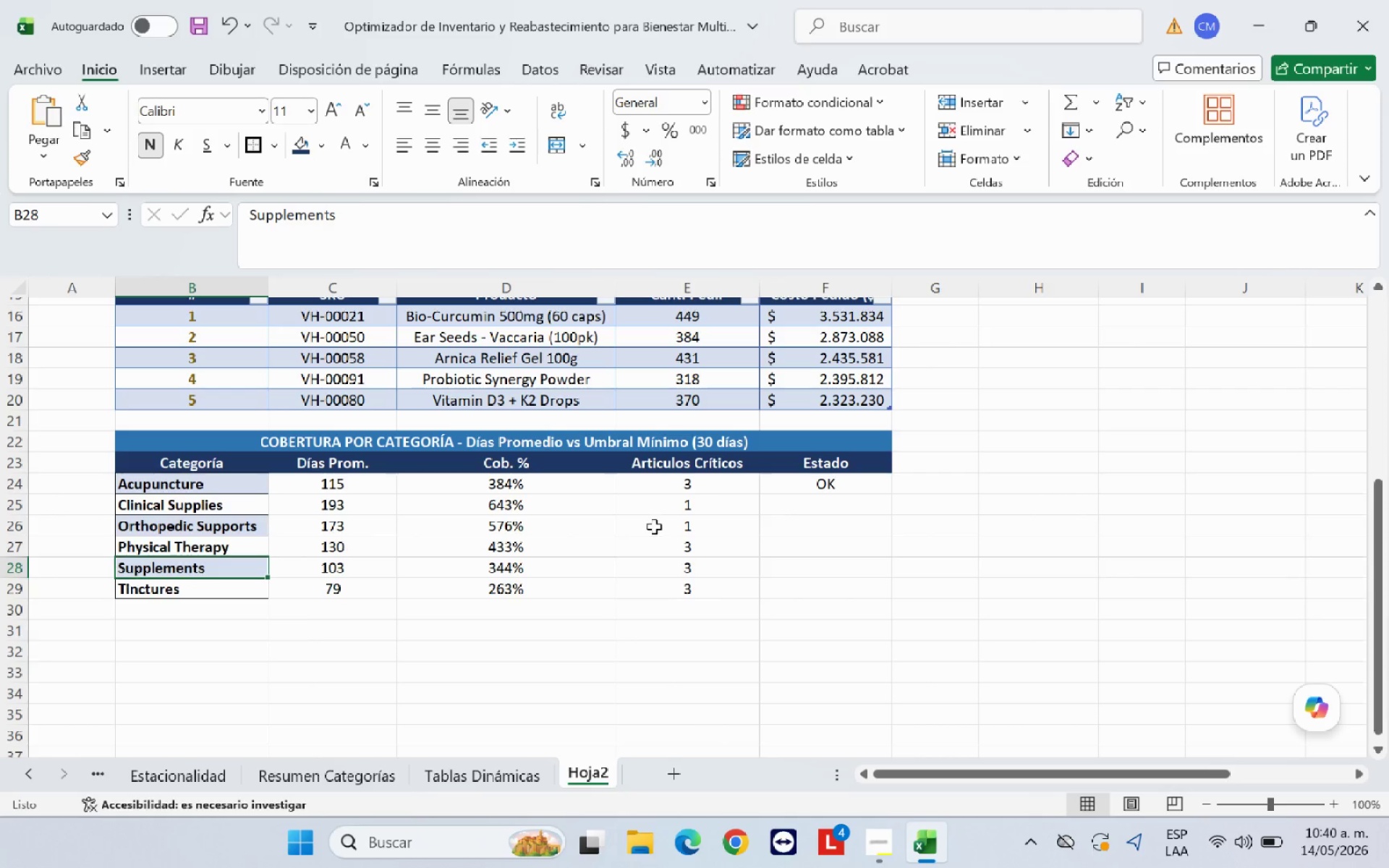 
left_click([668, 542])
 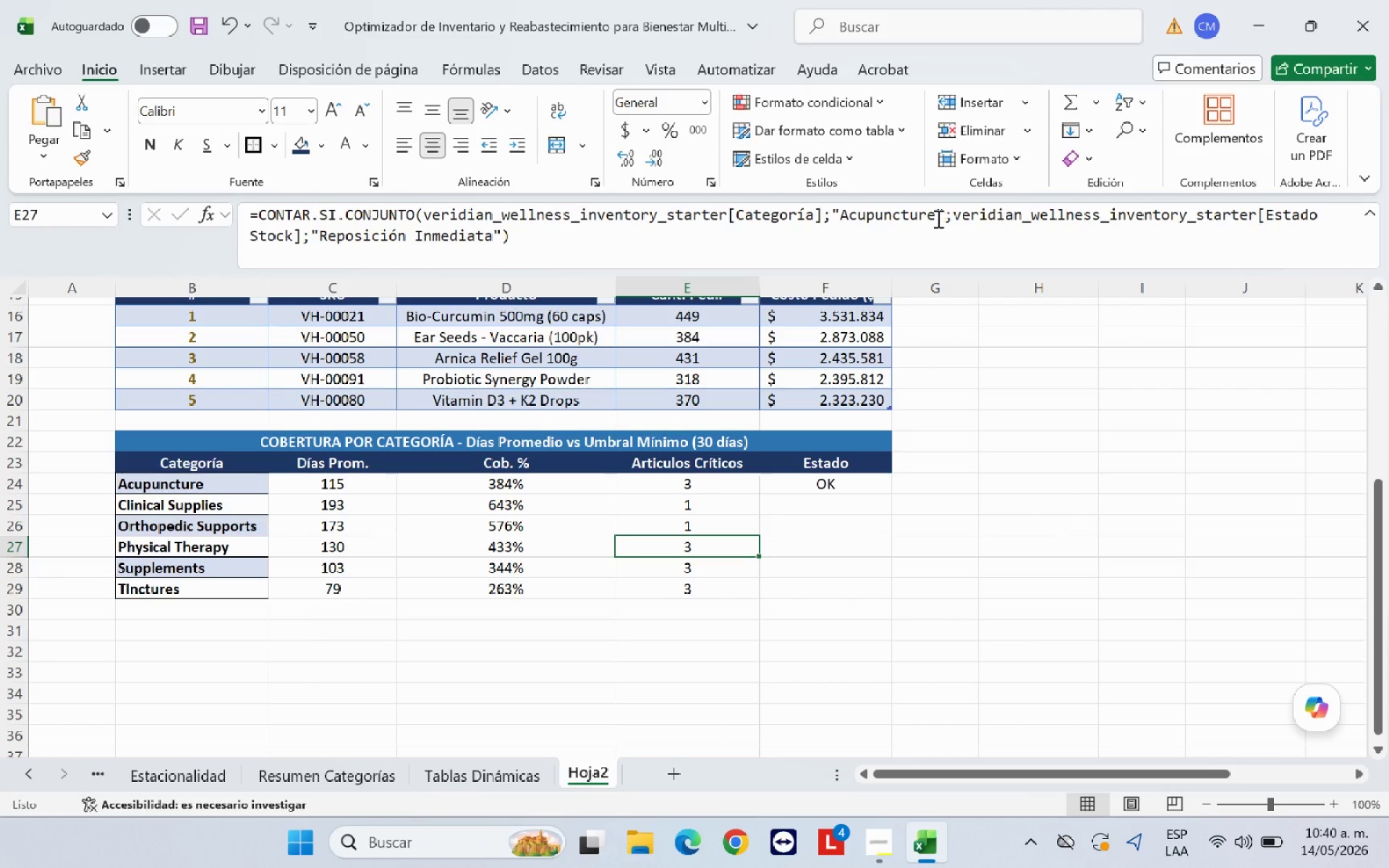 
left_click_drag(start_coordinate=[935, 218], to_coordinate=[844, 216])
 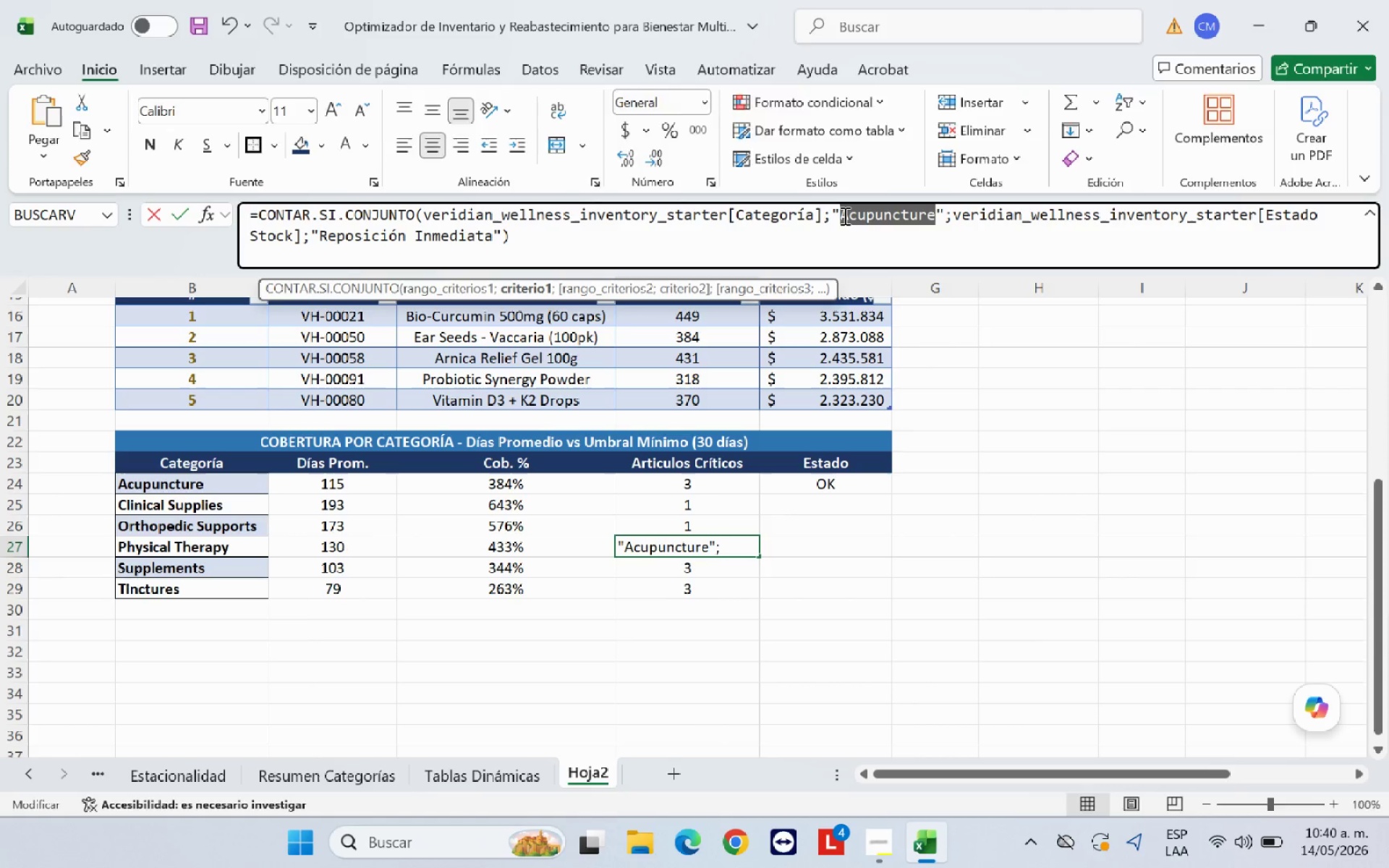 
key(Control+V)
 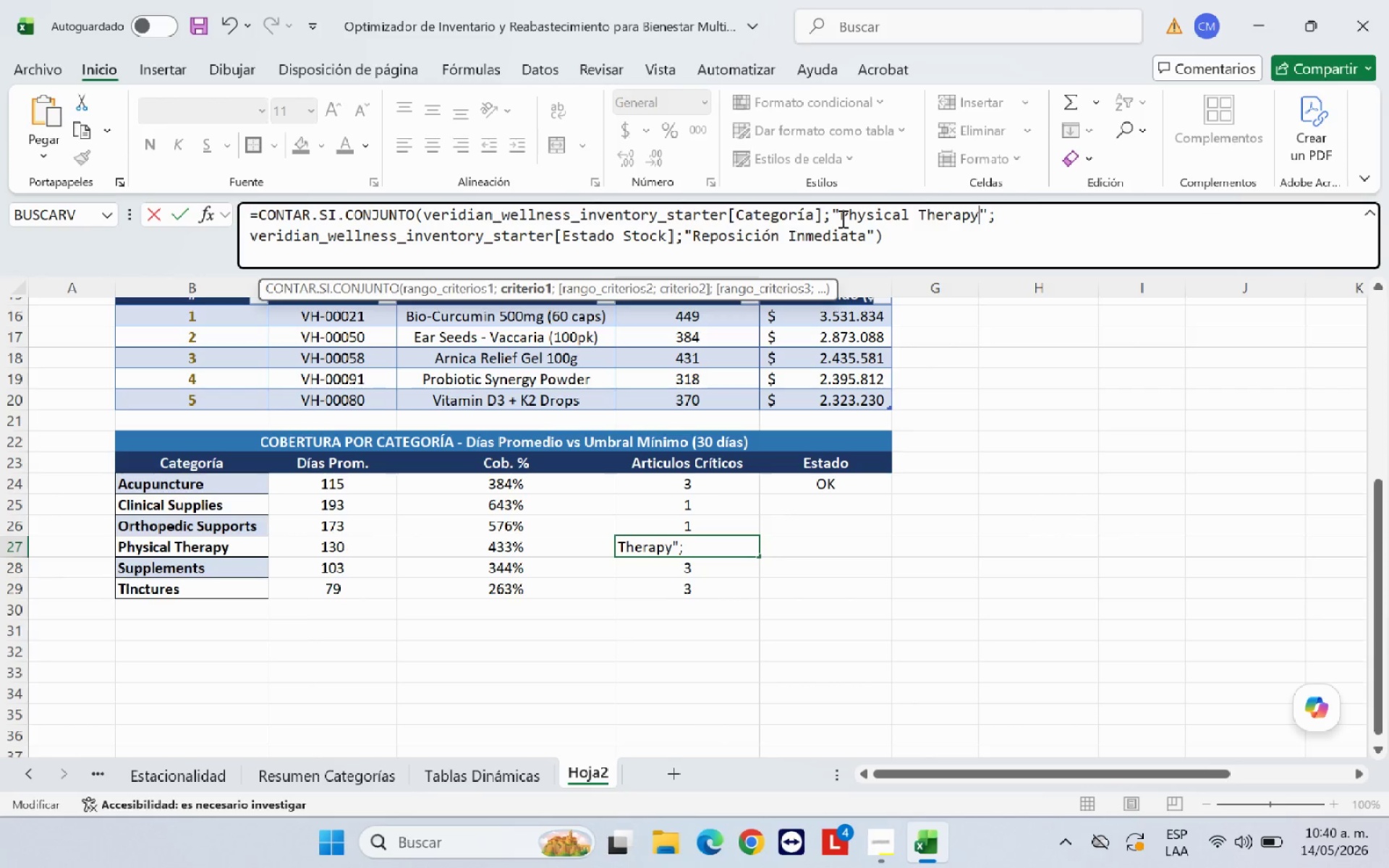 
key(Enter)
 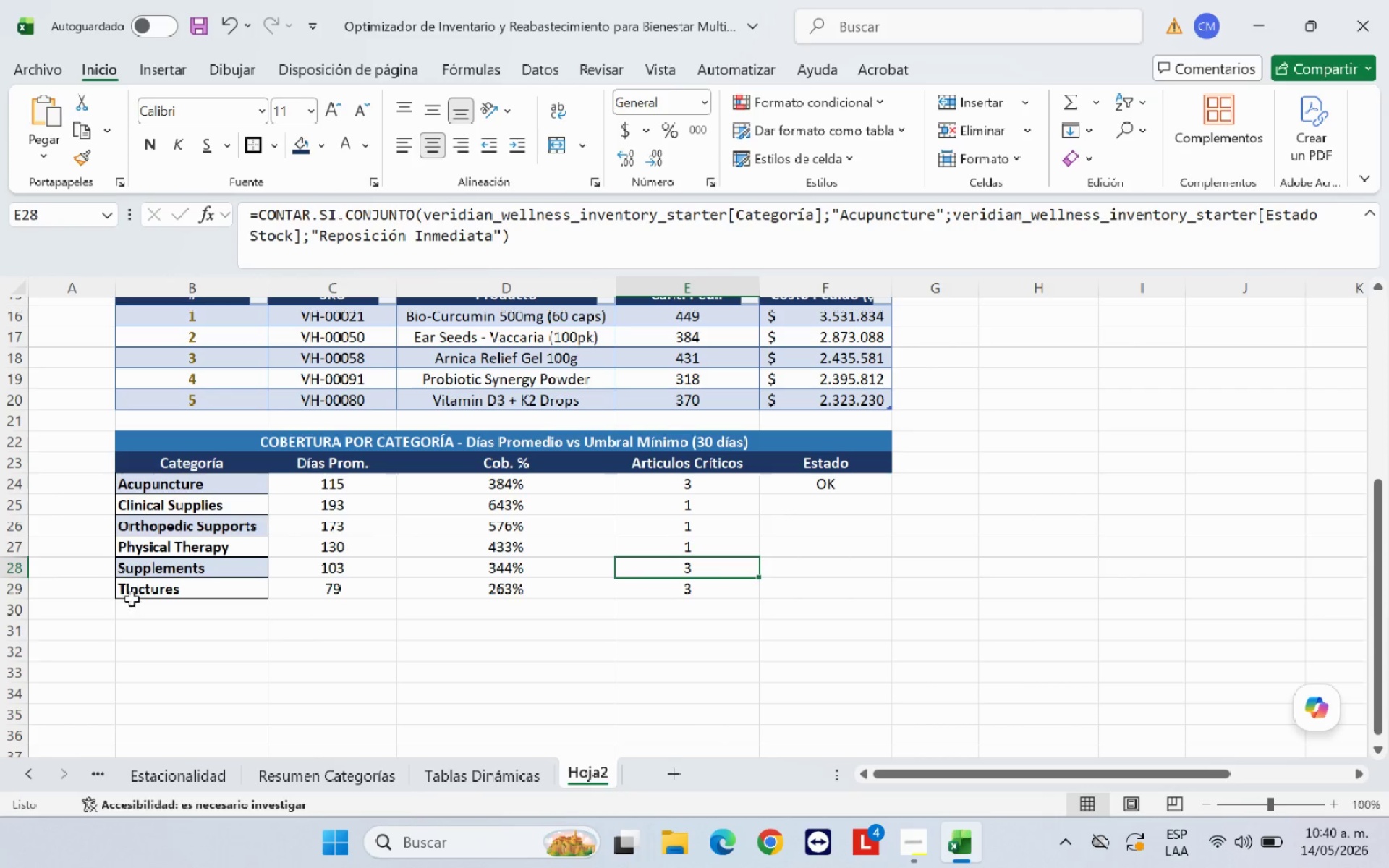 
left_click([176, 571])
 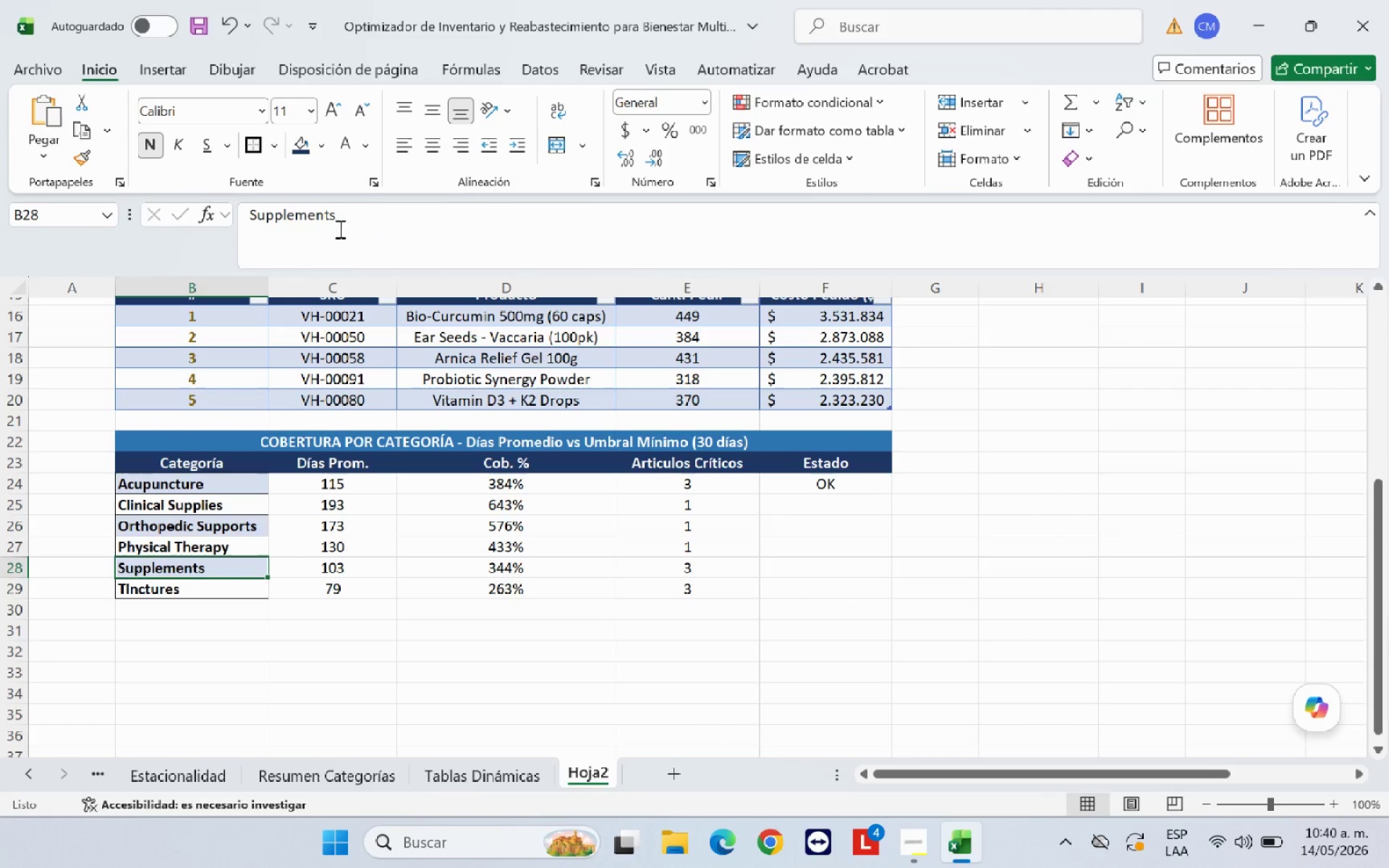 
left_click_drag(start_coordinate=[335, 225], to_coordinate=[238, 226])
 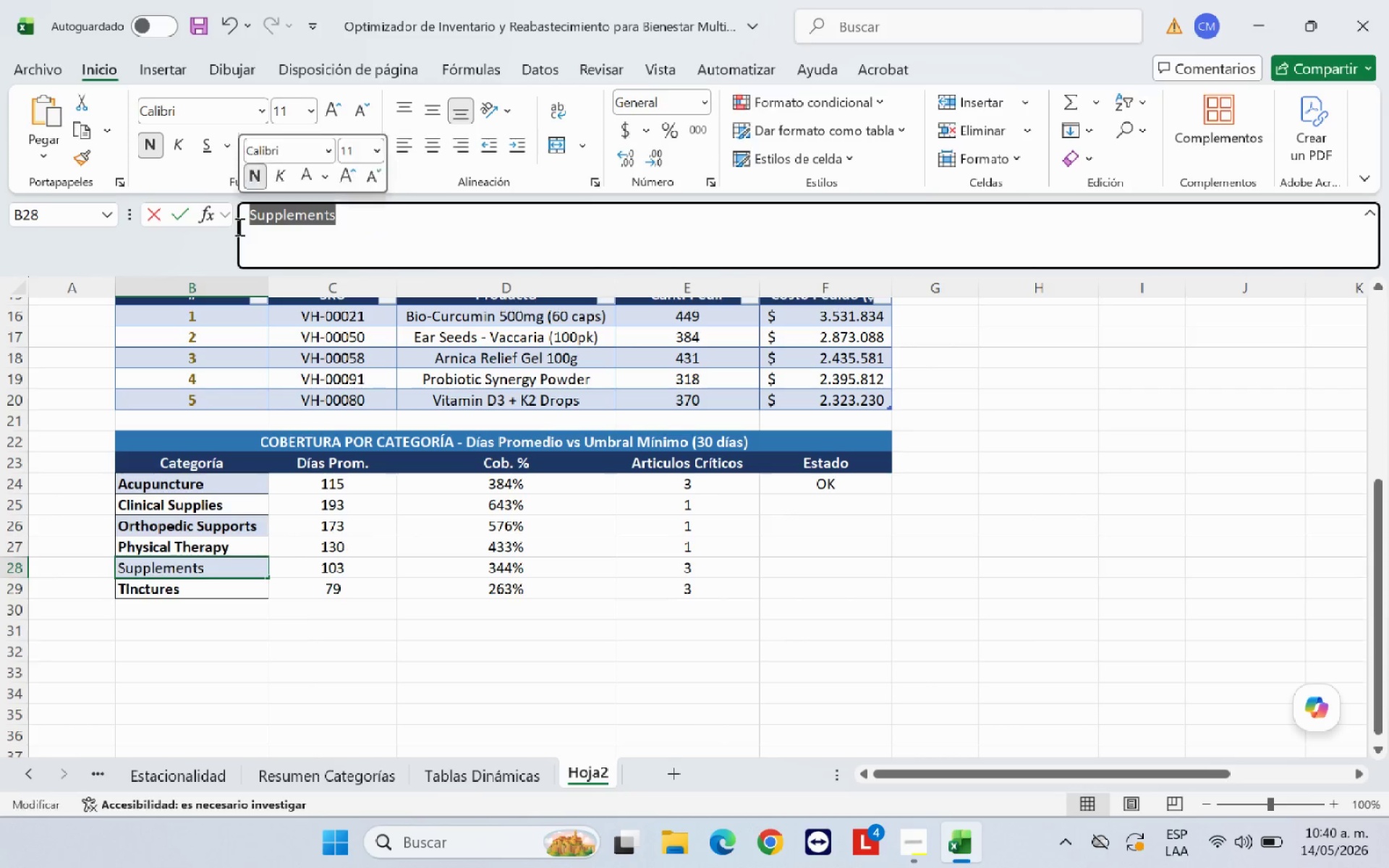 
key(Control+C)
 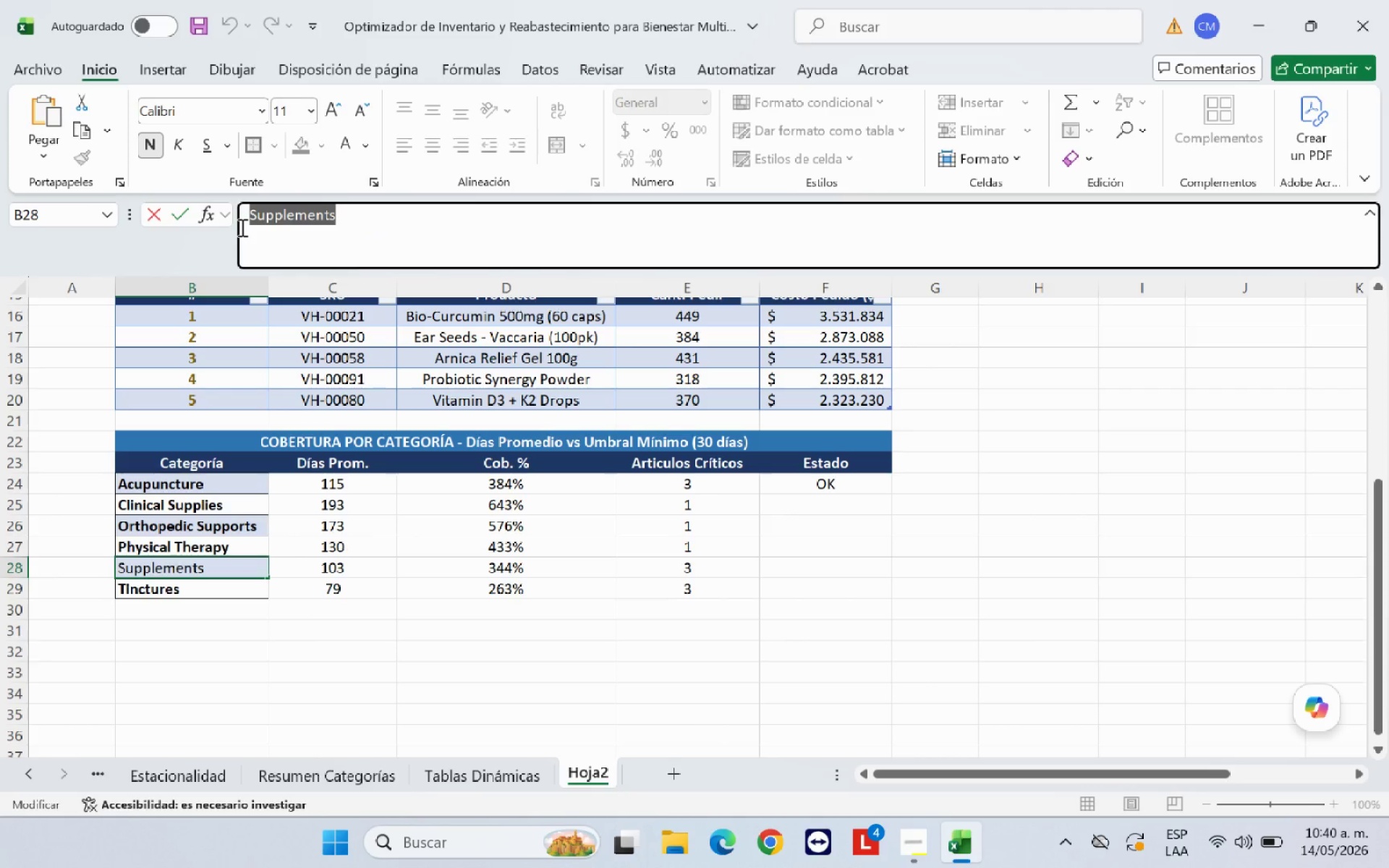 
key(Enter)
 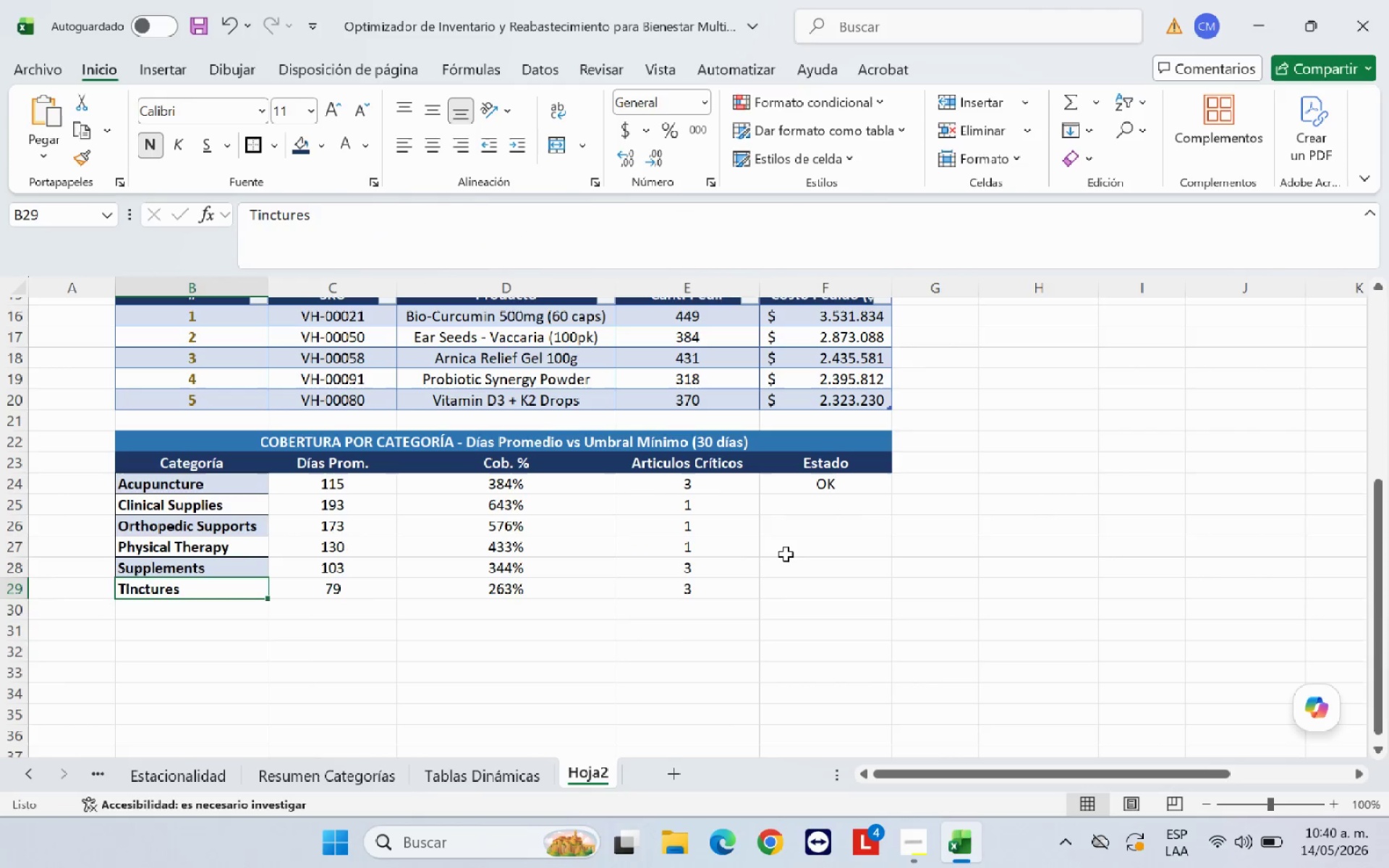 
left_click([715, 564])
 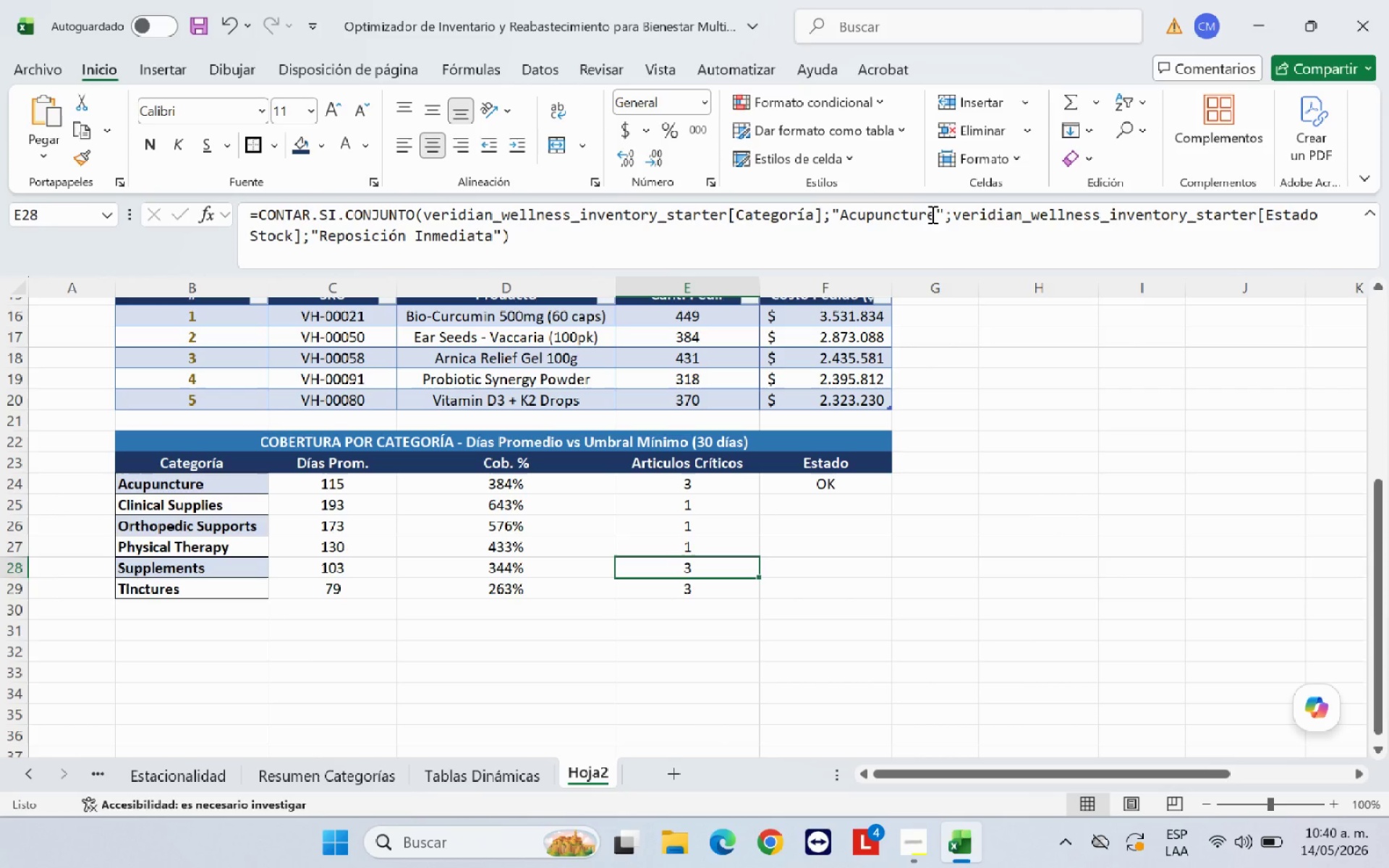 
left_click_drag(start_coordinate=[933, 216], to_coordinate=[842, 221])
 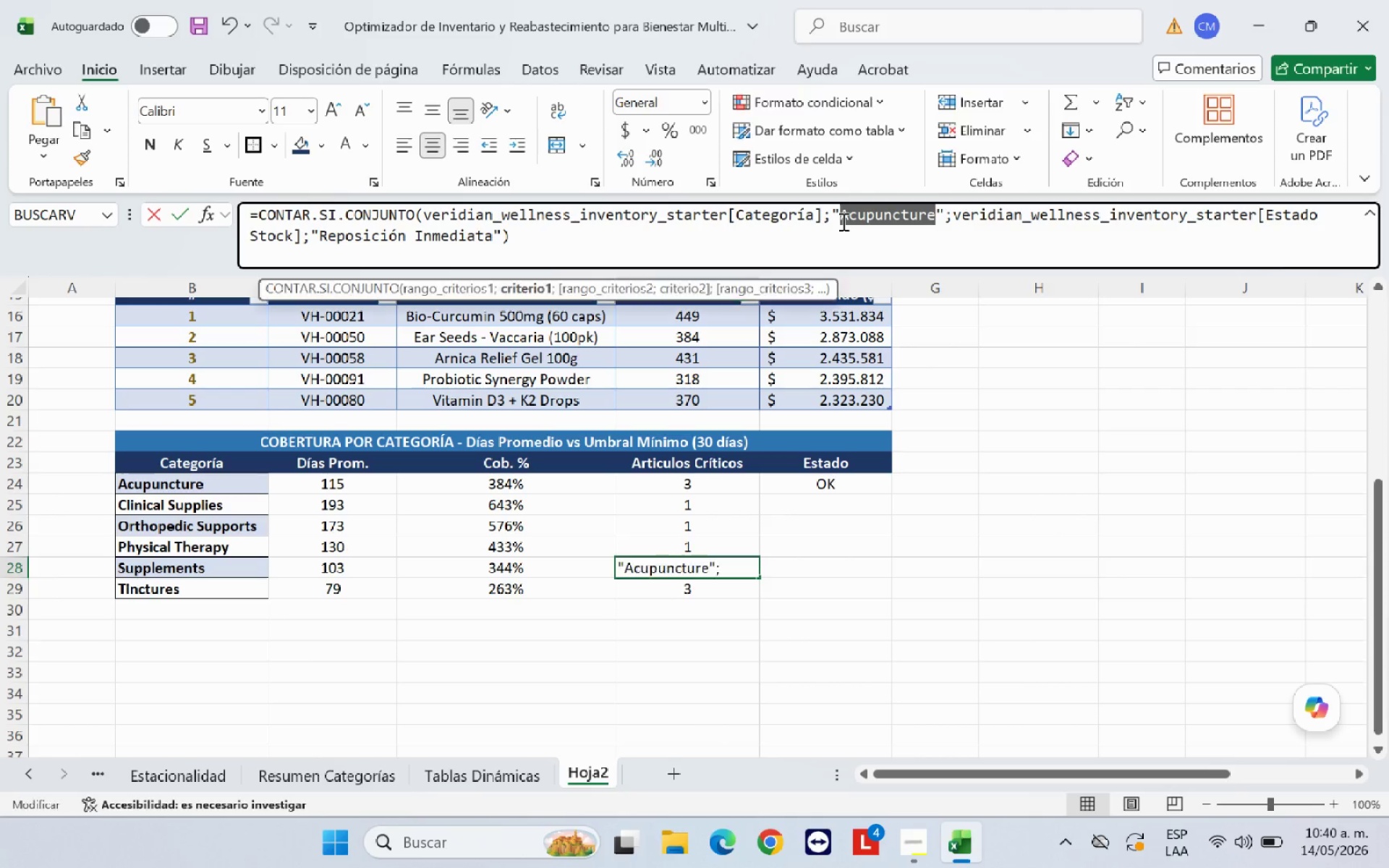 
key(Control+V)
 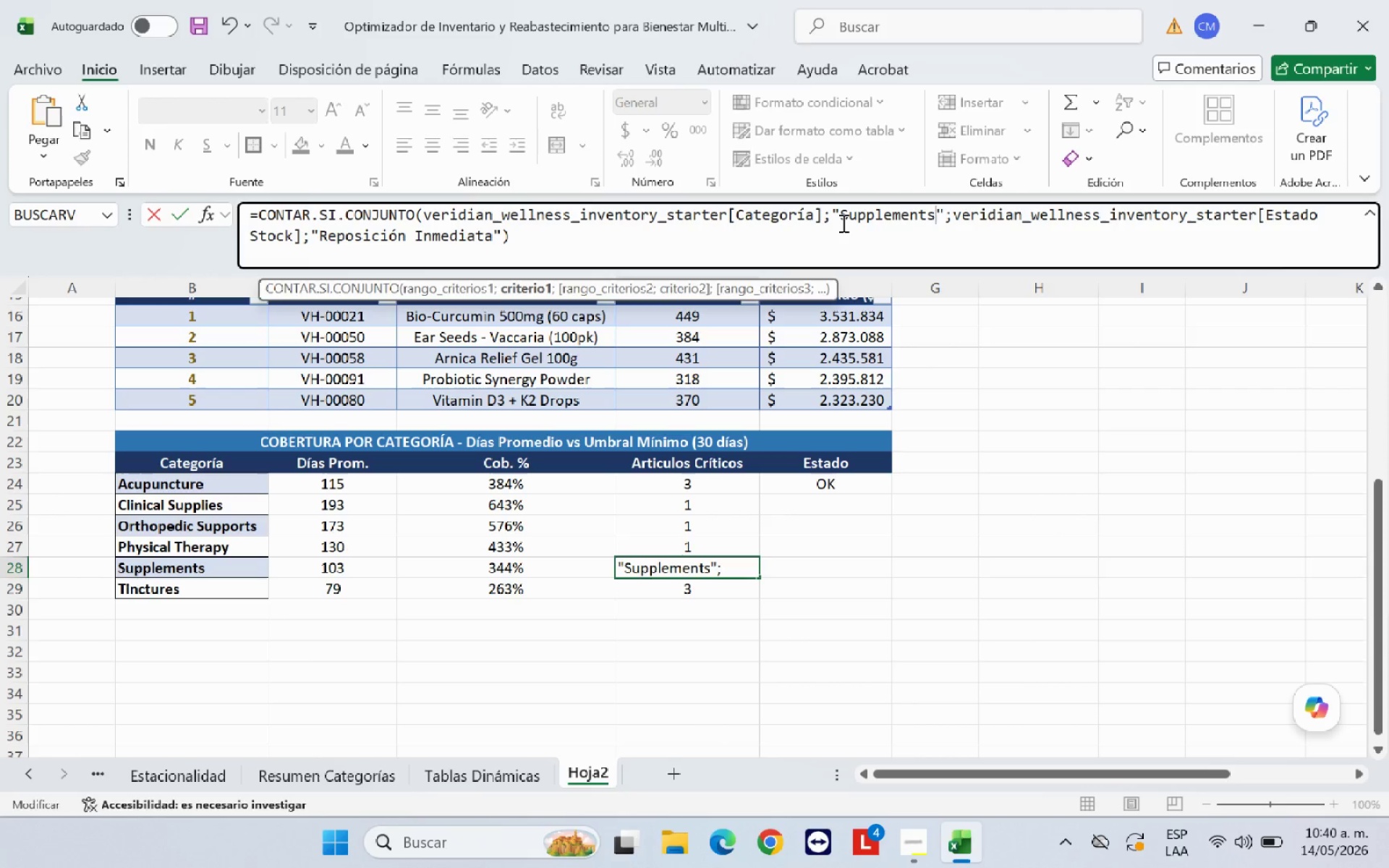 
key(Enter)
 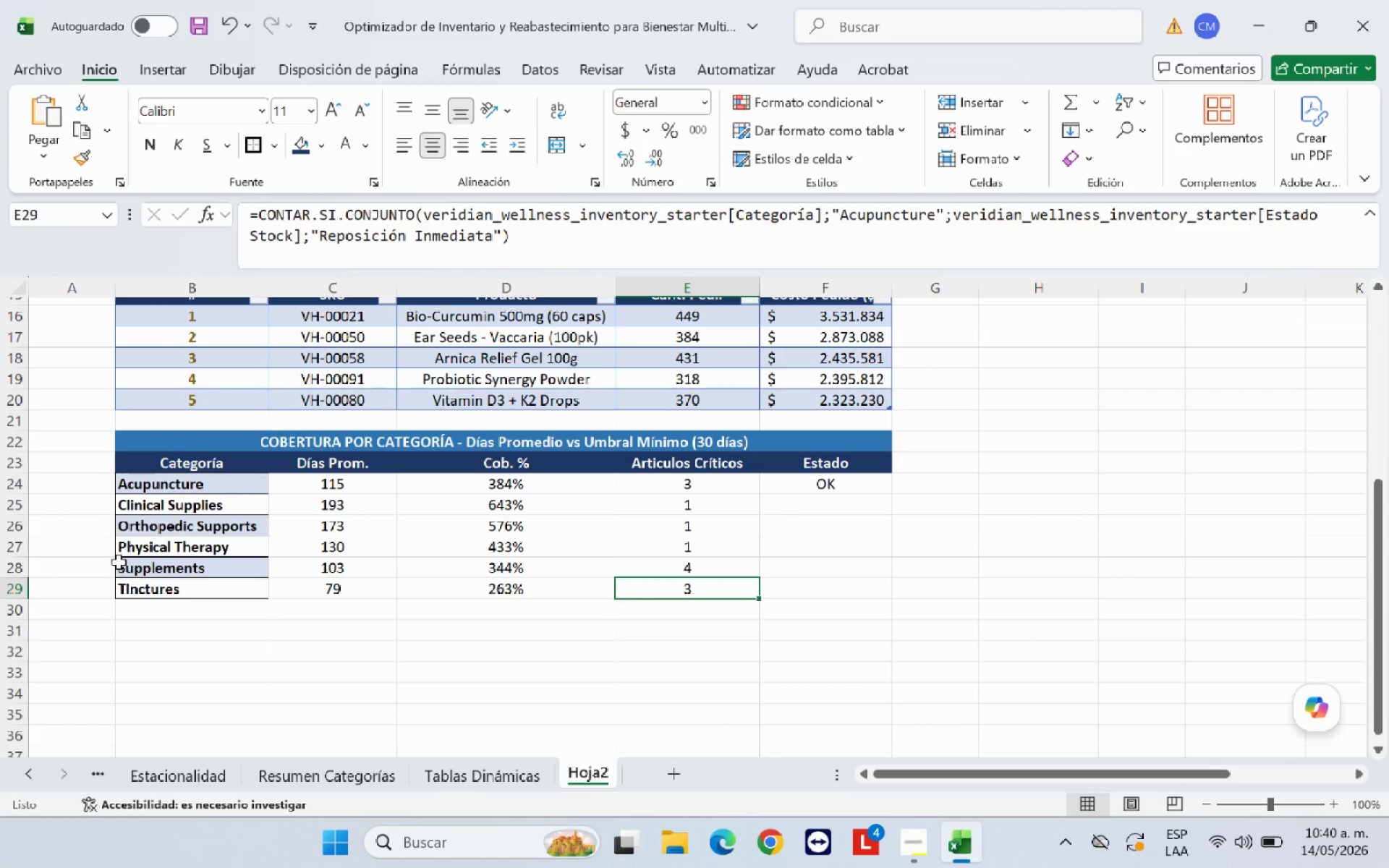 
left_click([184, 592])
 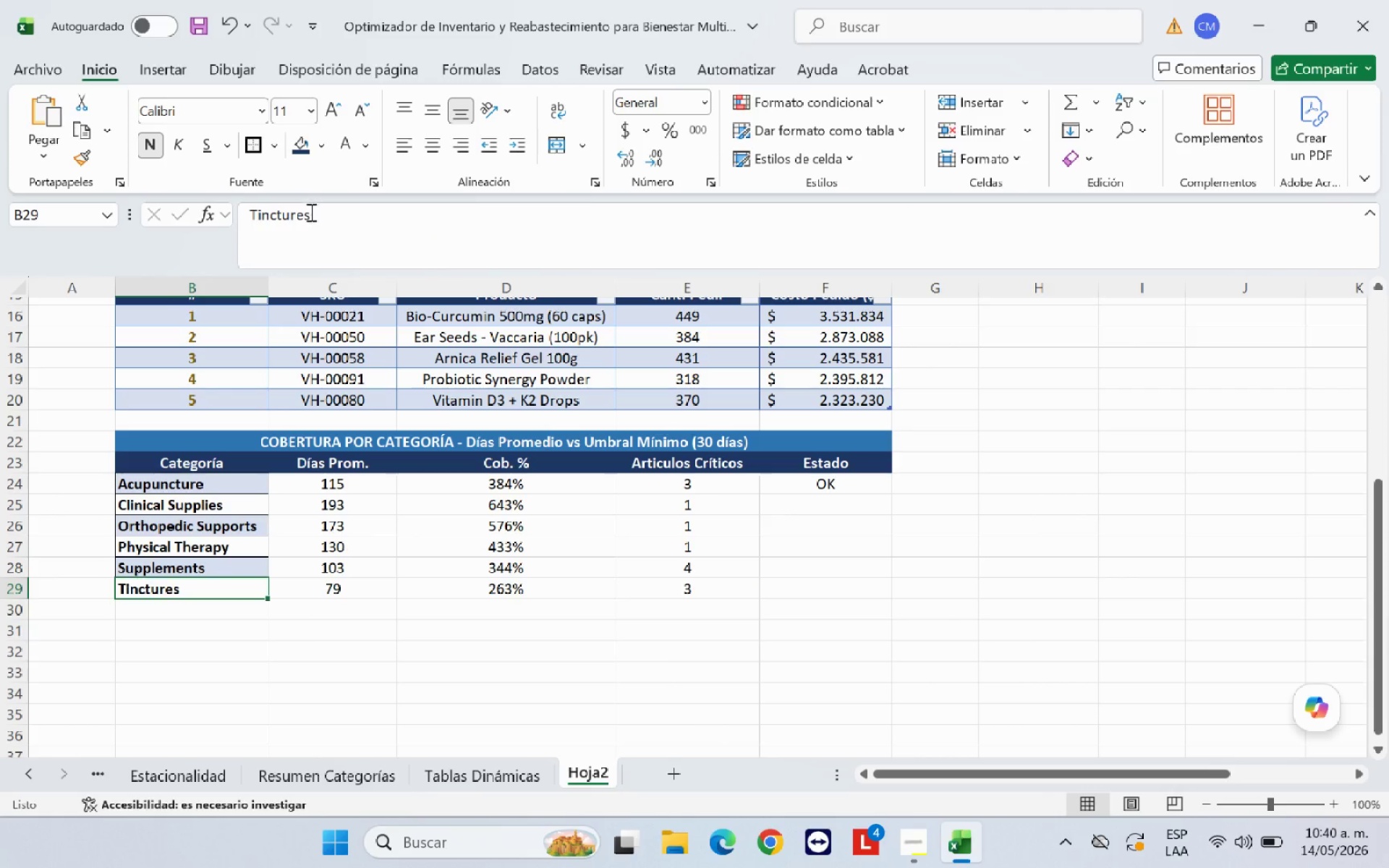 
left_click_drag(start_coordinate=[310, 213], to_coordinate=[246, 224])
 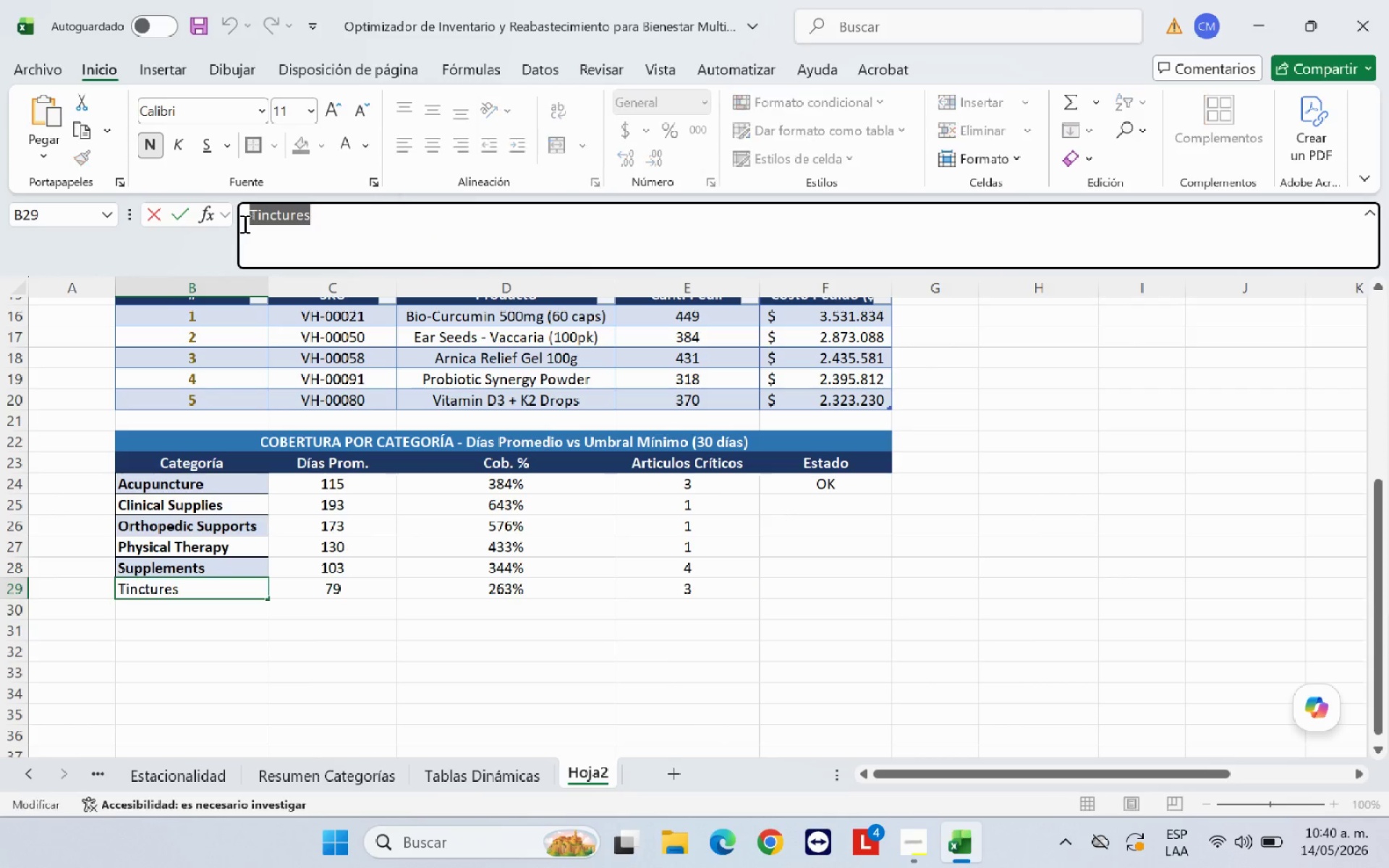 
key(Control+C)
 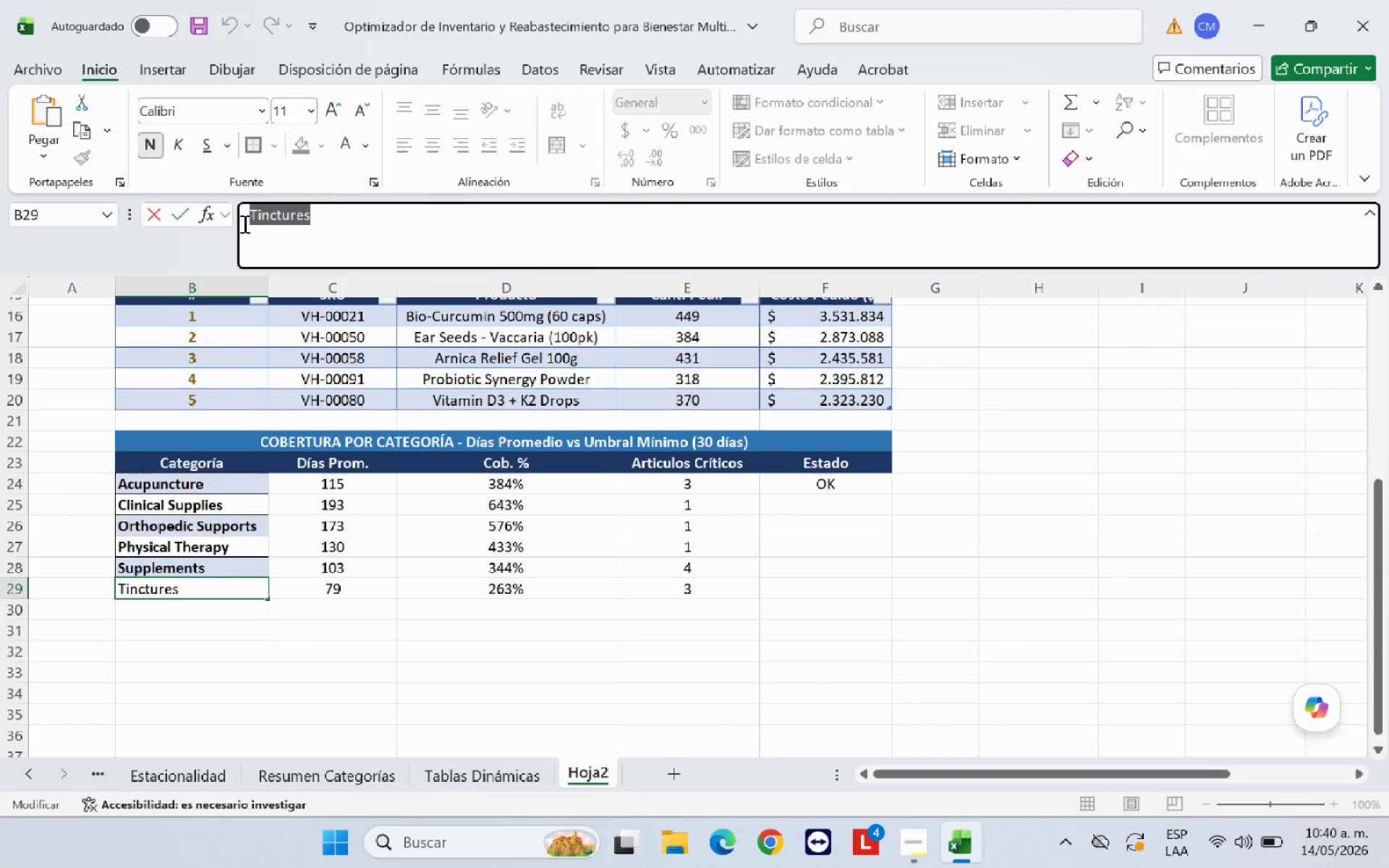 
key(Enter)
 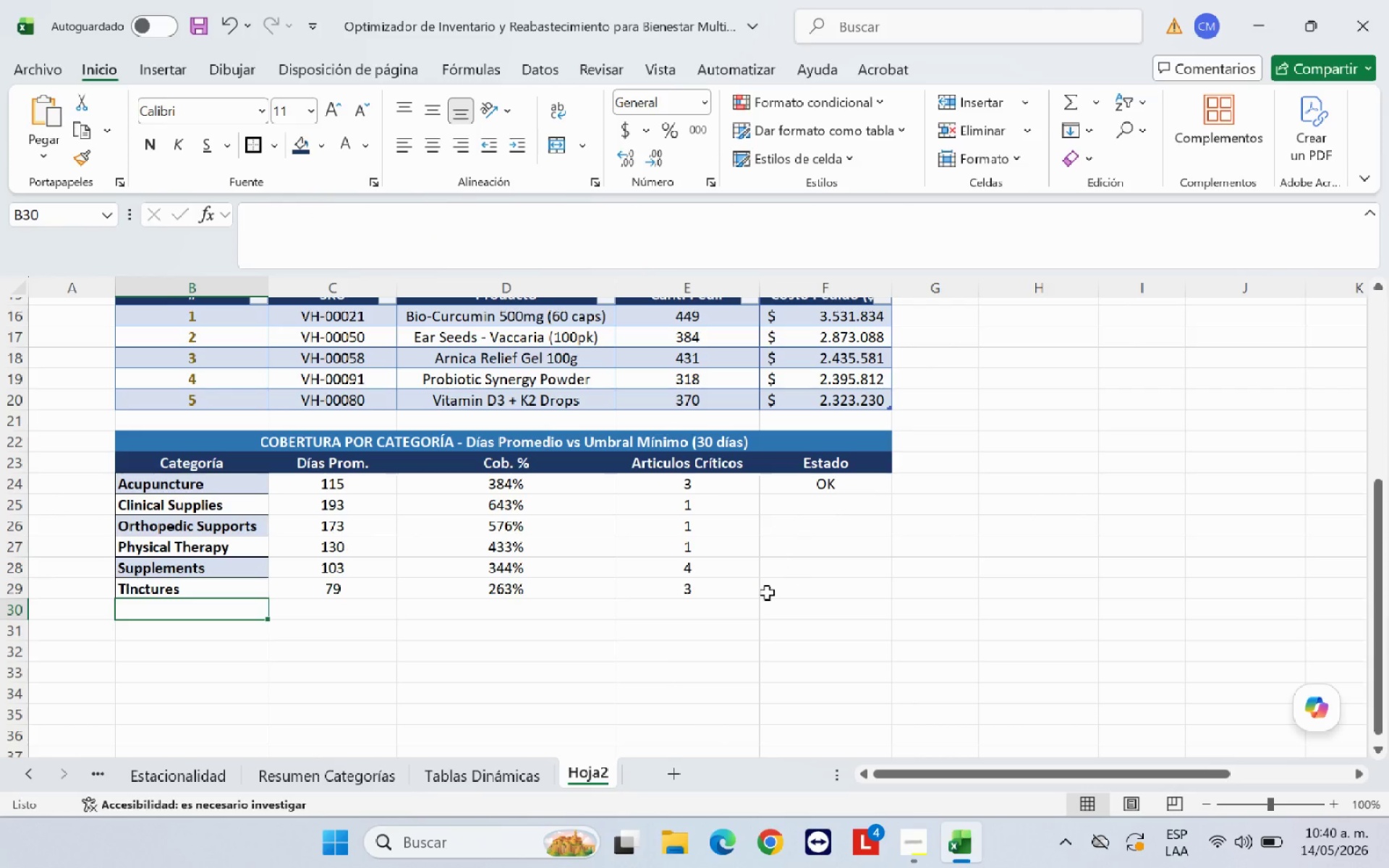 
left_click([726, 589])
 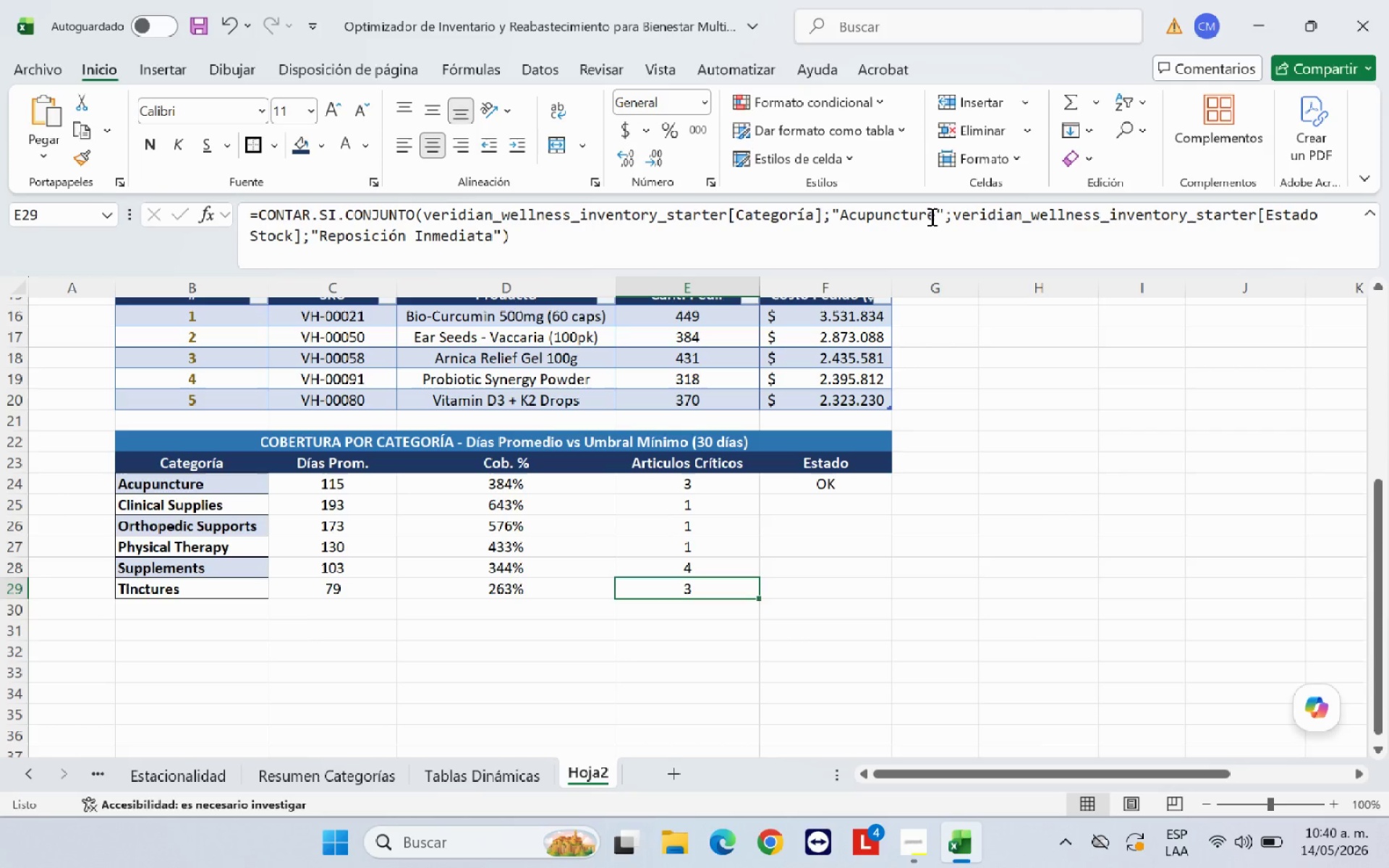 
left_click_drag(start_coordinate=[934, 214], to_coordinate=[838, 218])
 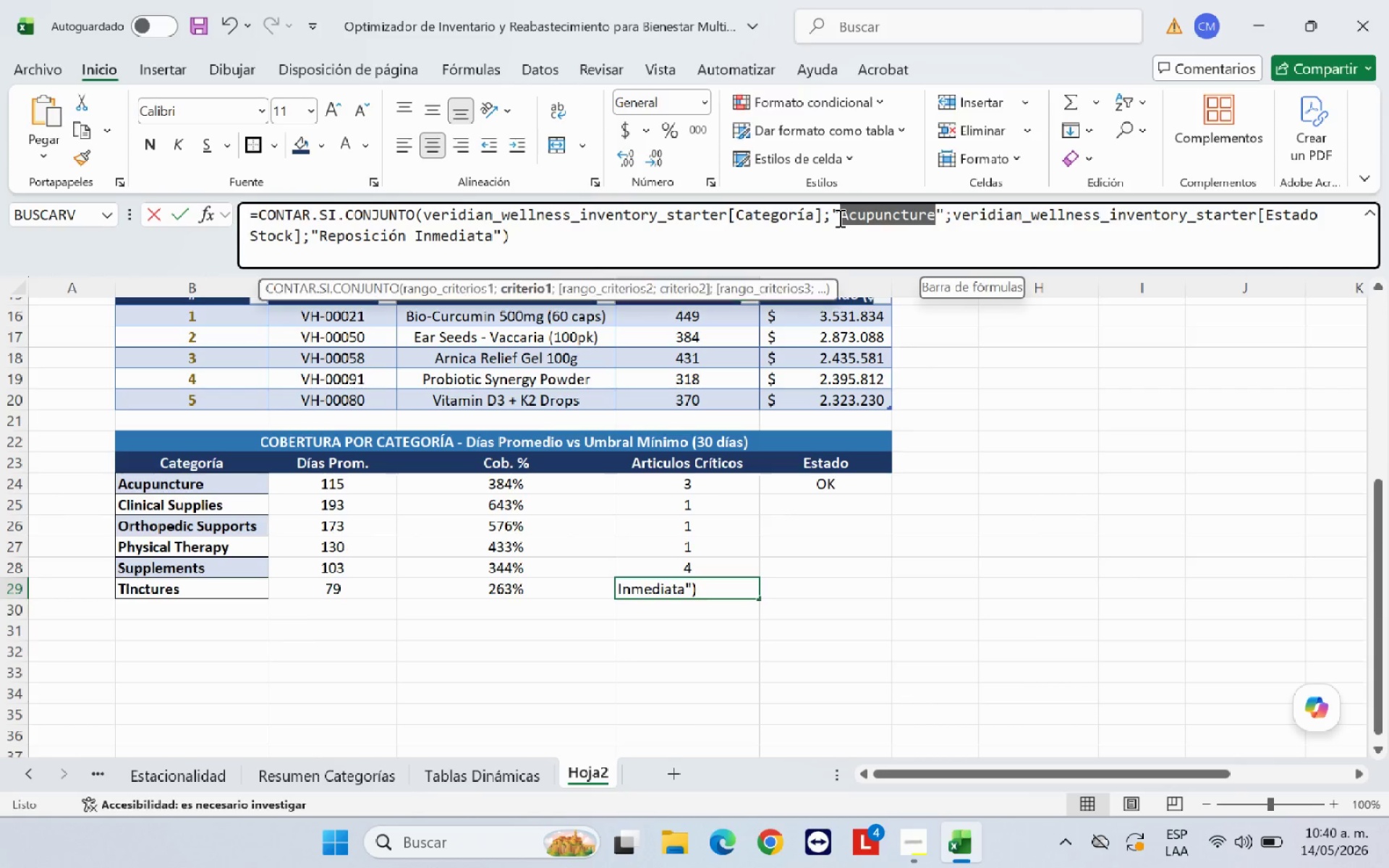 
key(Control+V)
 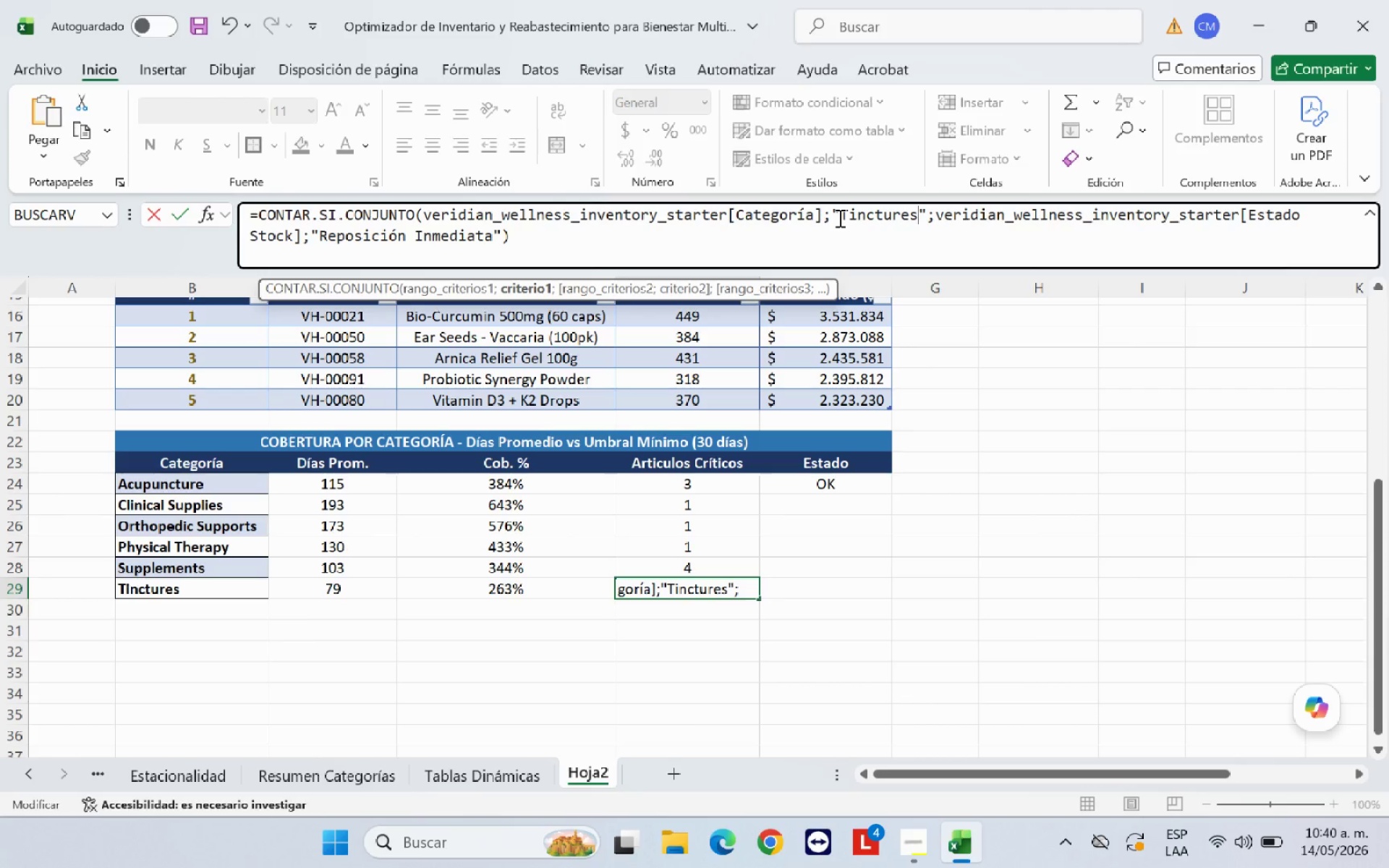 
key(Enter)
 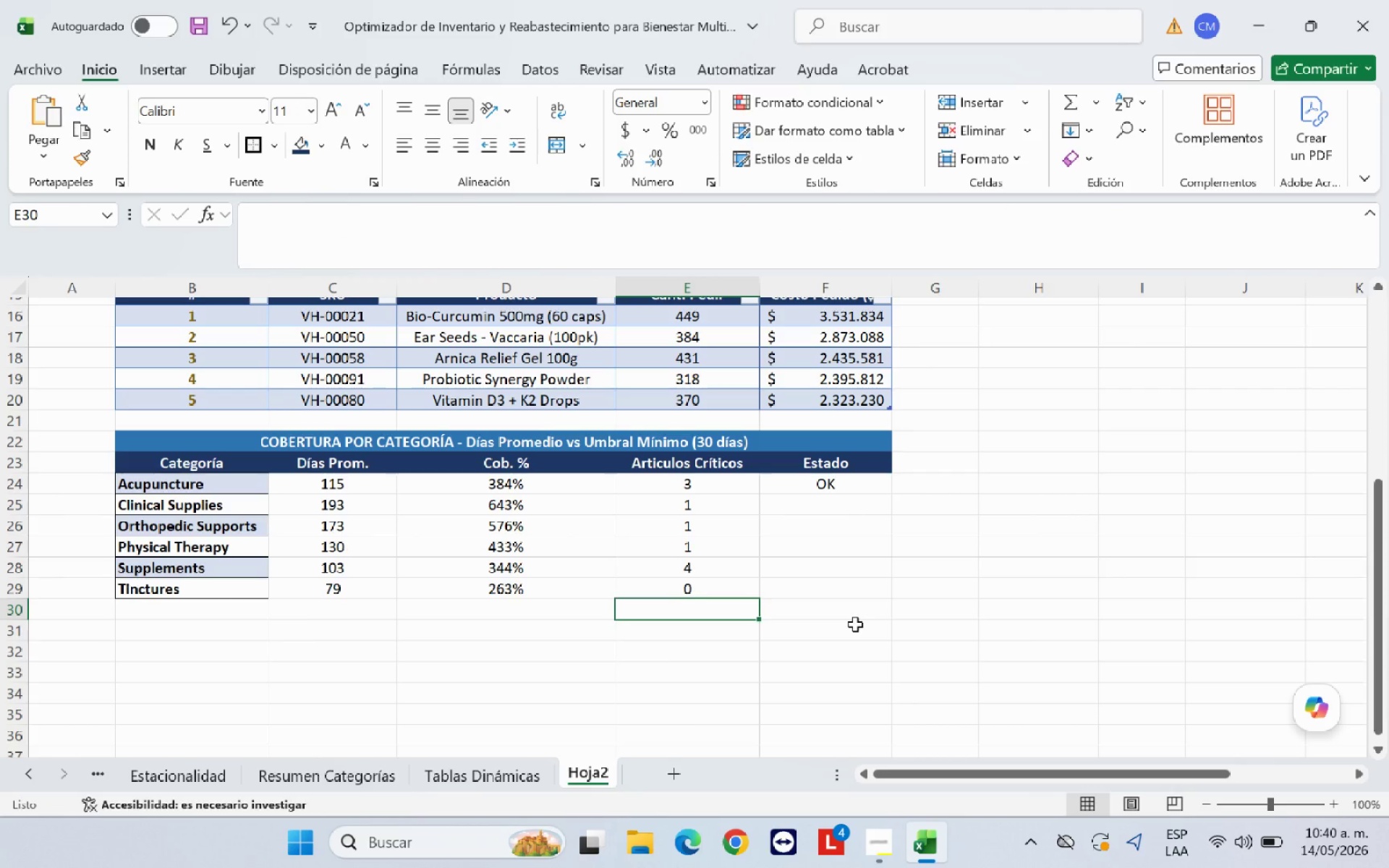 
left_click([748, 639])
 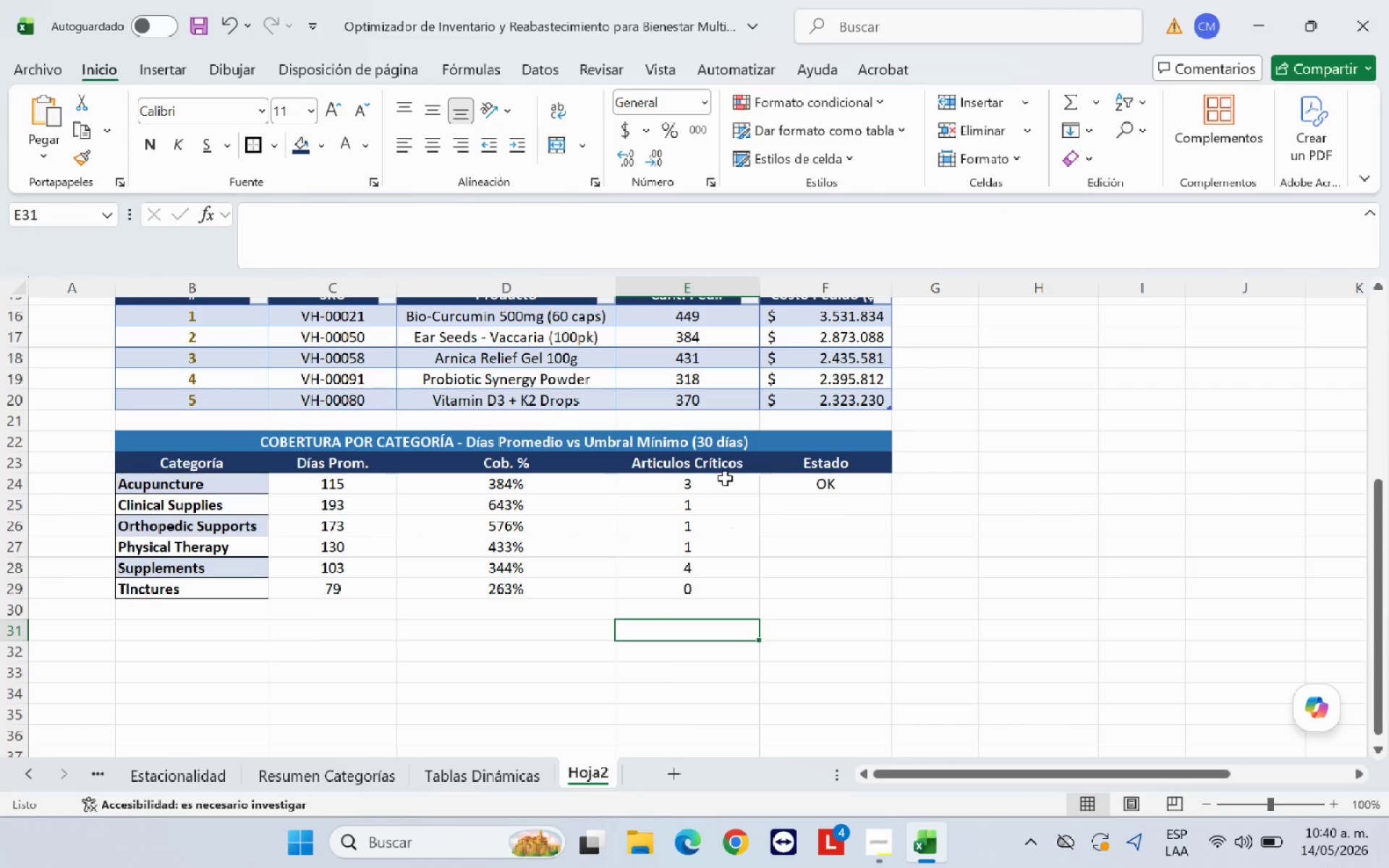 
left_click([725, 478])
 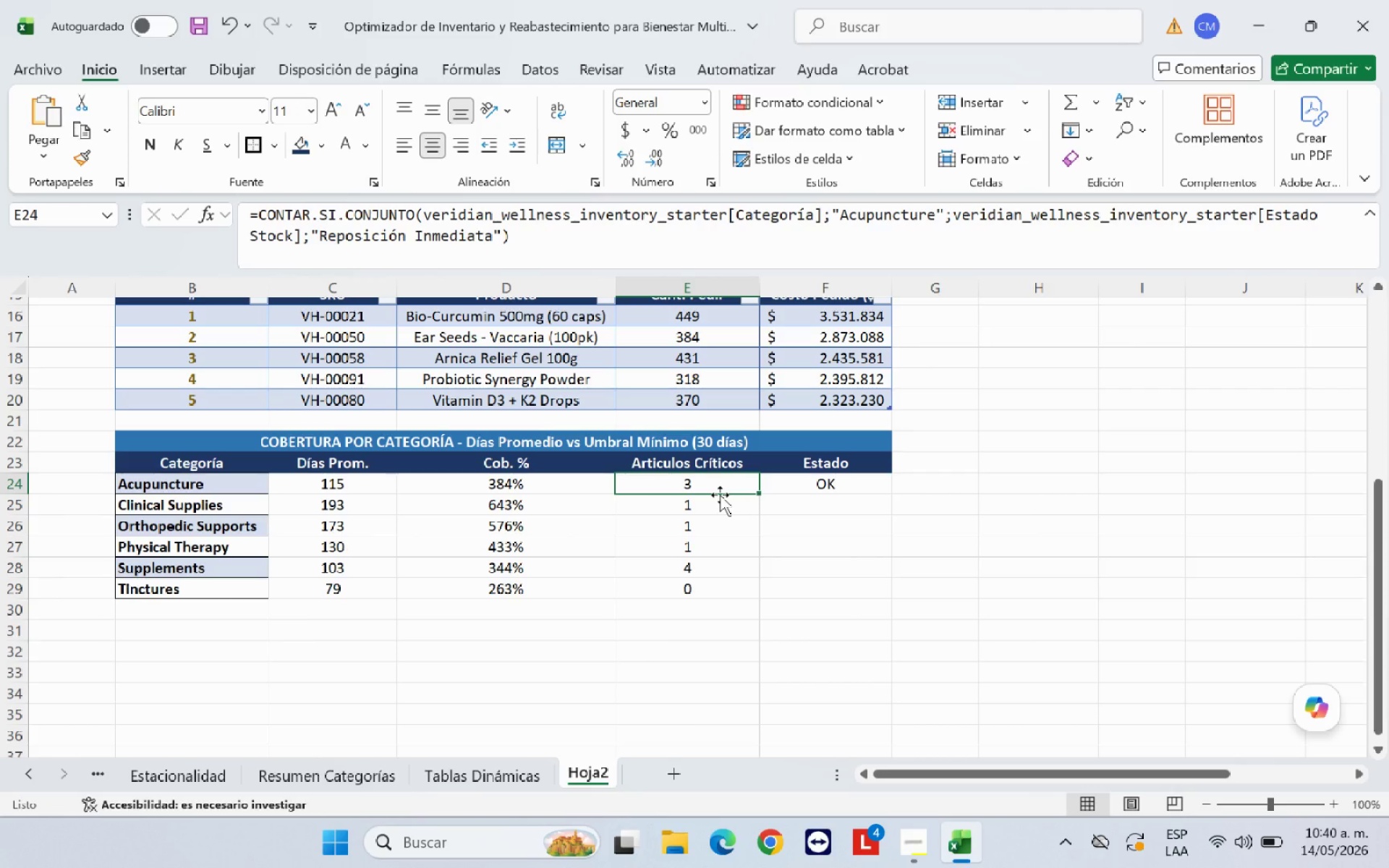 
key(ArrowDown)
 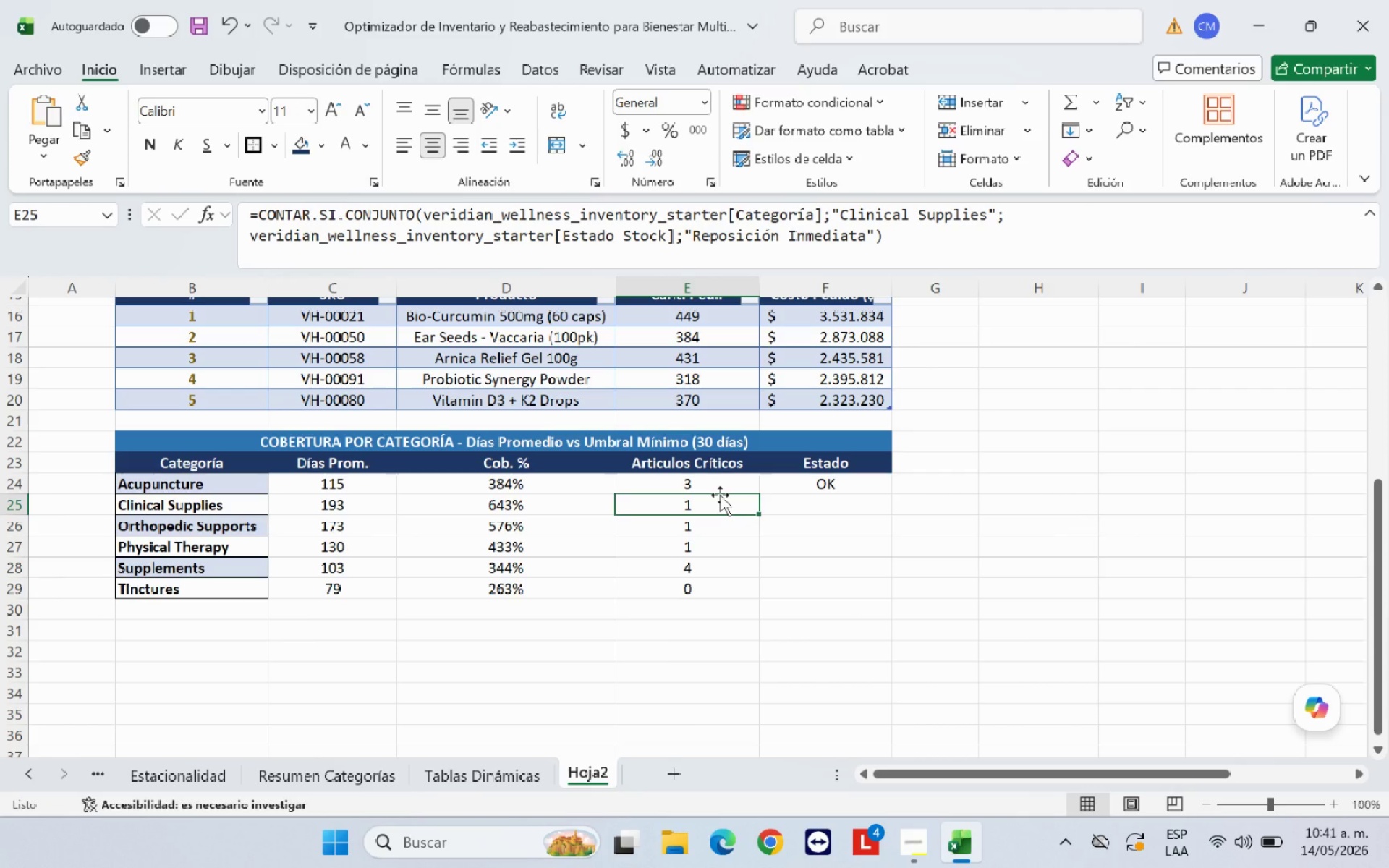 
key(ArrowUp)
 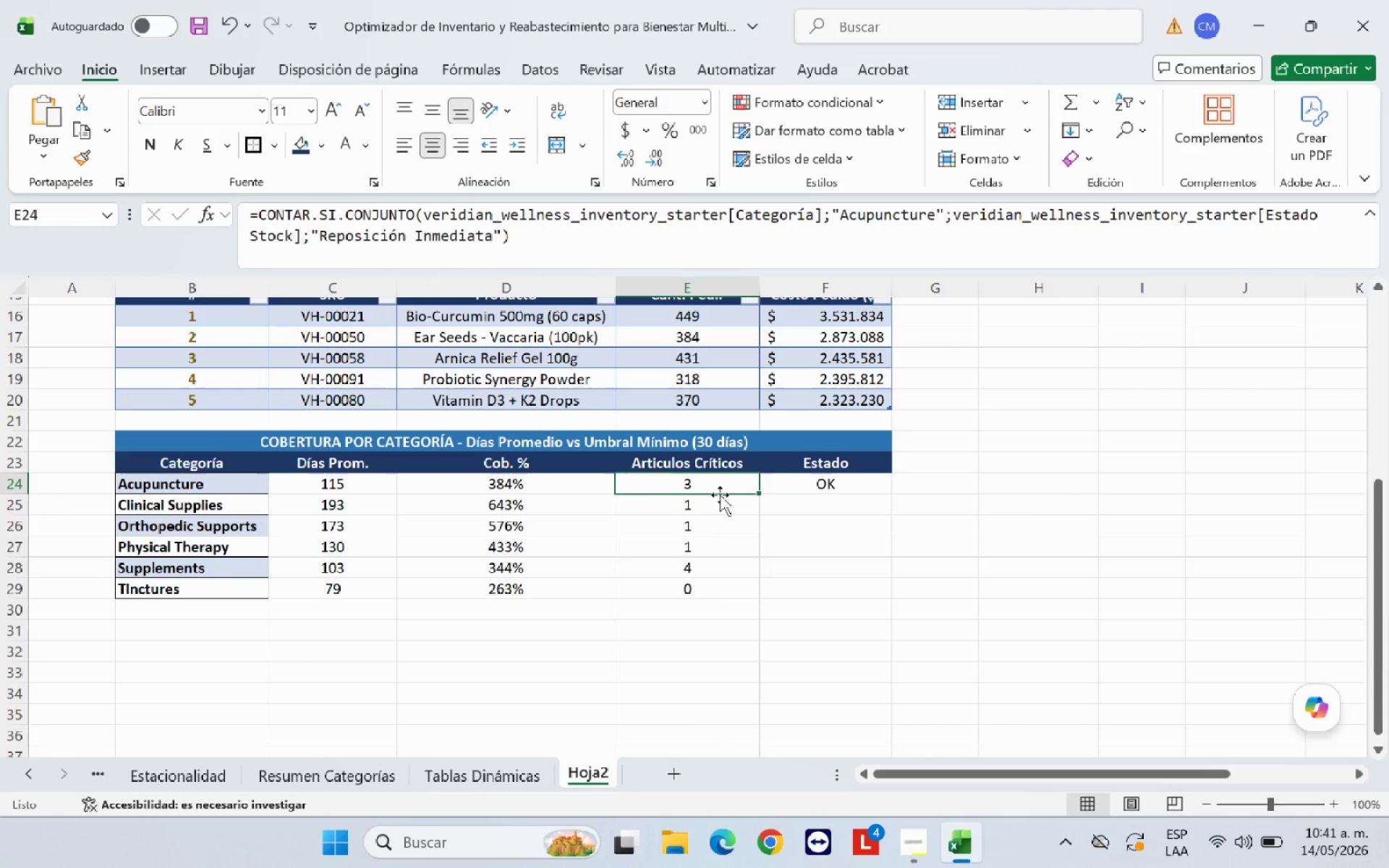 
wait(11.45)
 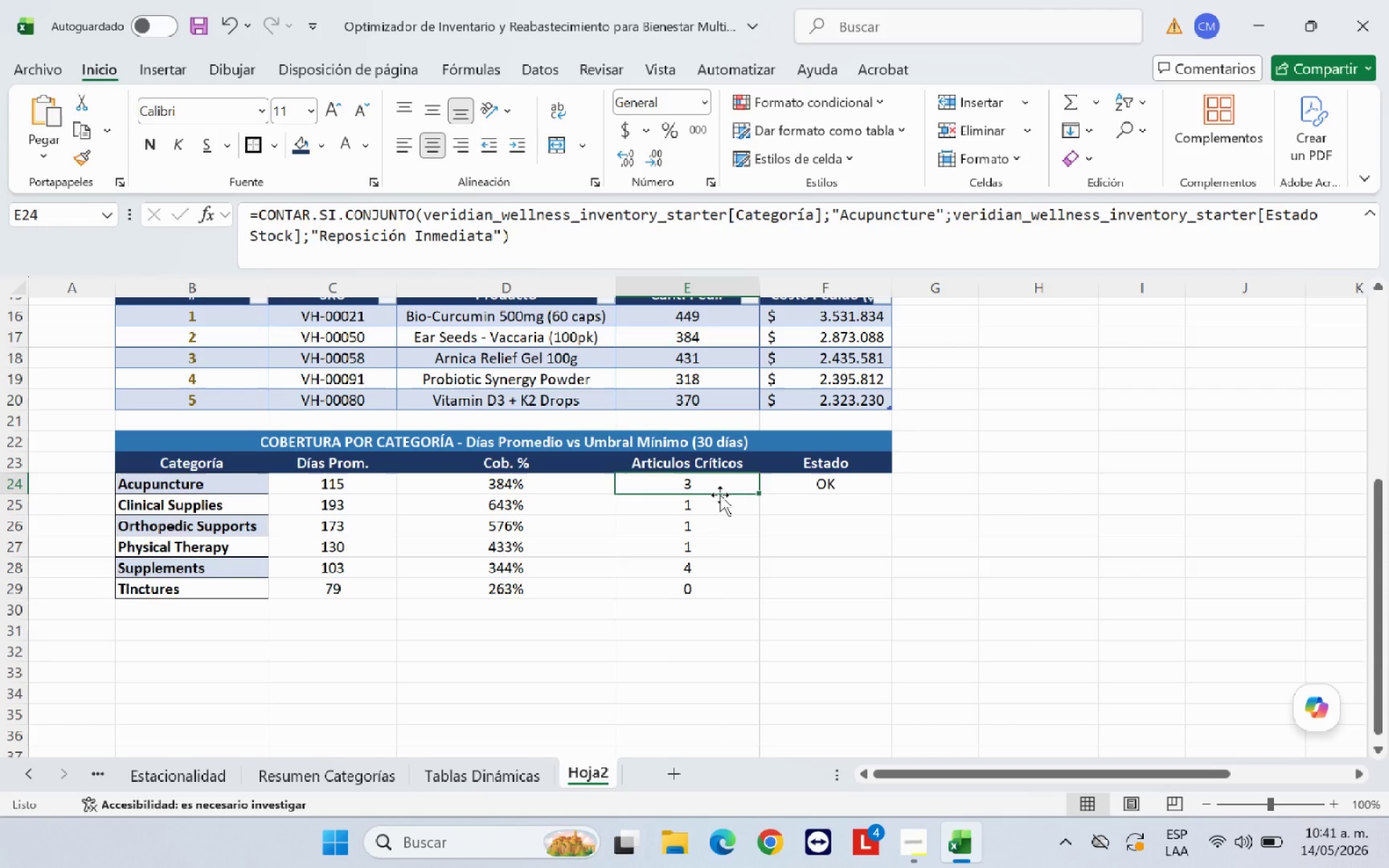 
left_click([927, 546])
 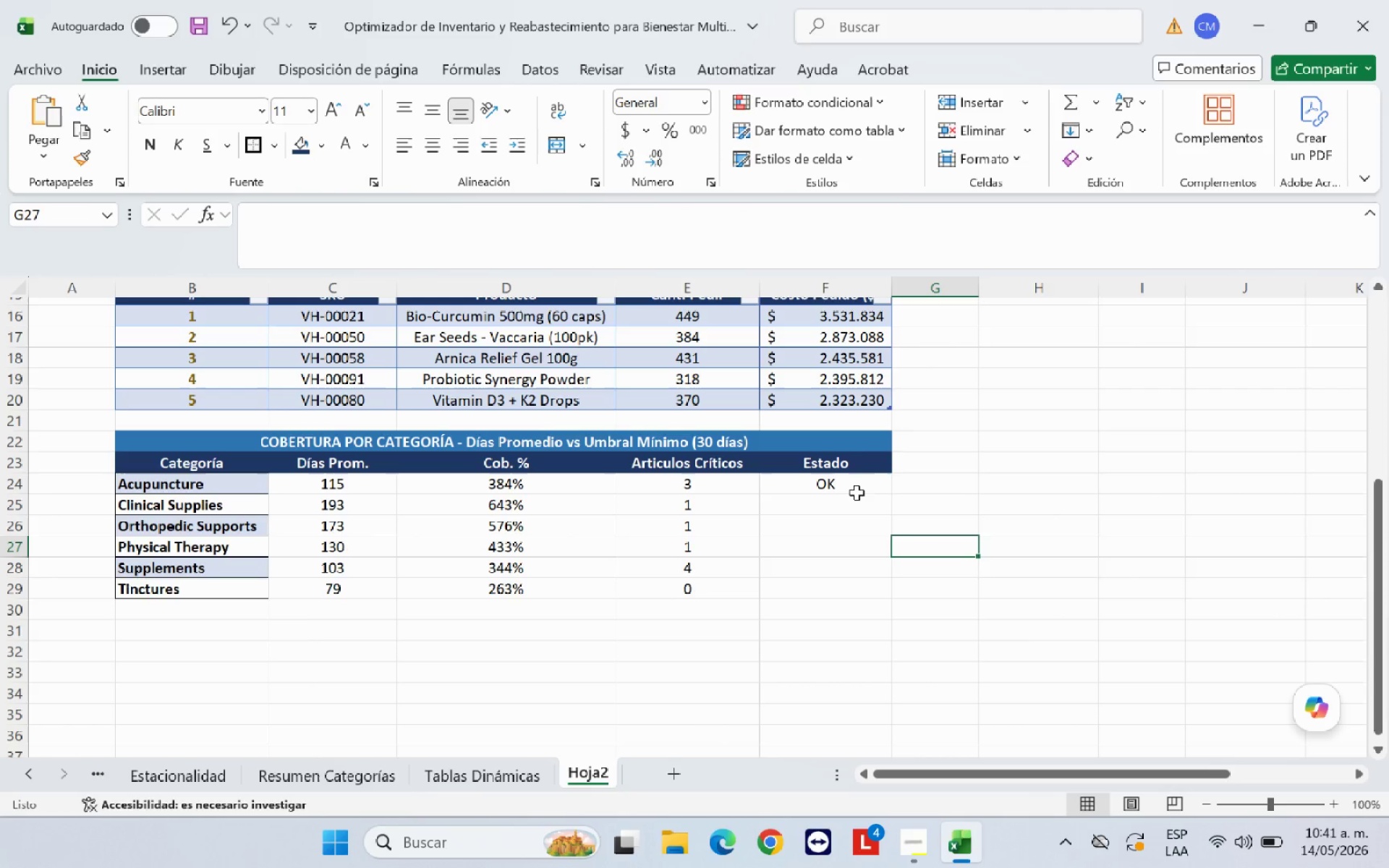 
left_click([855, 489])
 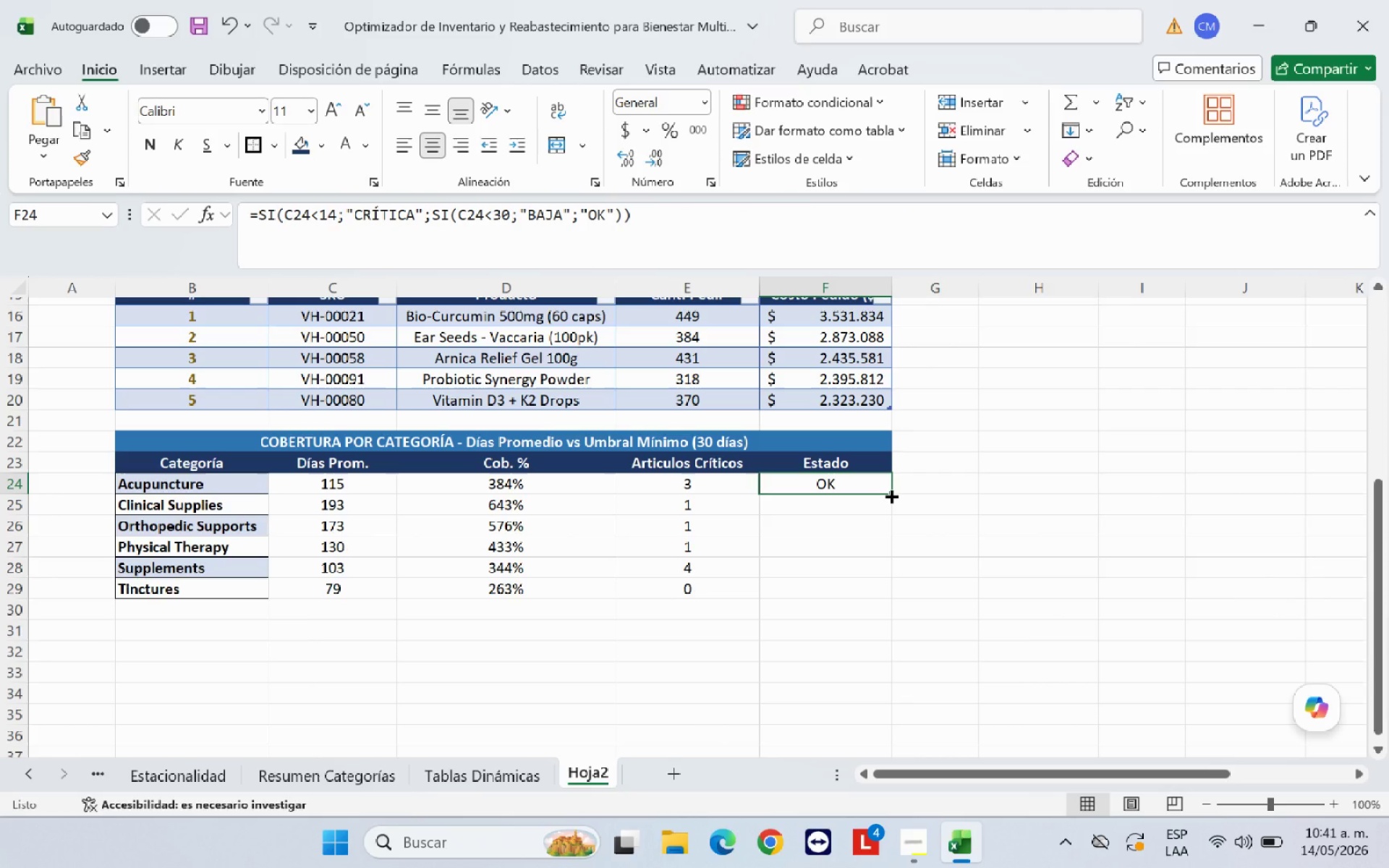 
left_click_drag(start_coordinate=[890, 495], to_coordinate=[880, 592])
 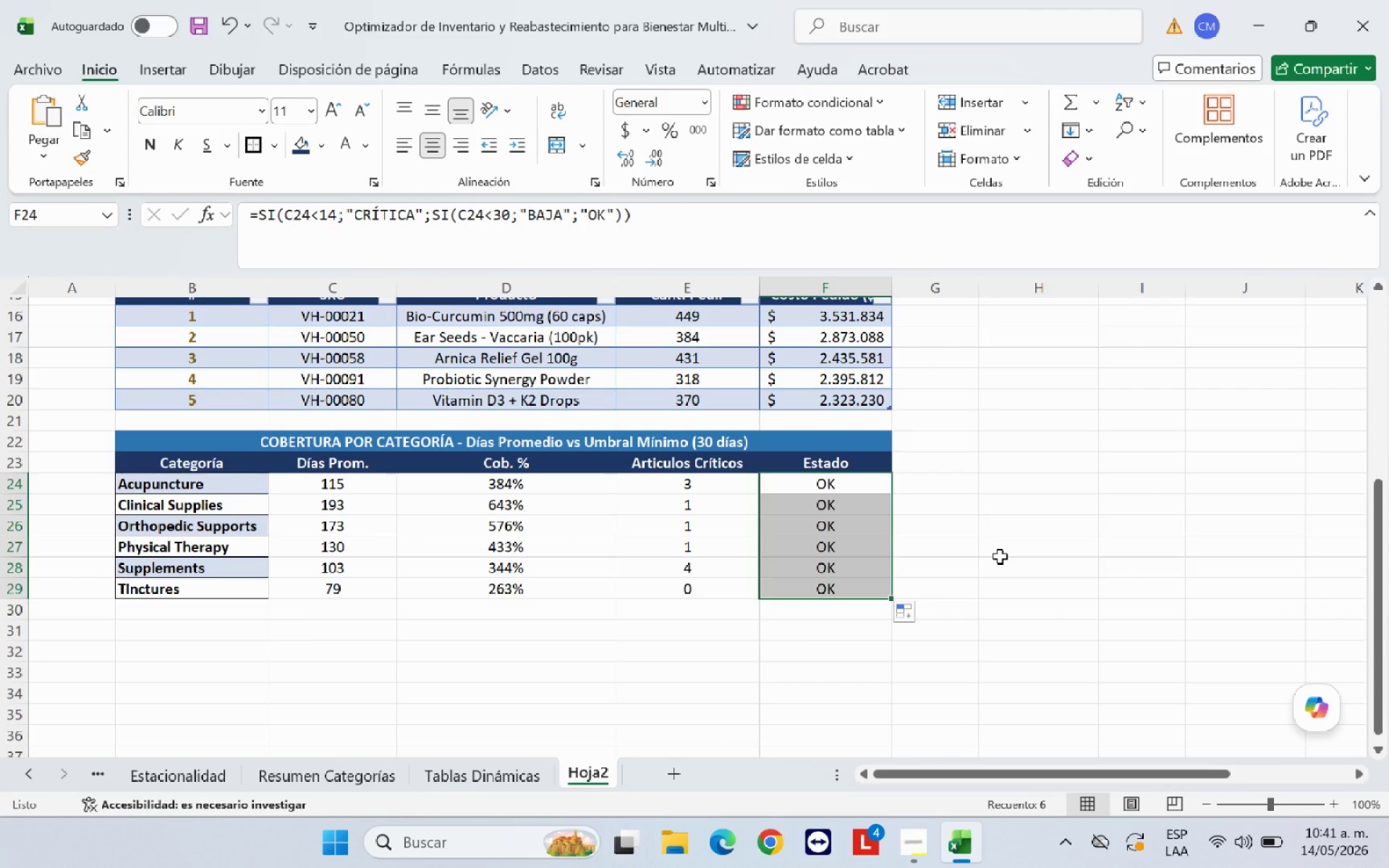 
left_click([1000, 556])
 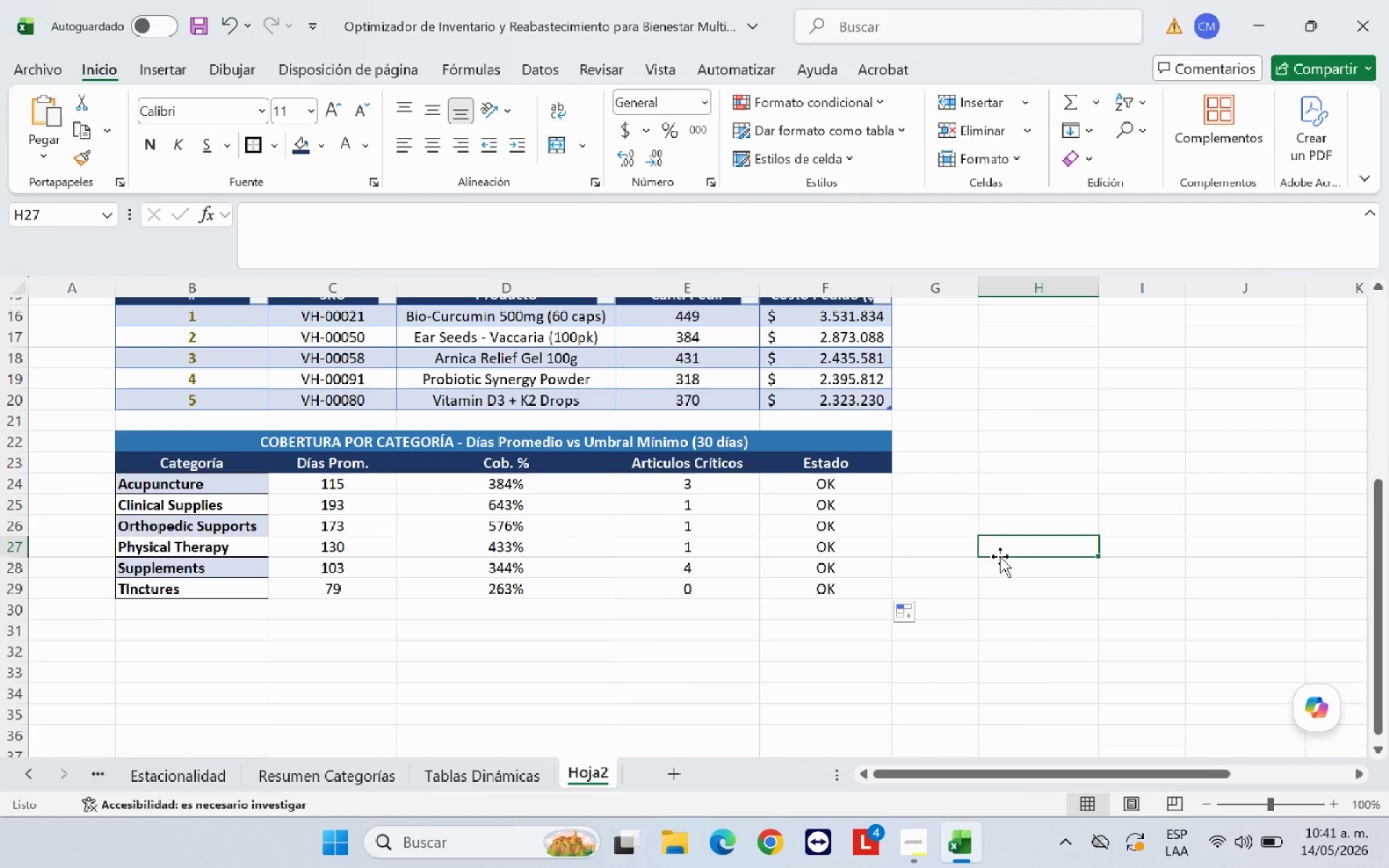 
scroll: coordinate [1000, 556], scroll_direction: down, amount: 1.0
 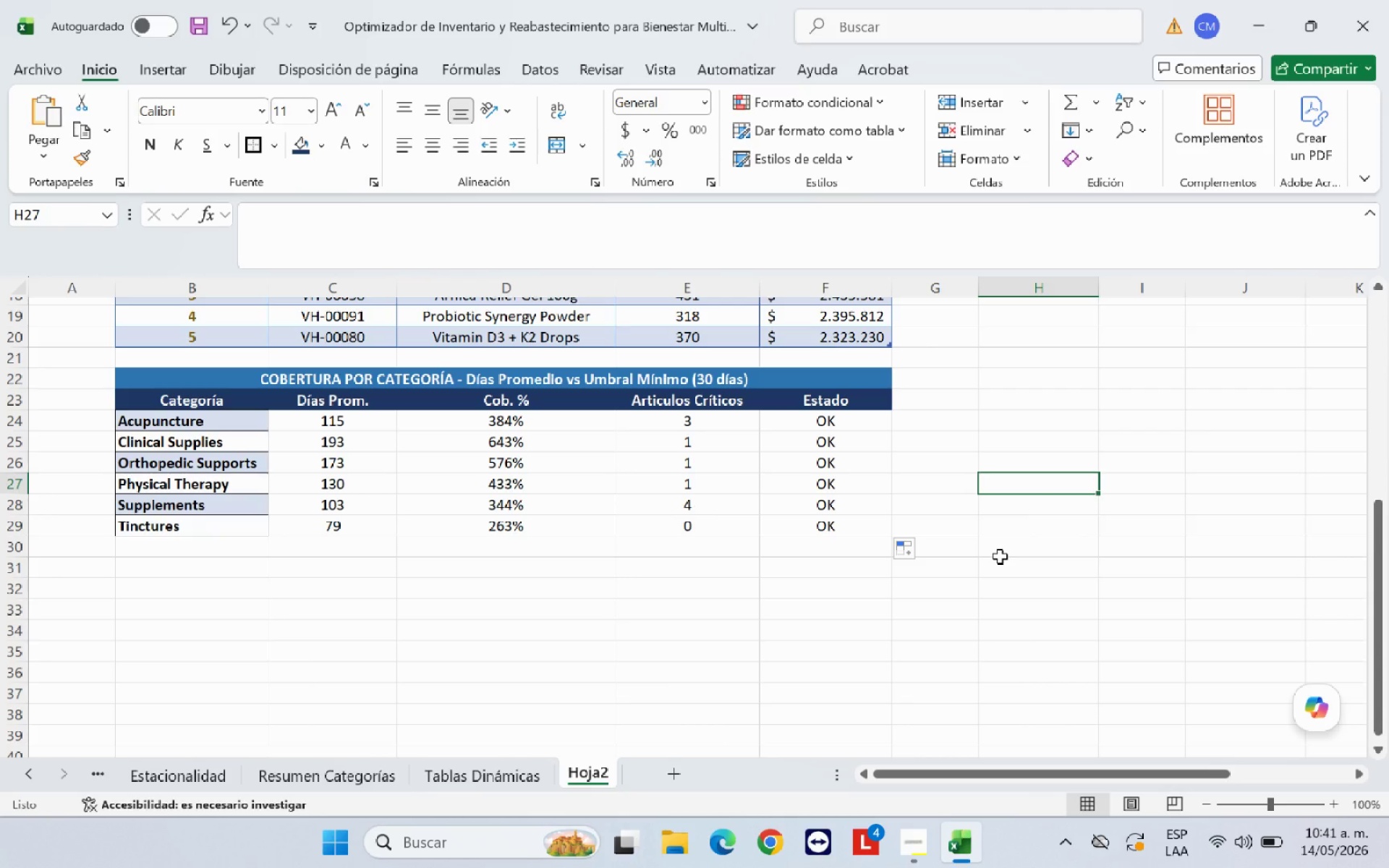 
wait(21.64)
 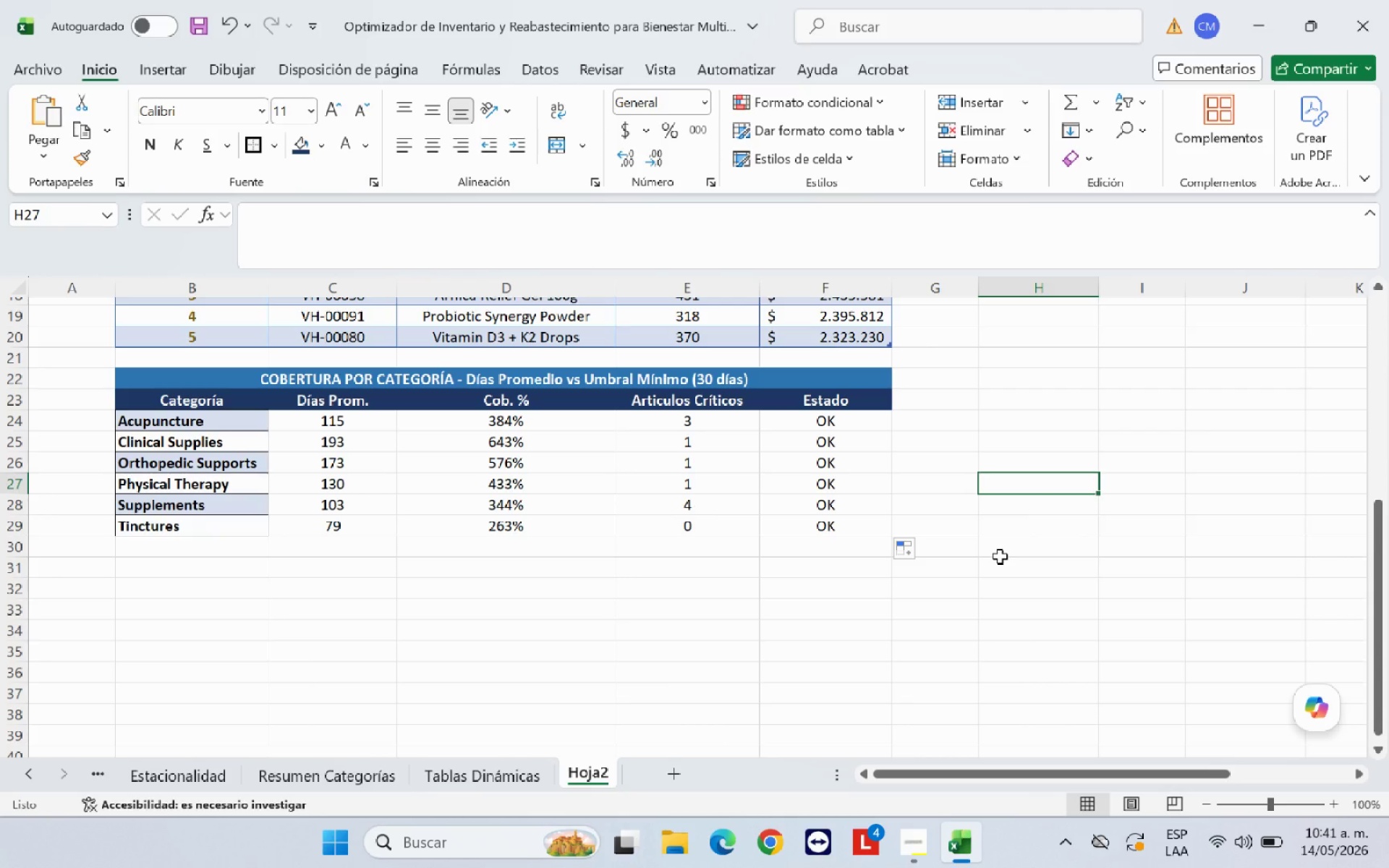 
scroll: coordinate [1108, 600], scroll_direction: up, amount: 6.0
 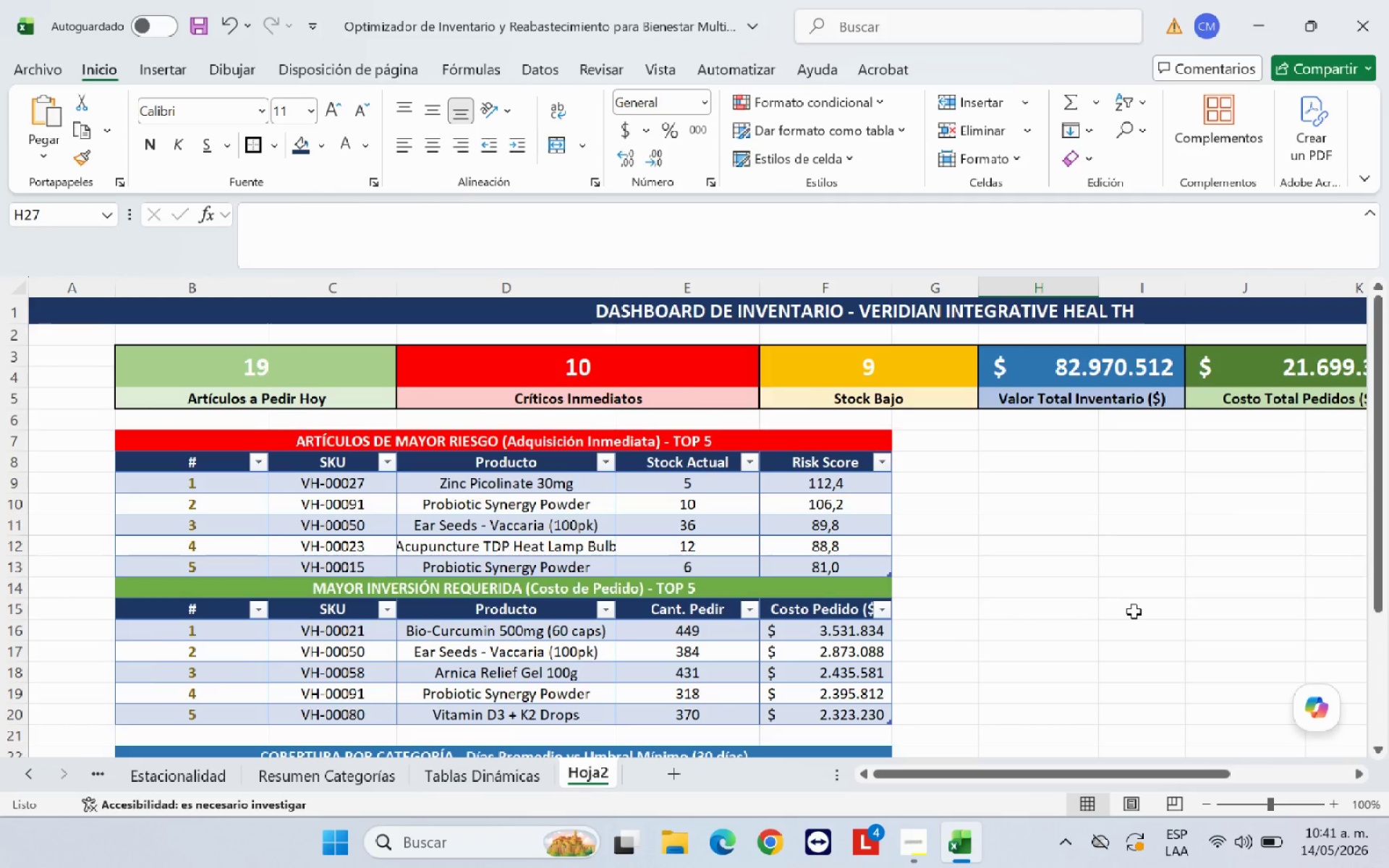 
scroll: coordinate [1134, 611], scroll_direction: down, amount: 3.0
 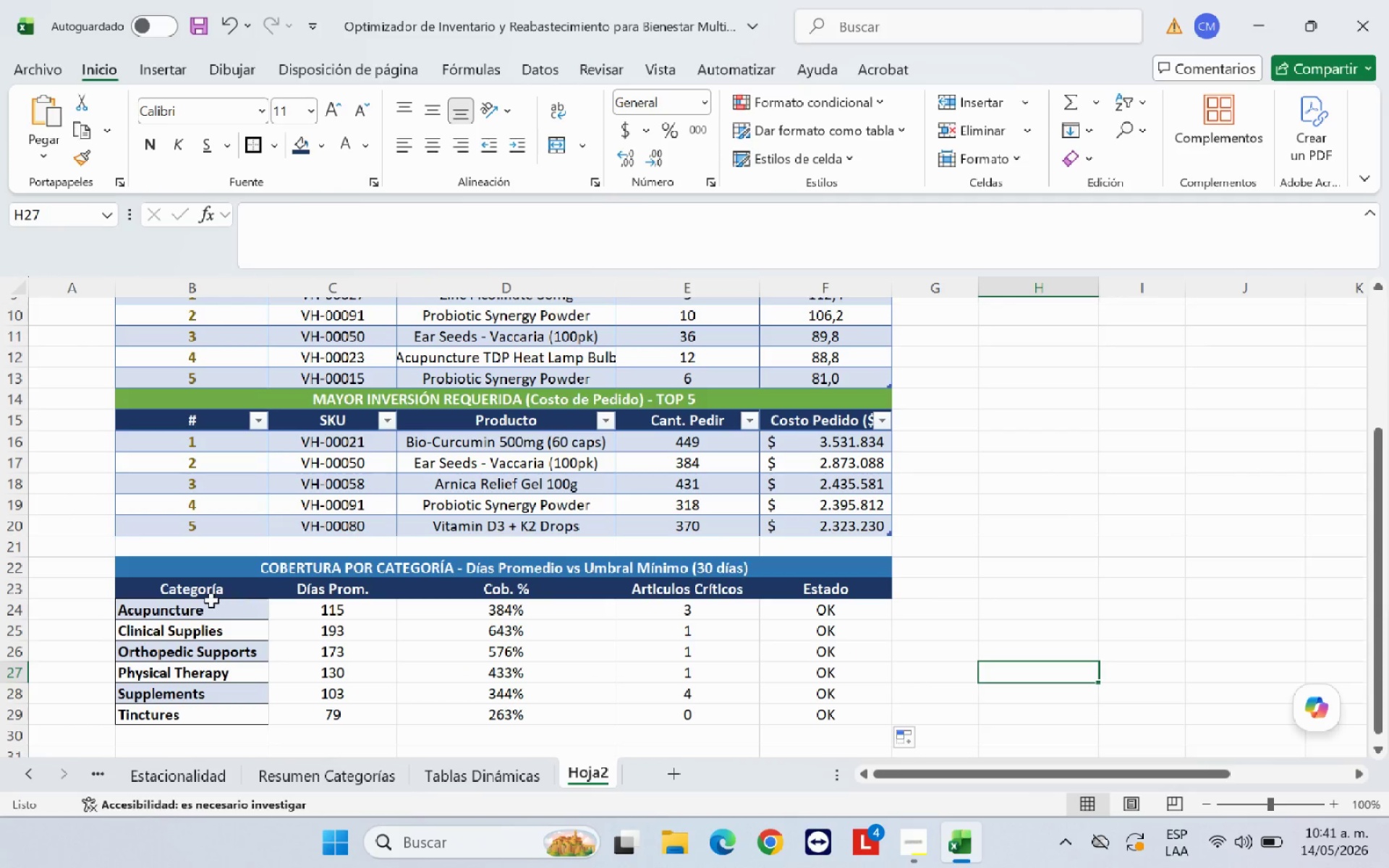 
left_click_drag(start_coordinate=[227, 592], to_coordinate=[823, 711])
 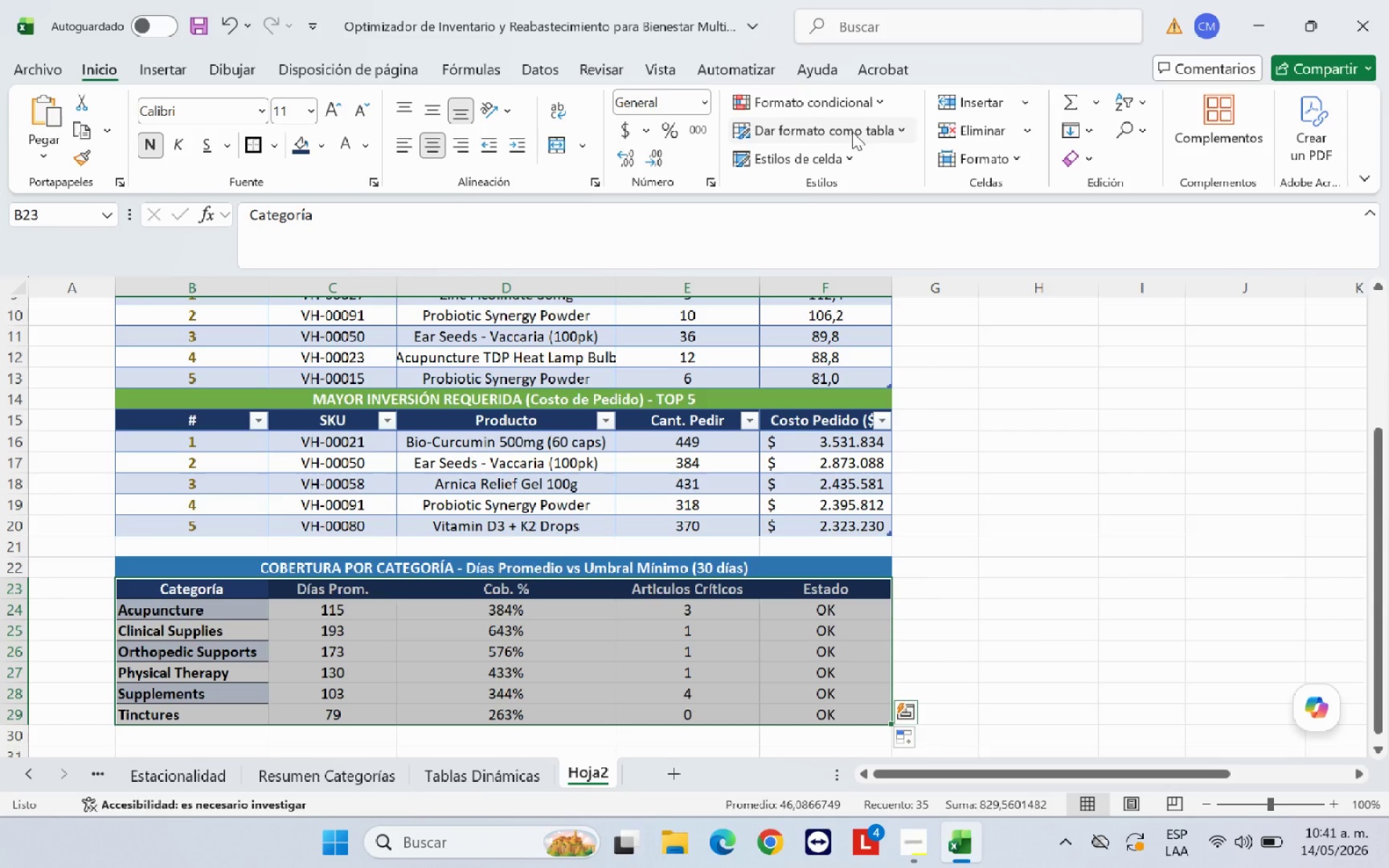 
left_click([852, 132])
 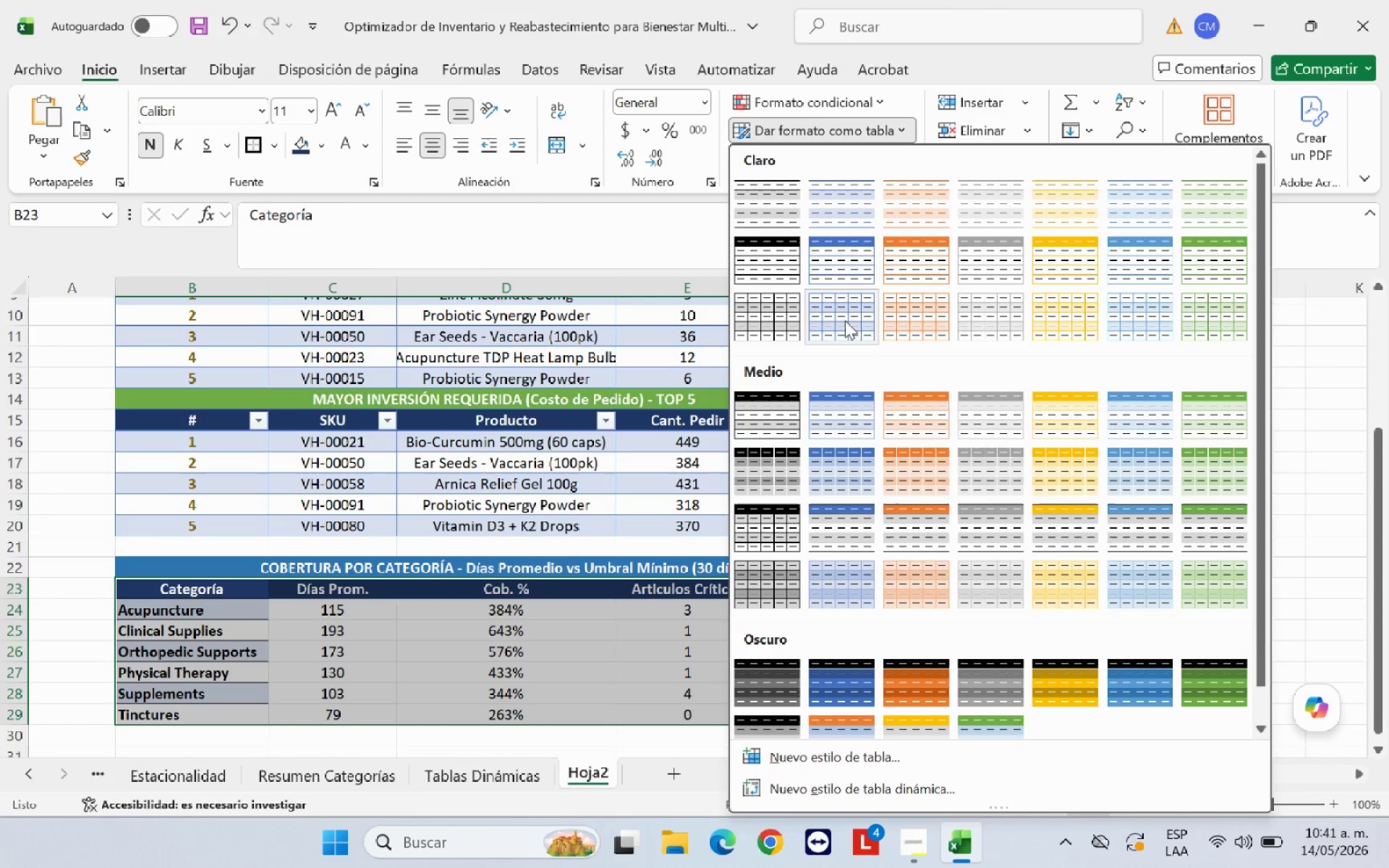 
left_click([843, 320])
 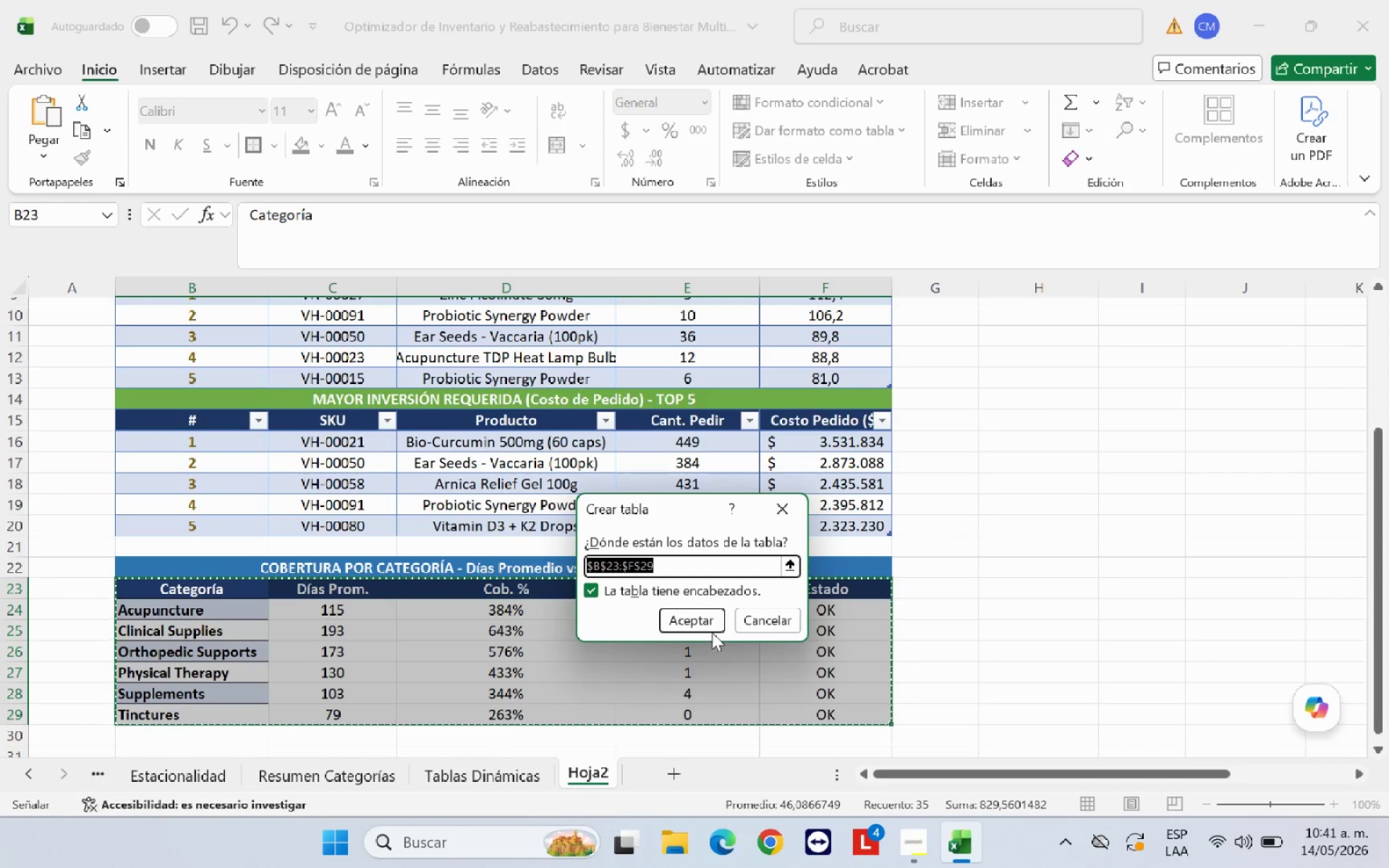 
left_click([708, 624])
 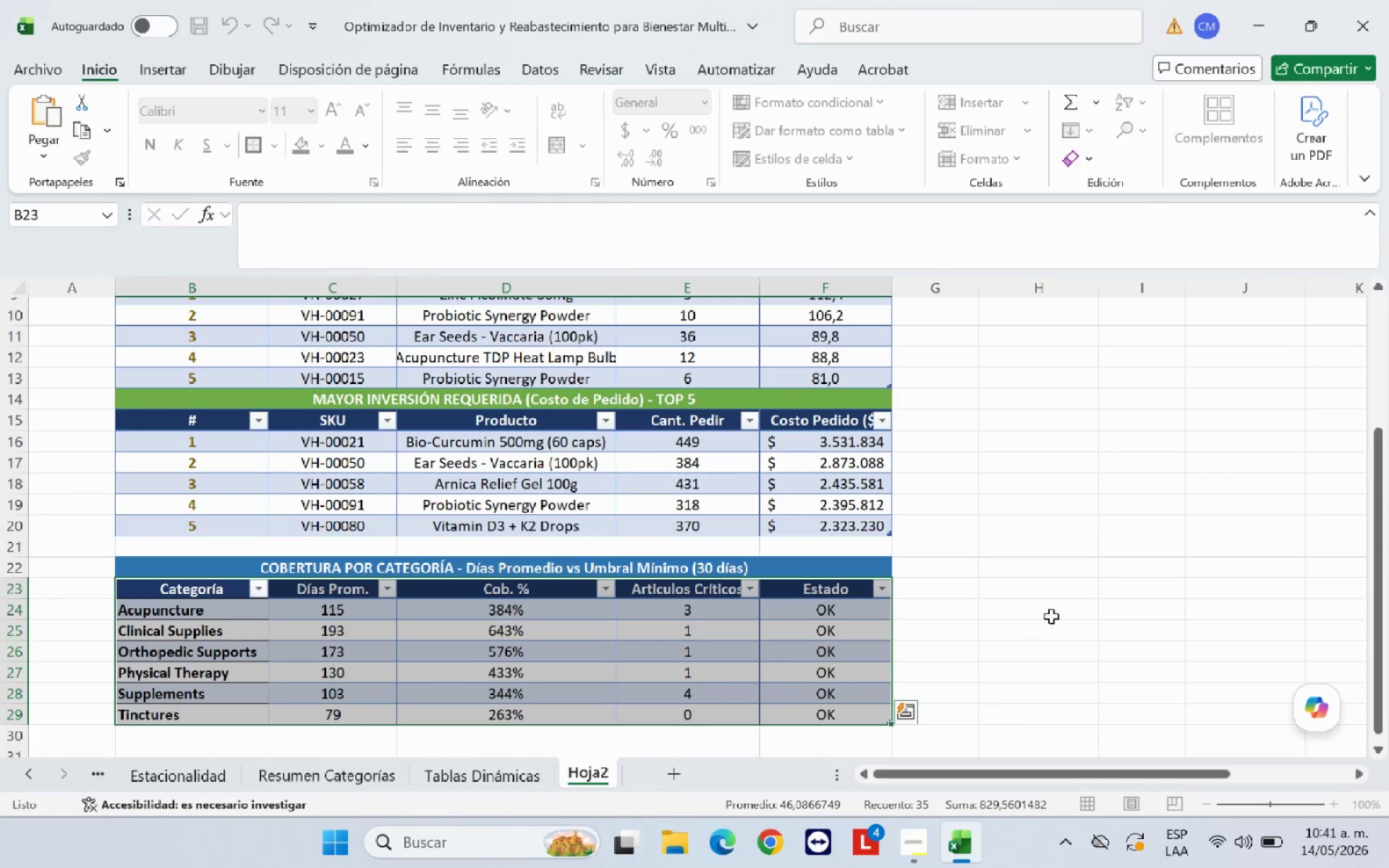 
left_click([1076, 609])
 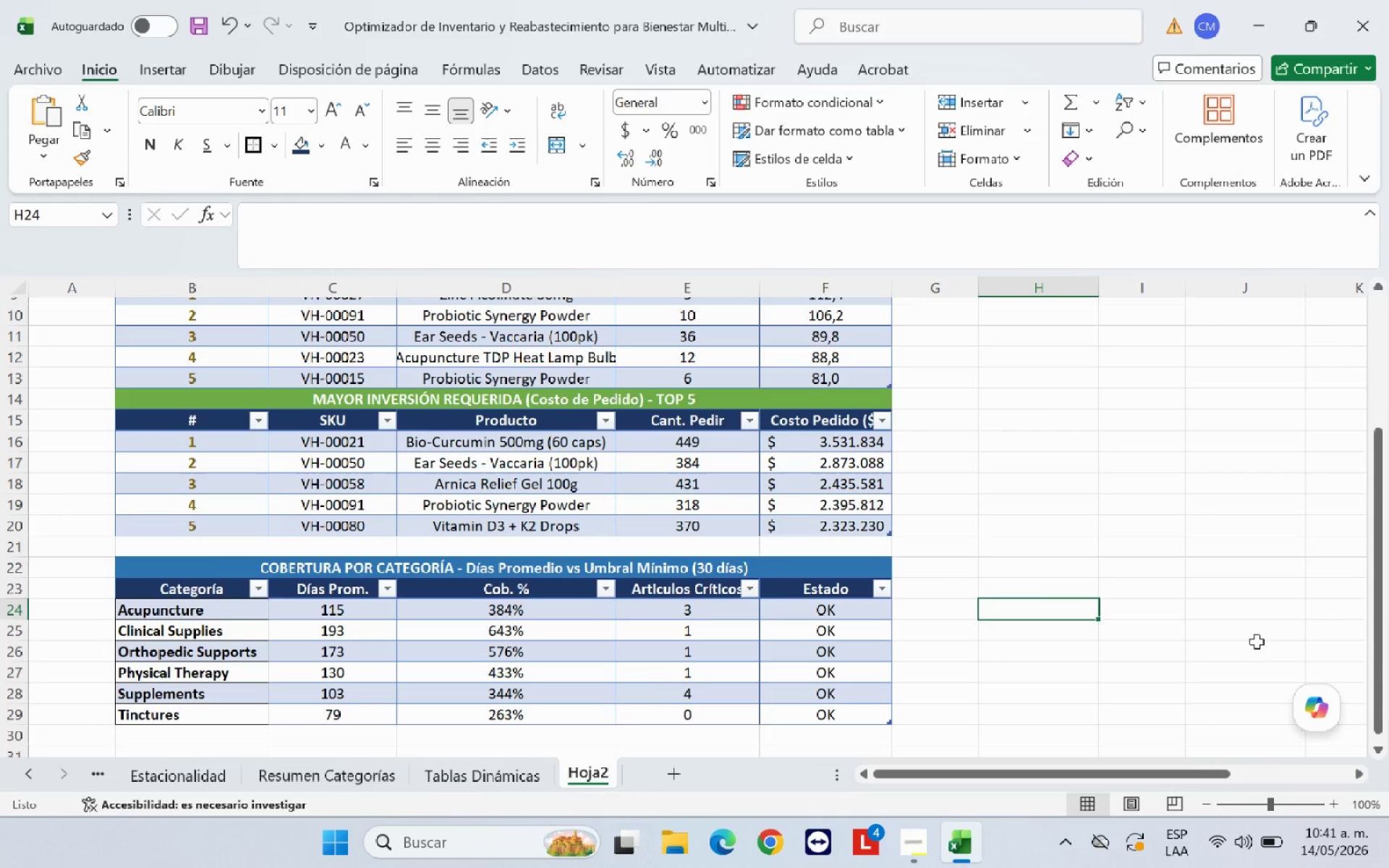 
scroll: coordinate [1199, 642], scroll_direction: up, amount: 4.0
 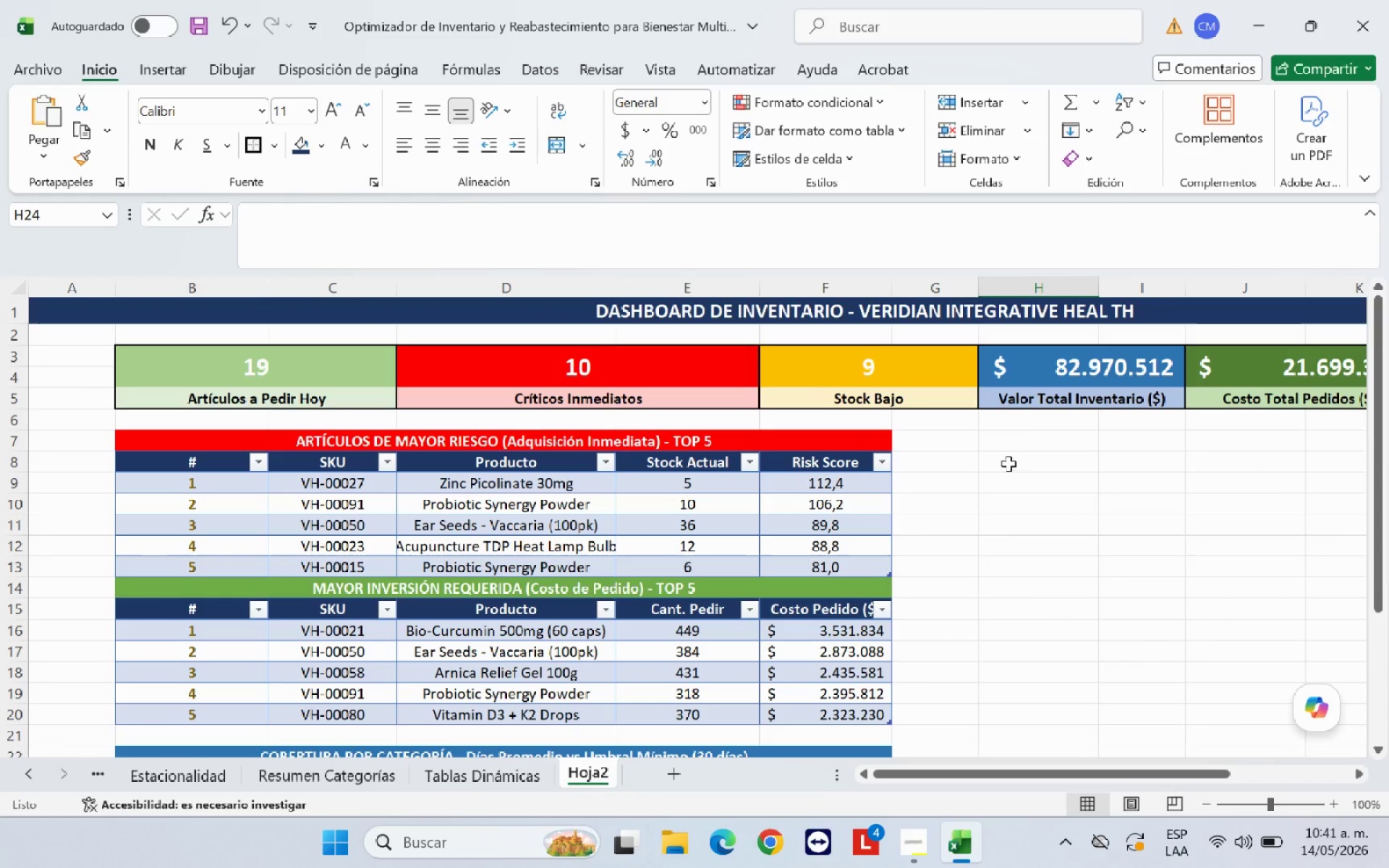 
left_click([1009, 445])
 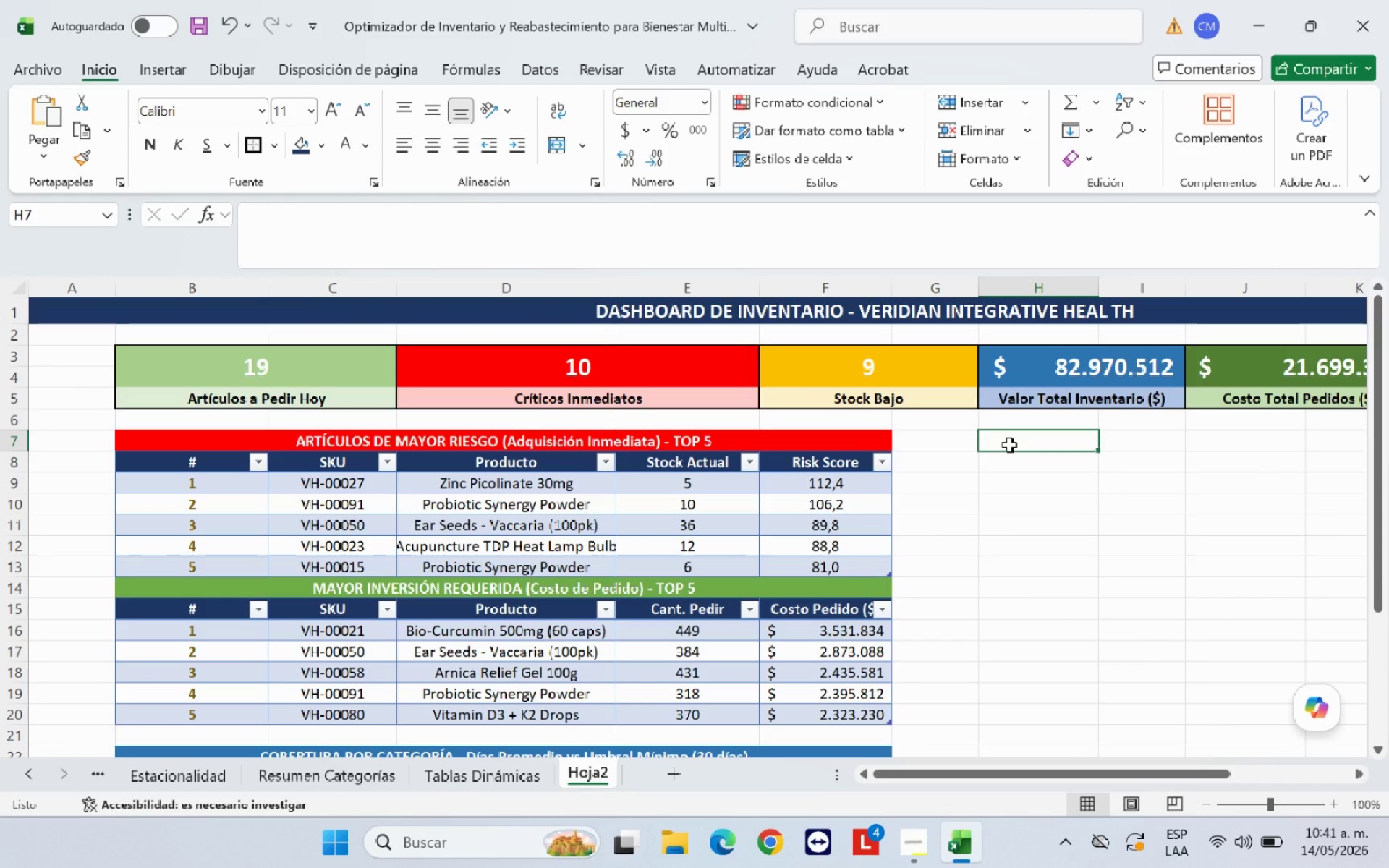 
type(RESUMEN DE ALERTAS Y ACCI;ON)
 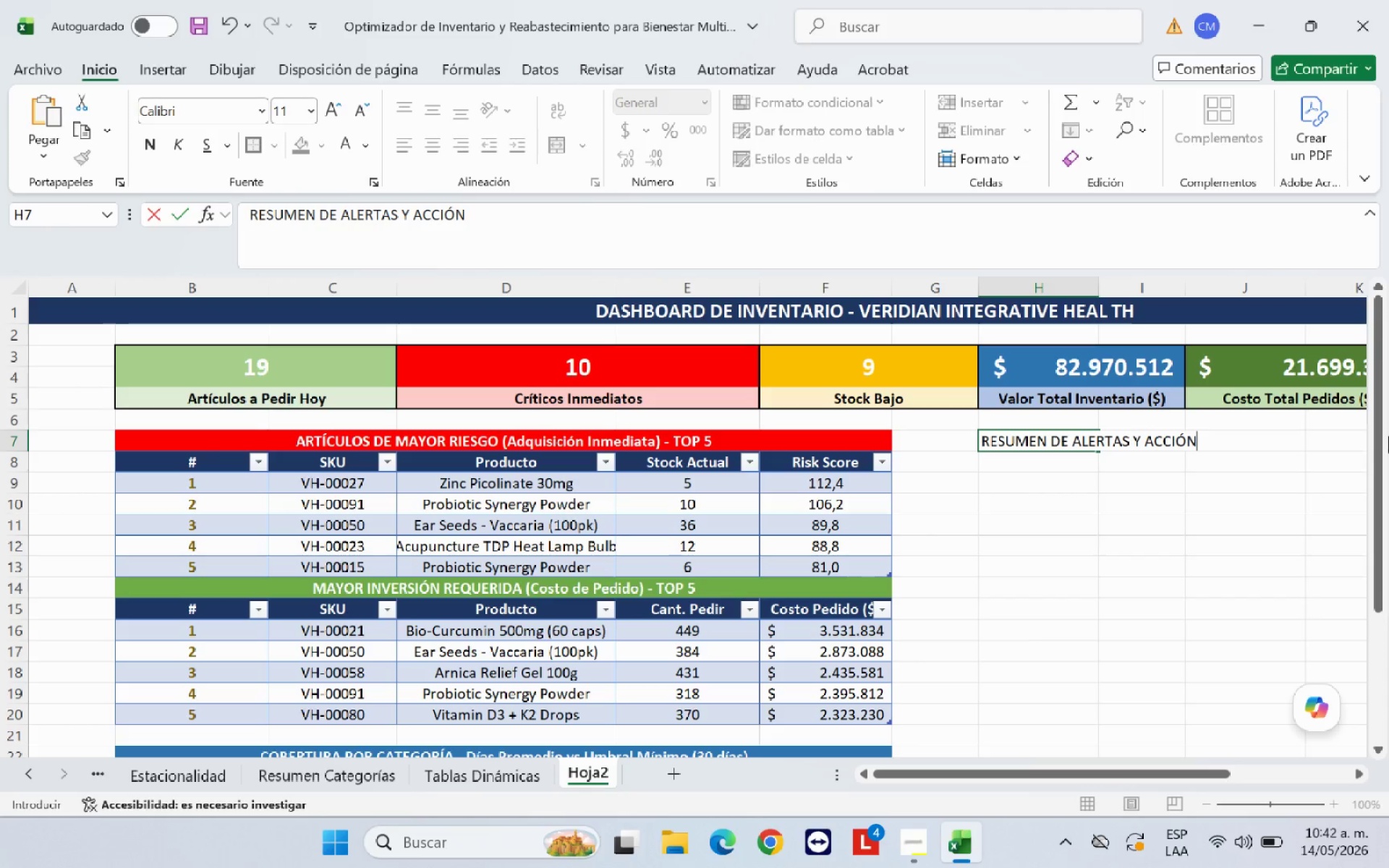 
left_click([1163, 534])
 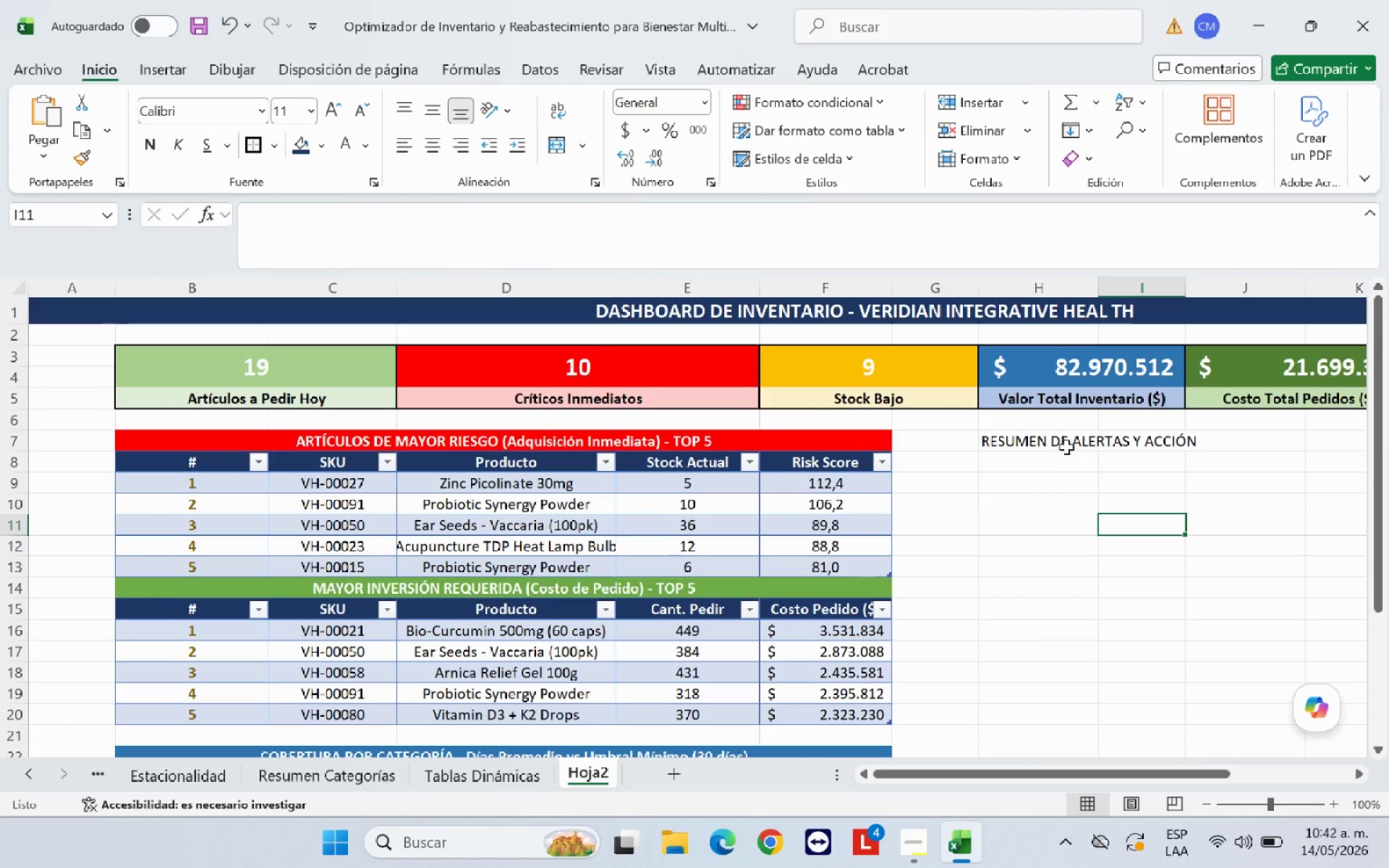 
left_click_drag(start_coordinate=[1067, 444], to_coordinate=[1152, 443])
 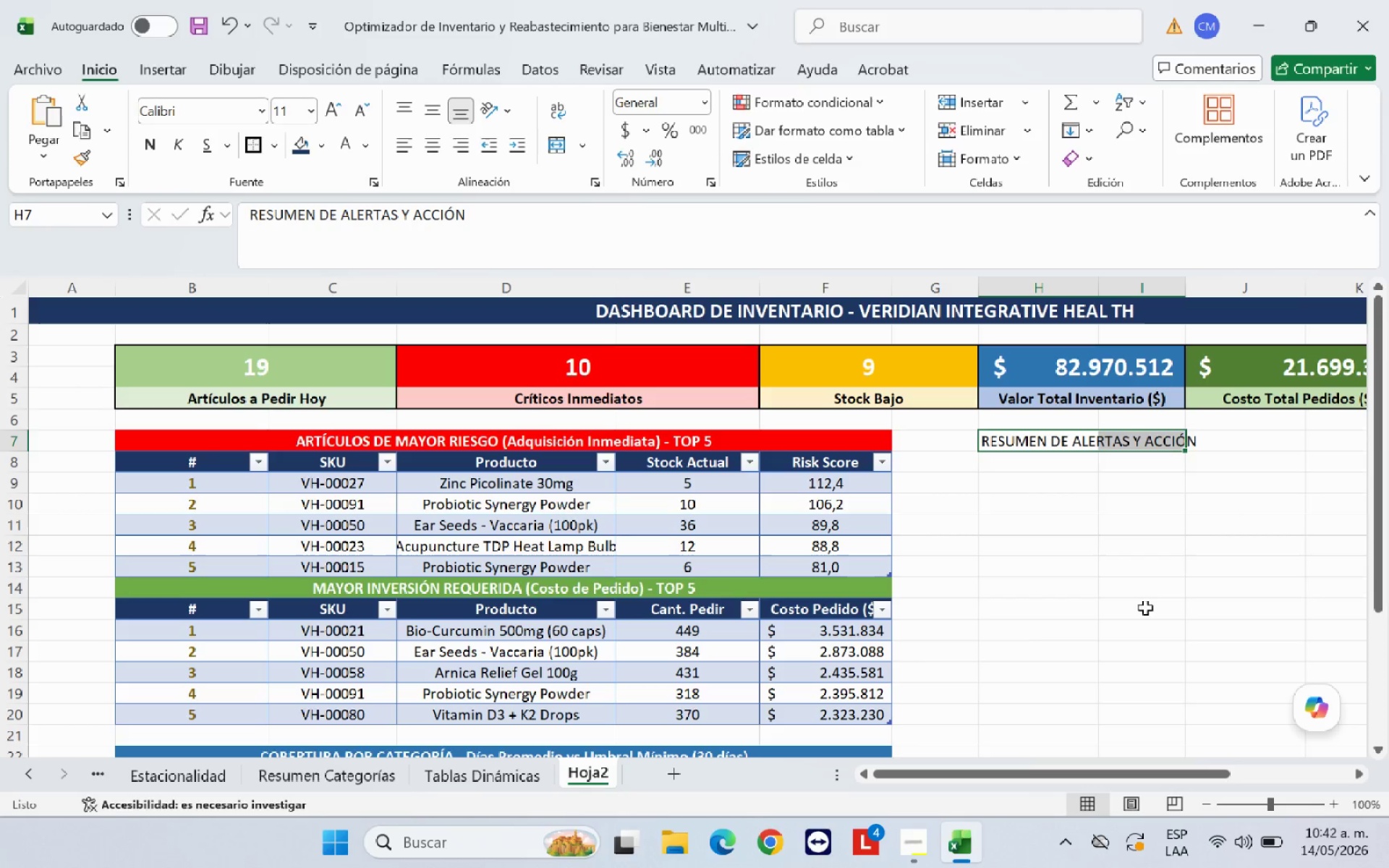 
left_click([1185, 589])
 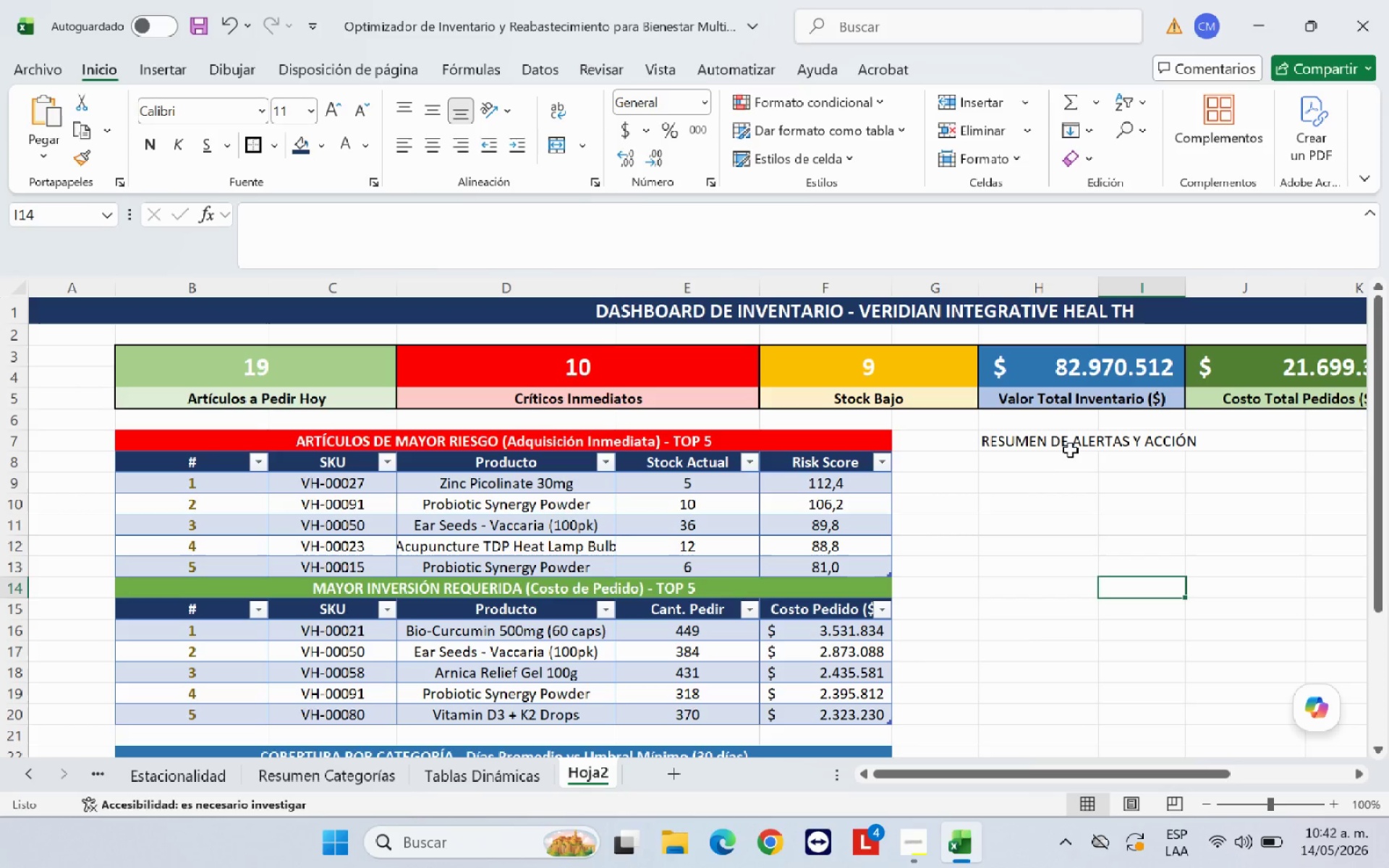 
left_click_drag(start_coordinate=[1073, 440], to_coordinate=[1236, 438])
 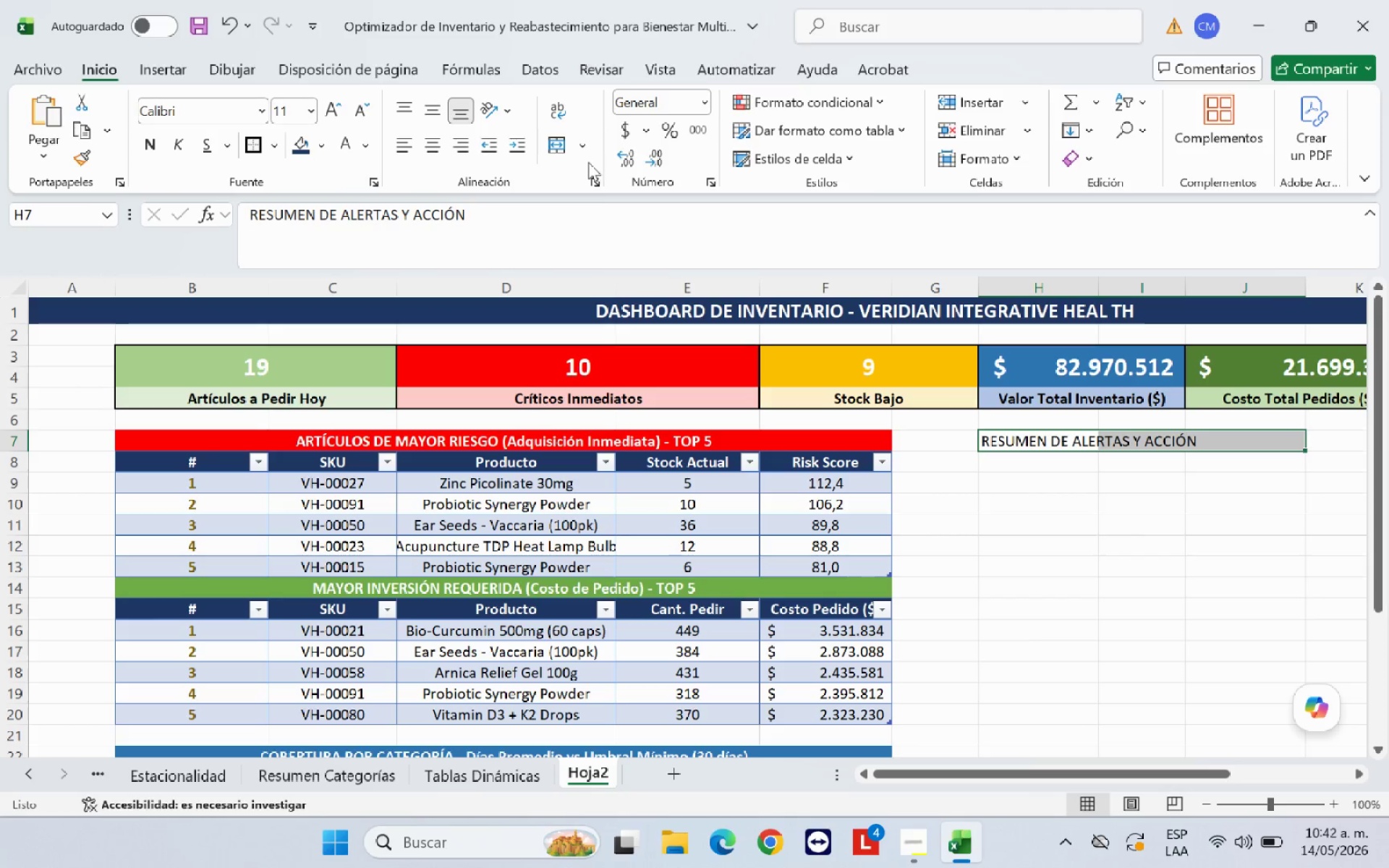 
left_click([561, 148])
 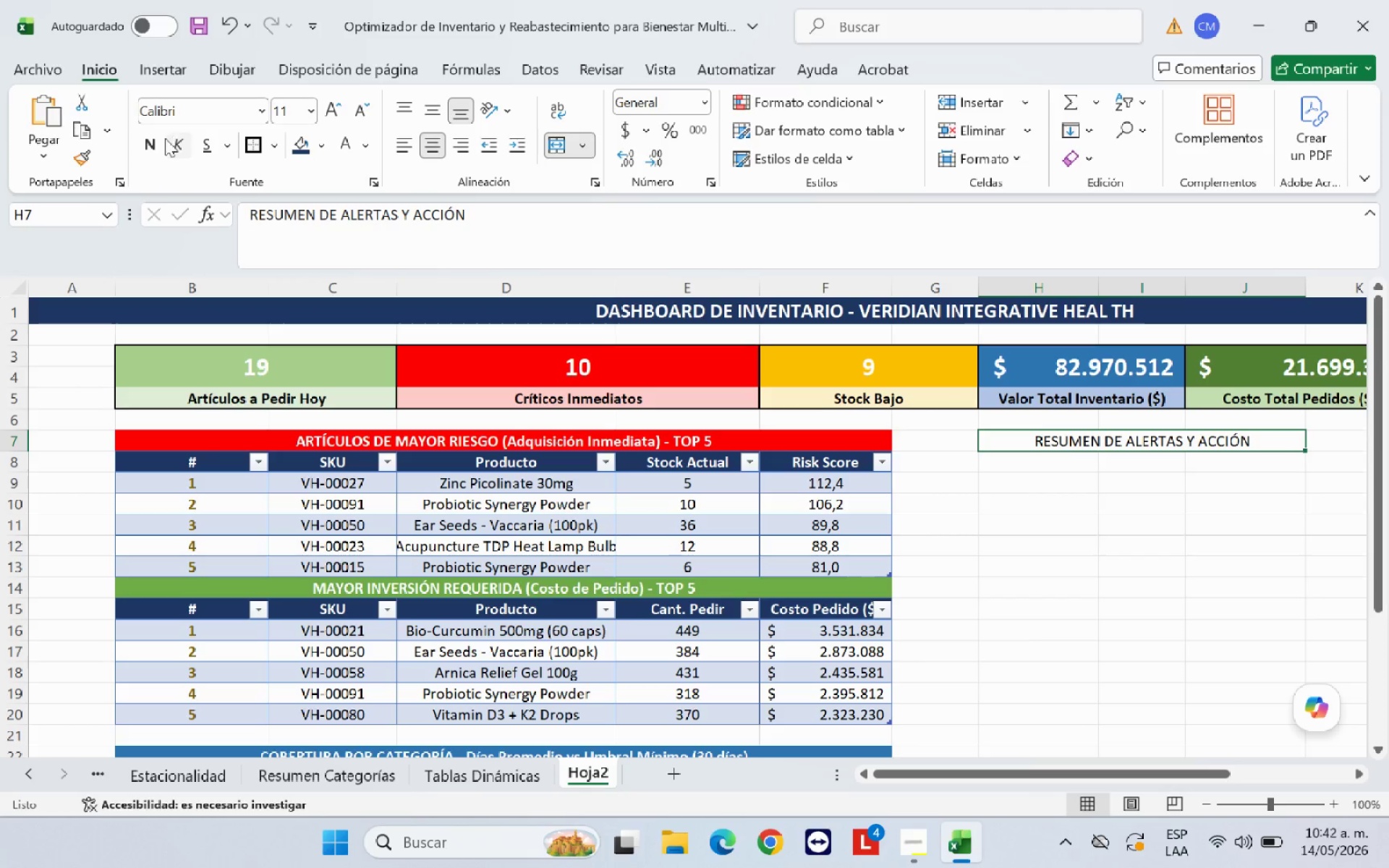 
left_click([154, 144])
 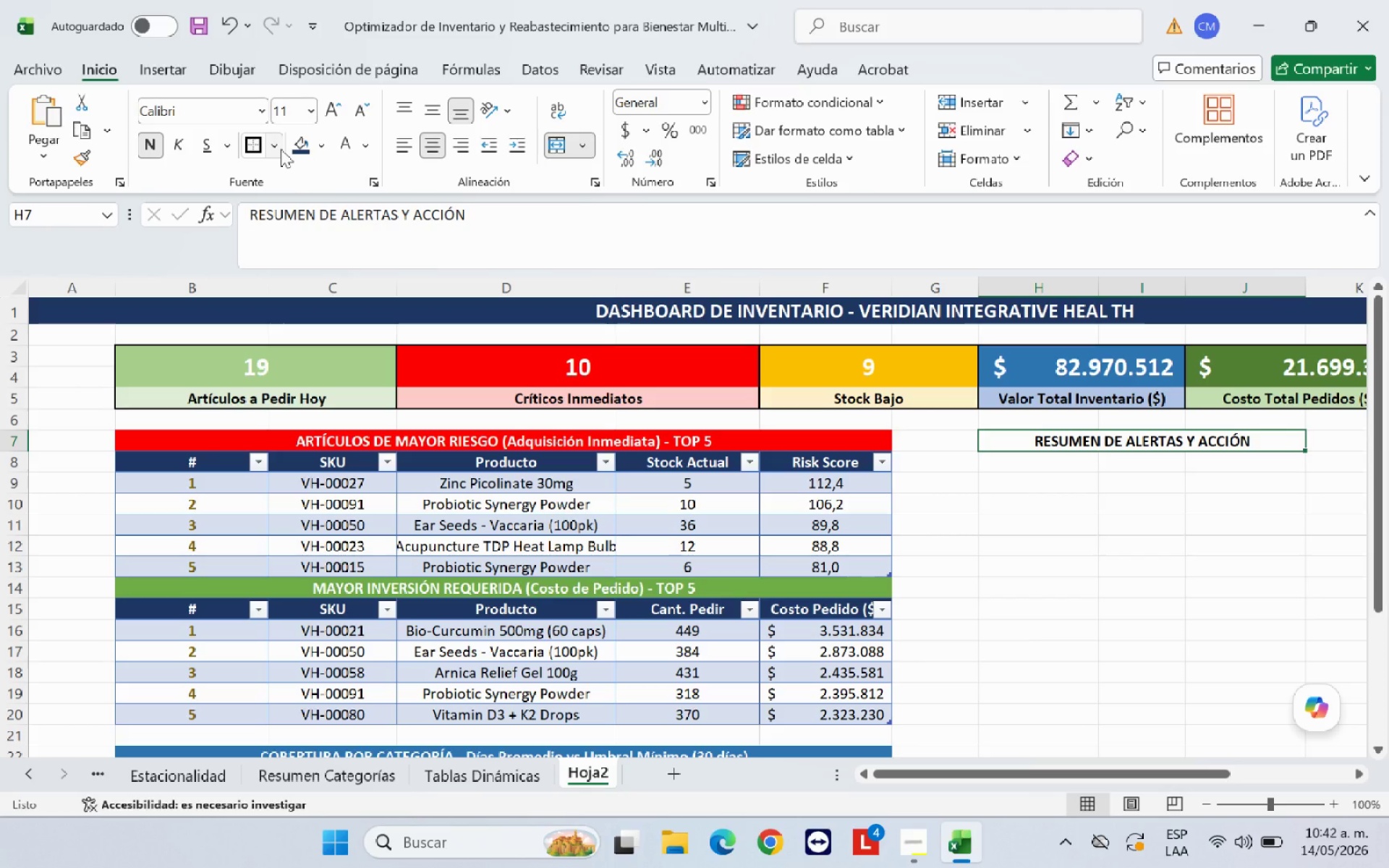 
left_click([320, 148])
 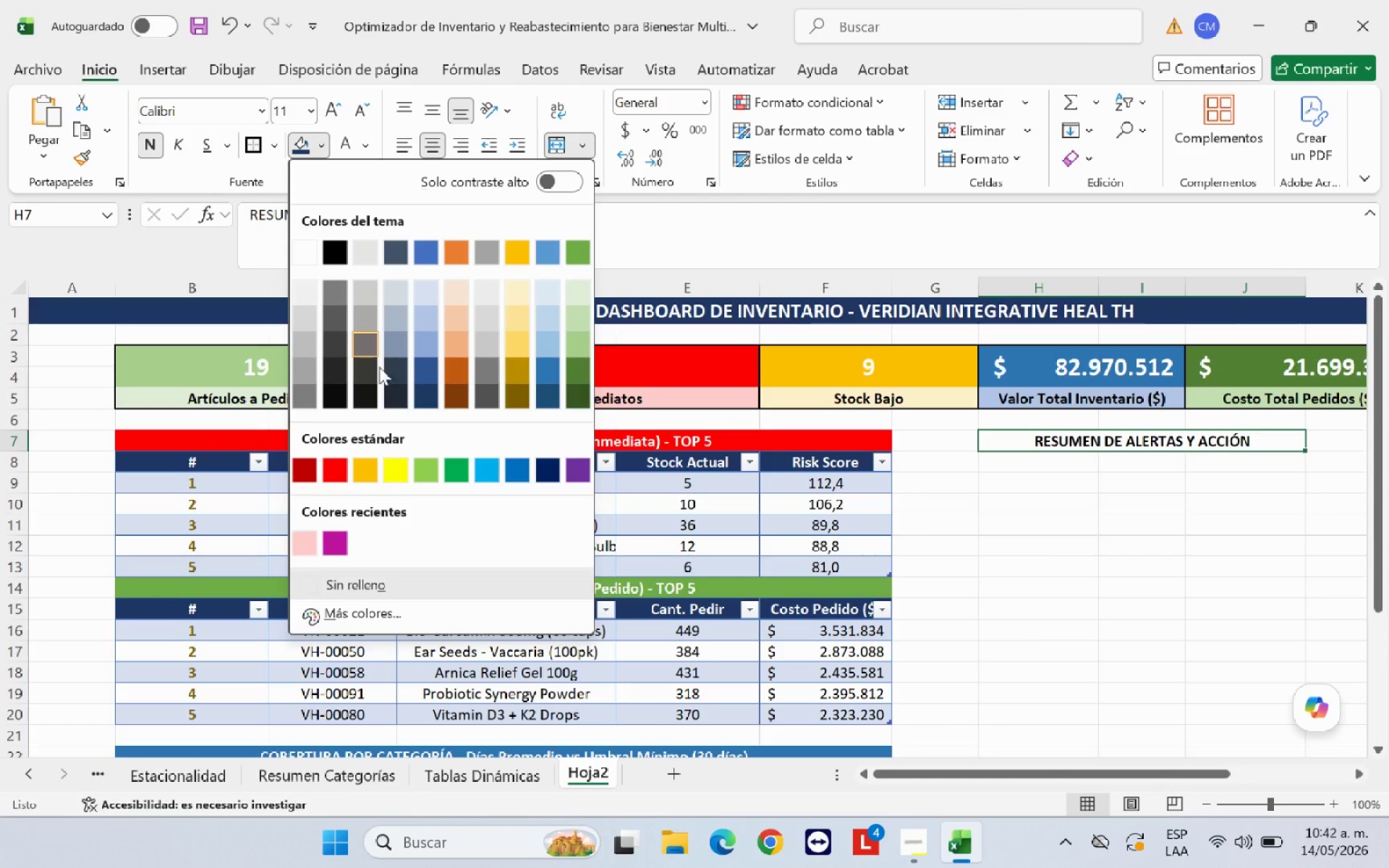 
mouse_move([468, 362])
 